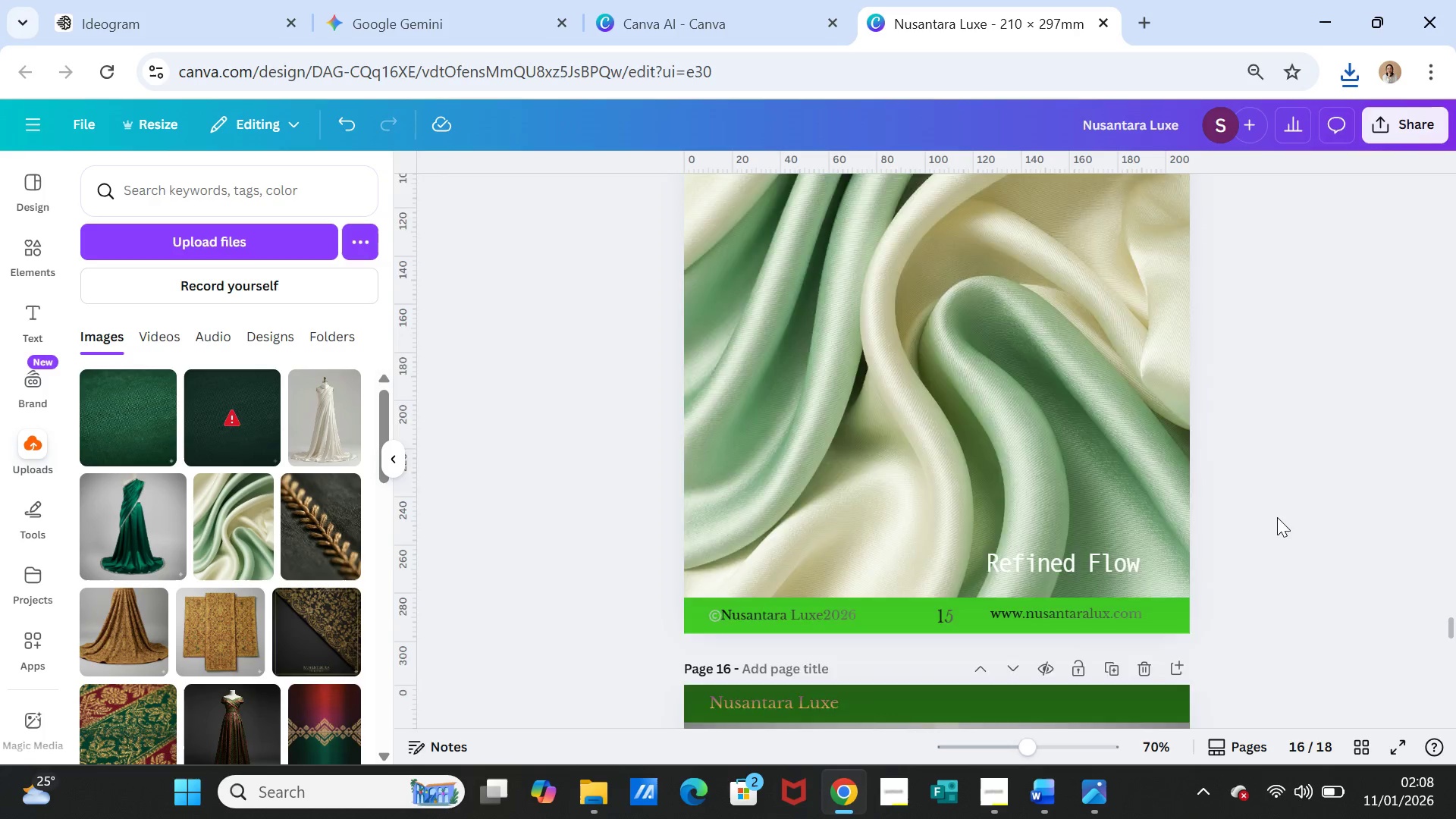 
scroll: coordinate [1277, 517], scroll_direction: up, amount: 8.0
 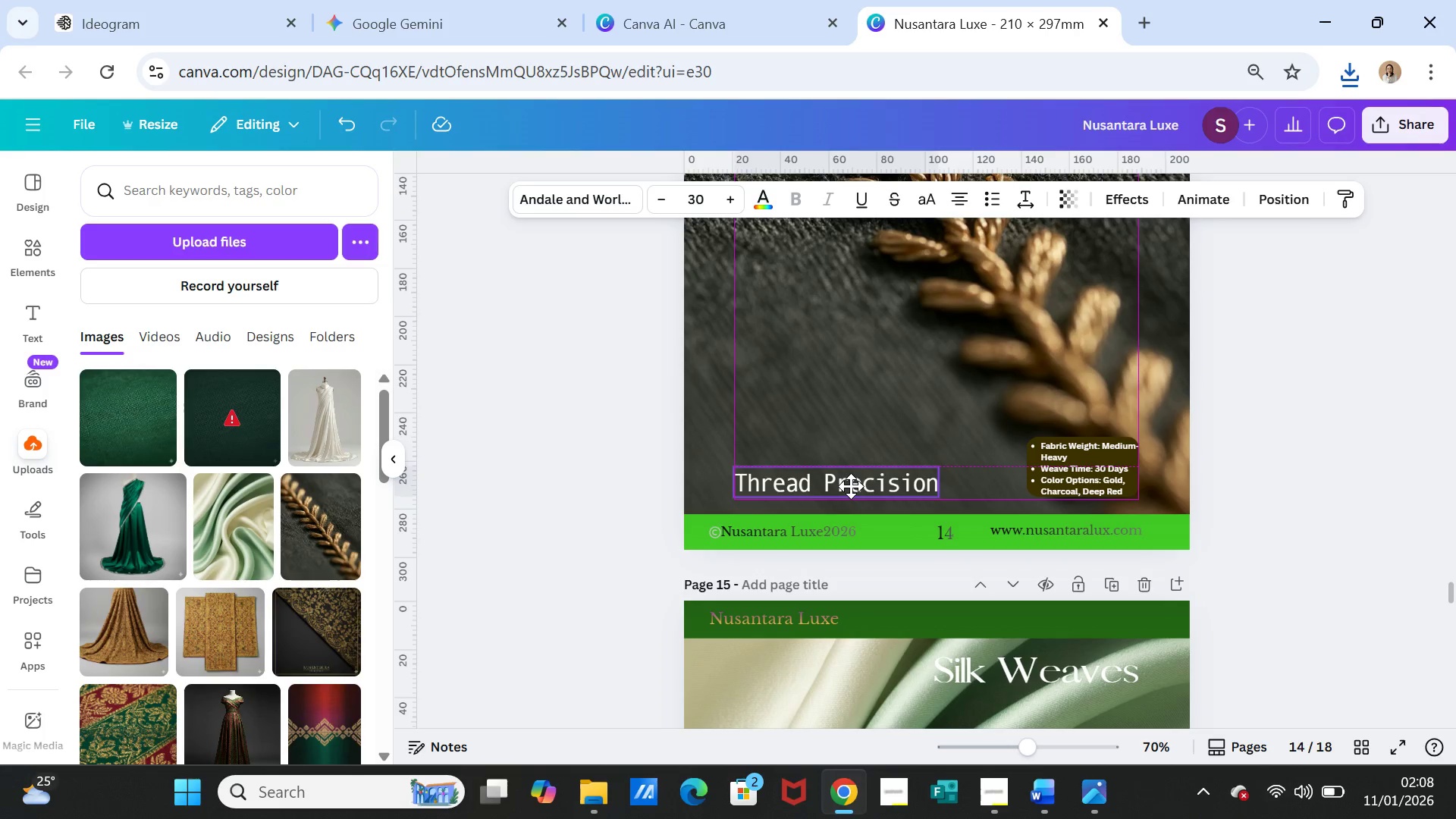 
scroll: coordinate [1203, 615], scroll_direction: down, amount: 27.0
 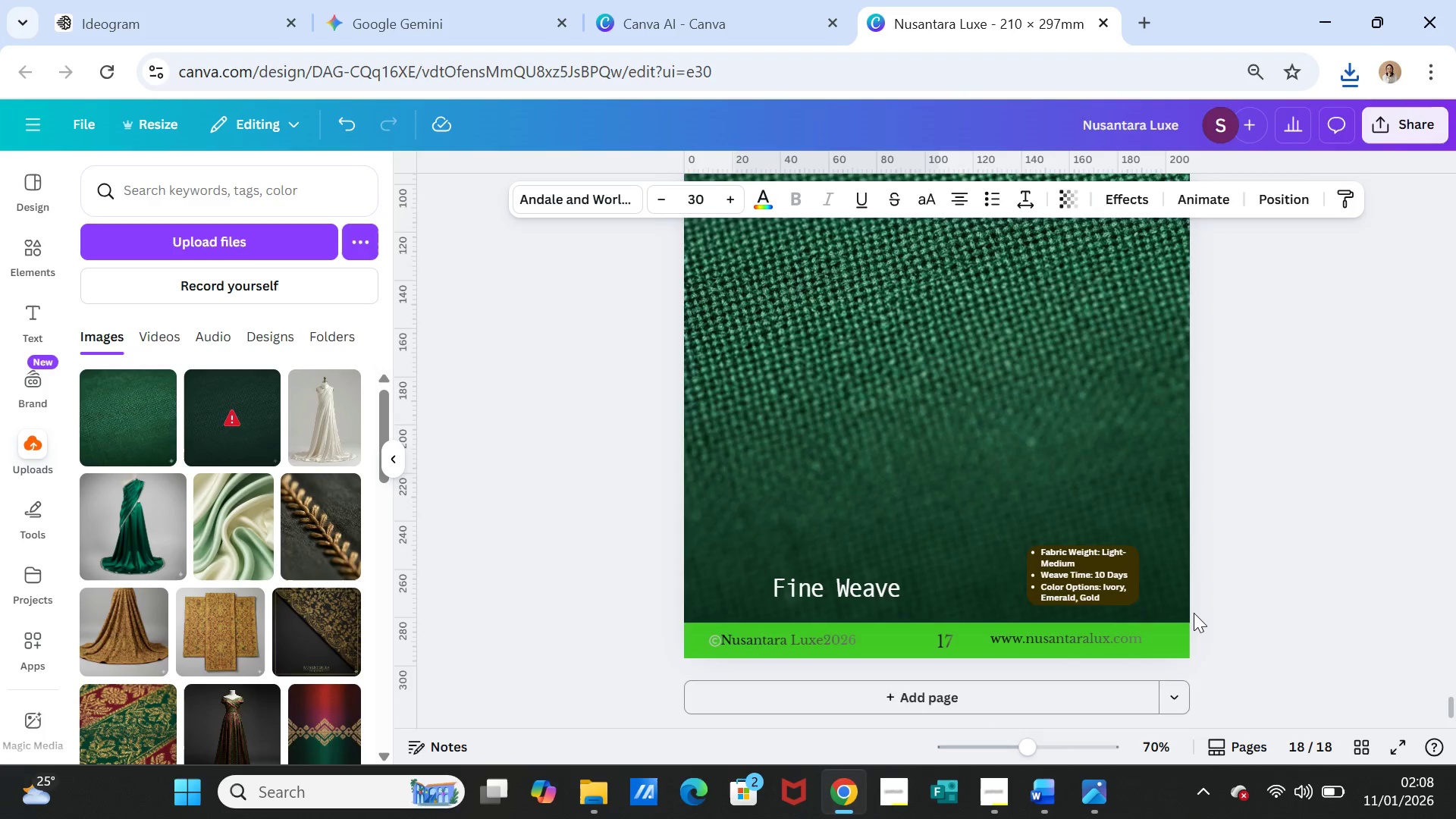 
scroll: coordinate [1188, 607], scroll_direction: up, amount: 3.0
 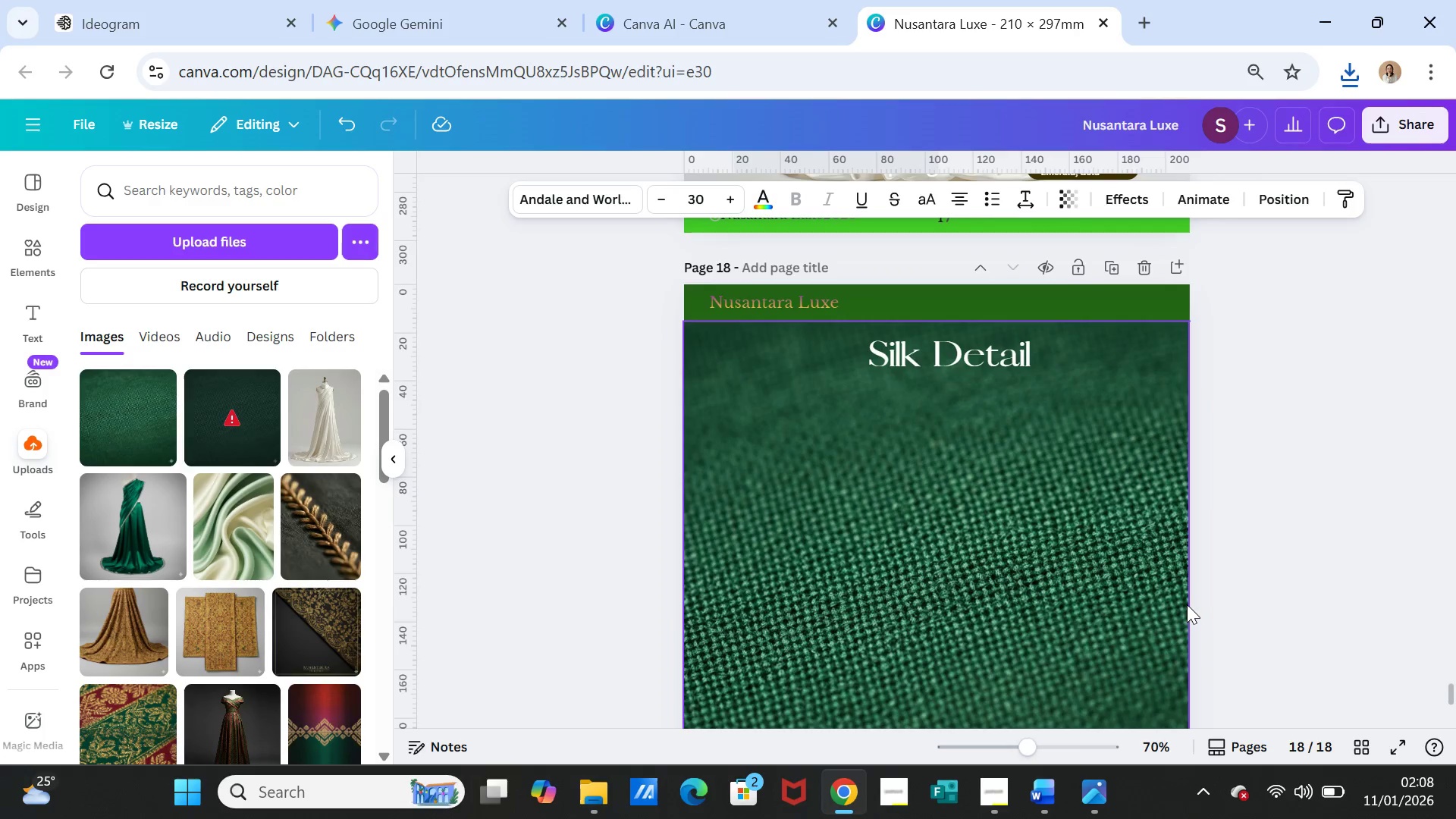 
scroll: coordinate [1185, 607], scroll_direction: down, amount: 3.0
 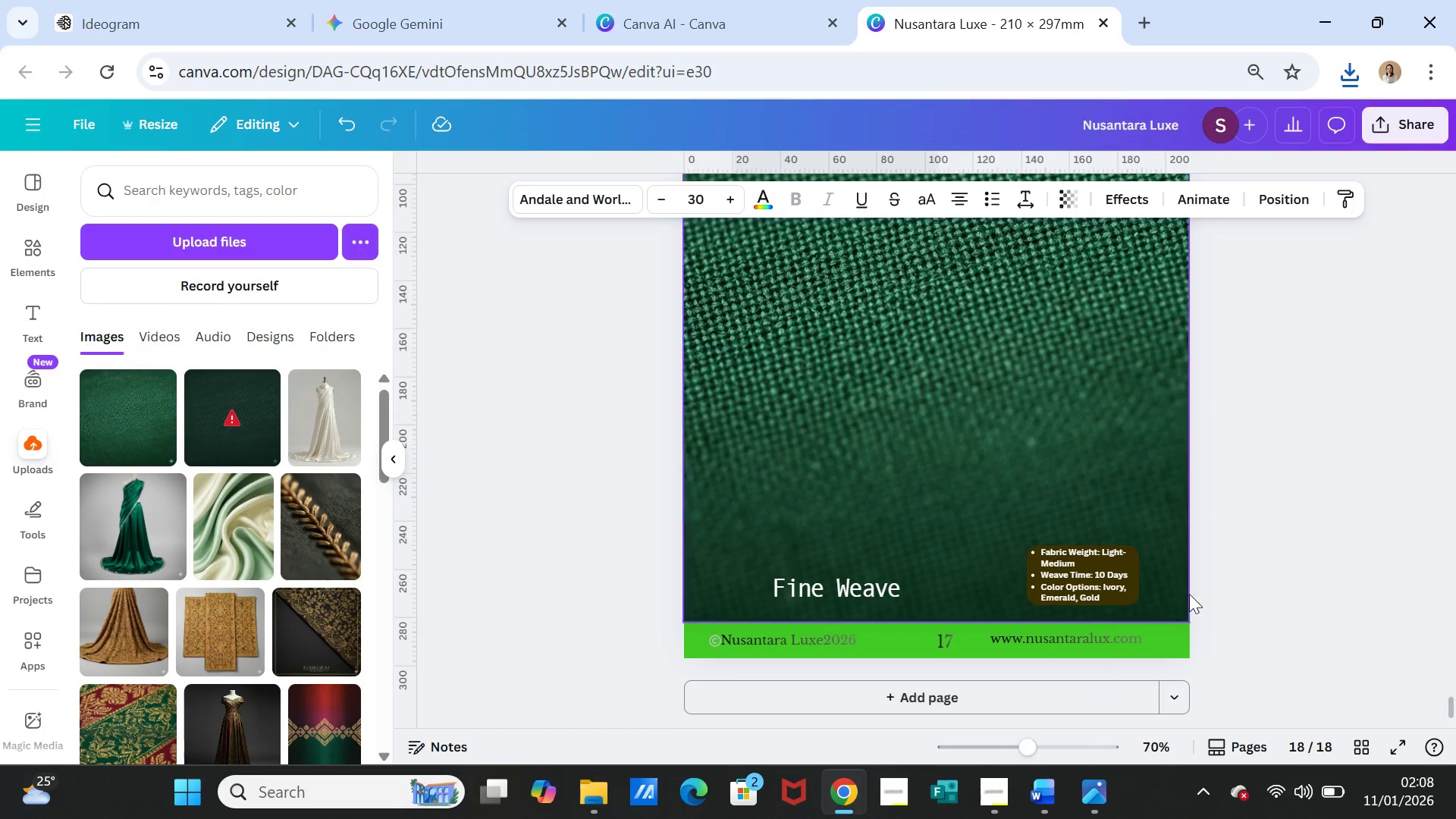 
scroll: coordinate [1199, 587], scroll_direction: up, amount: 4.0
 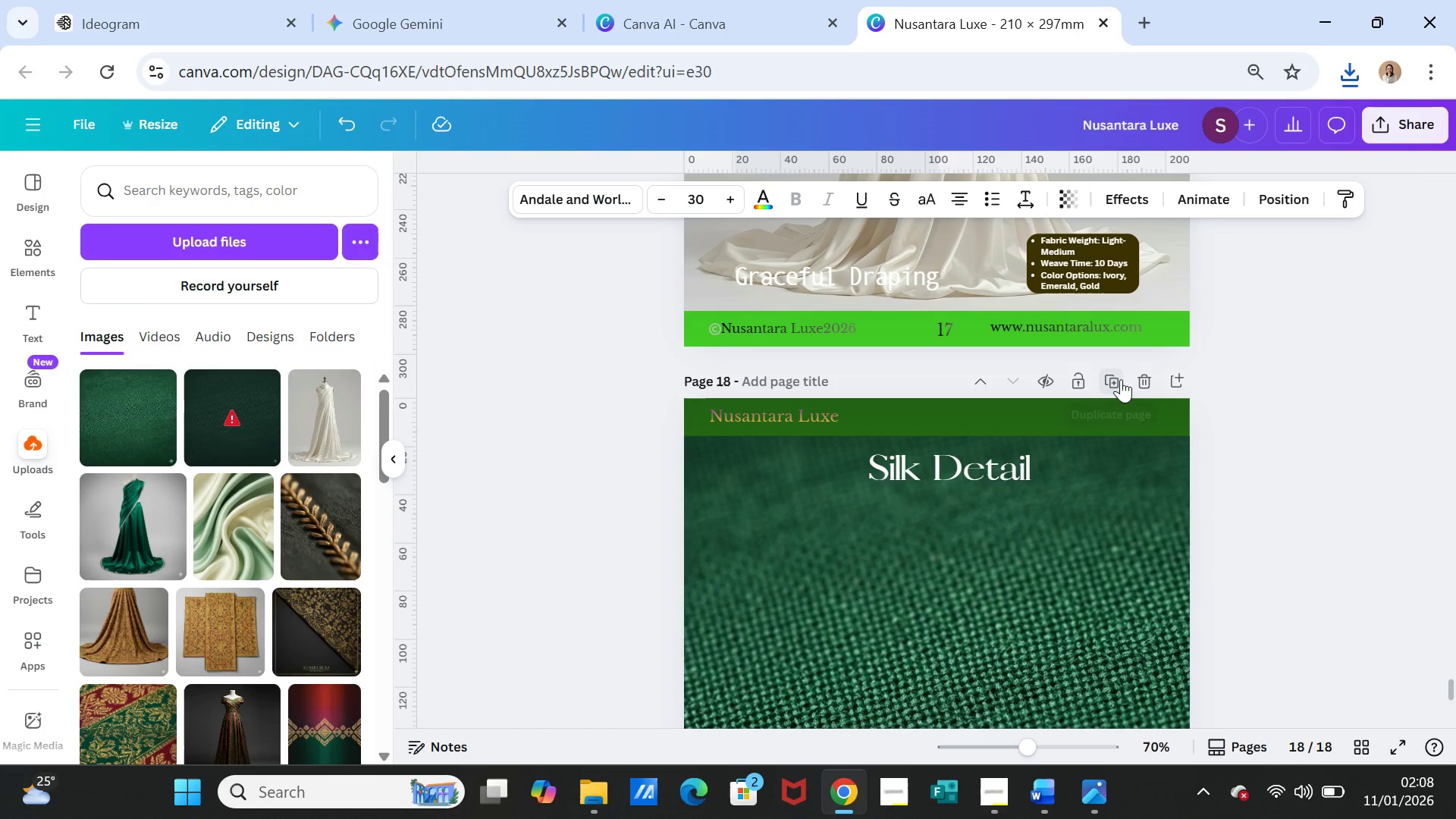 
left_click([1121, 379])
 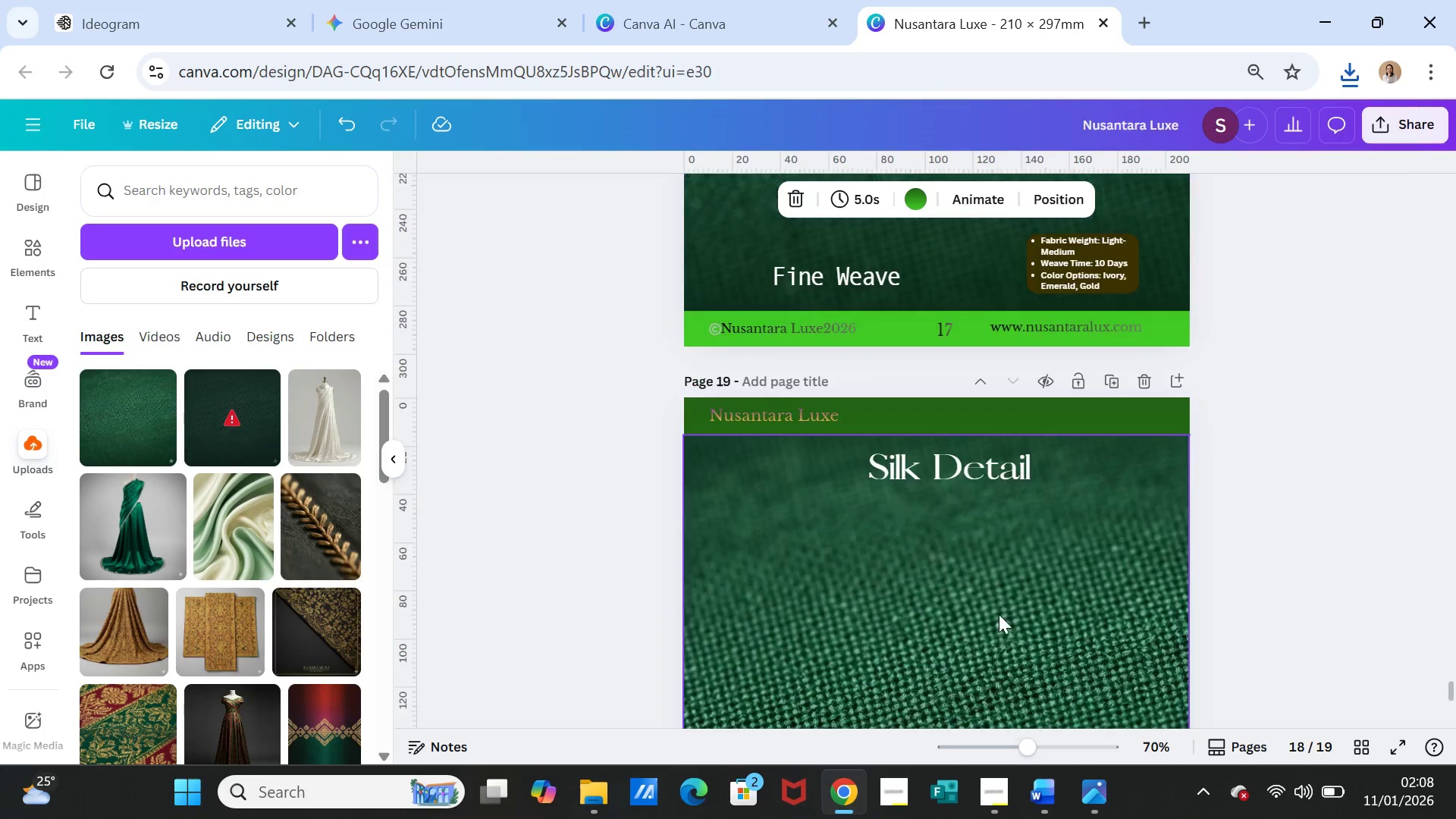 
scroll: coordinate [996, 624], scroll_direction: down, amount: 3.0
 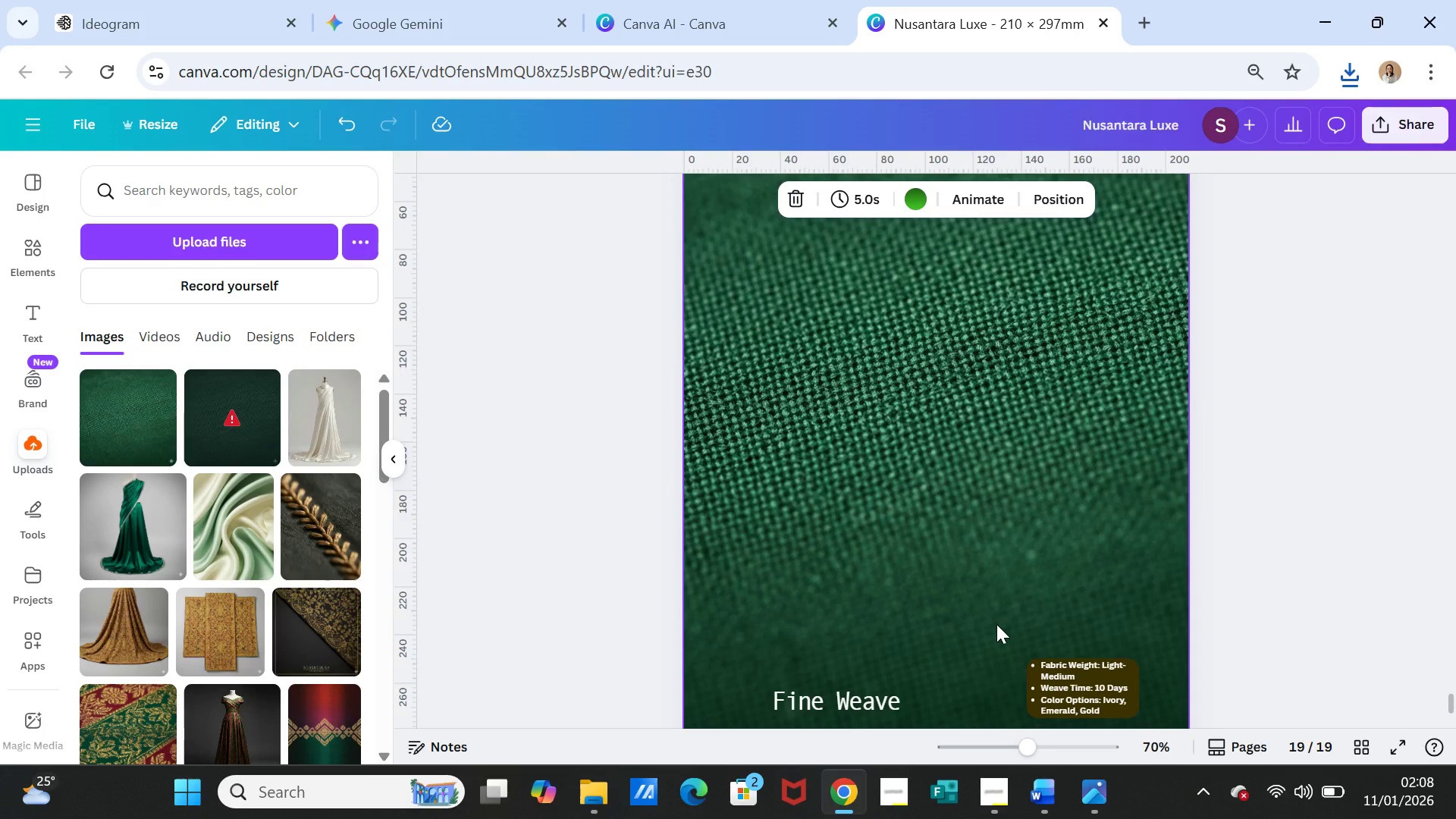 
scroll: coordinate [996, 624], scroll_direction: up, amount: 12.0
 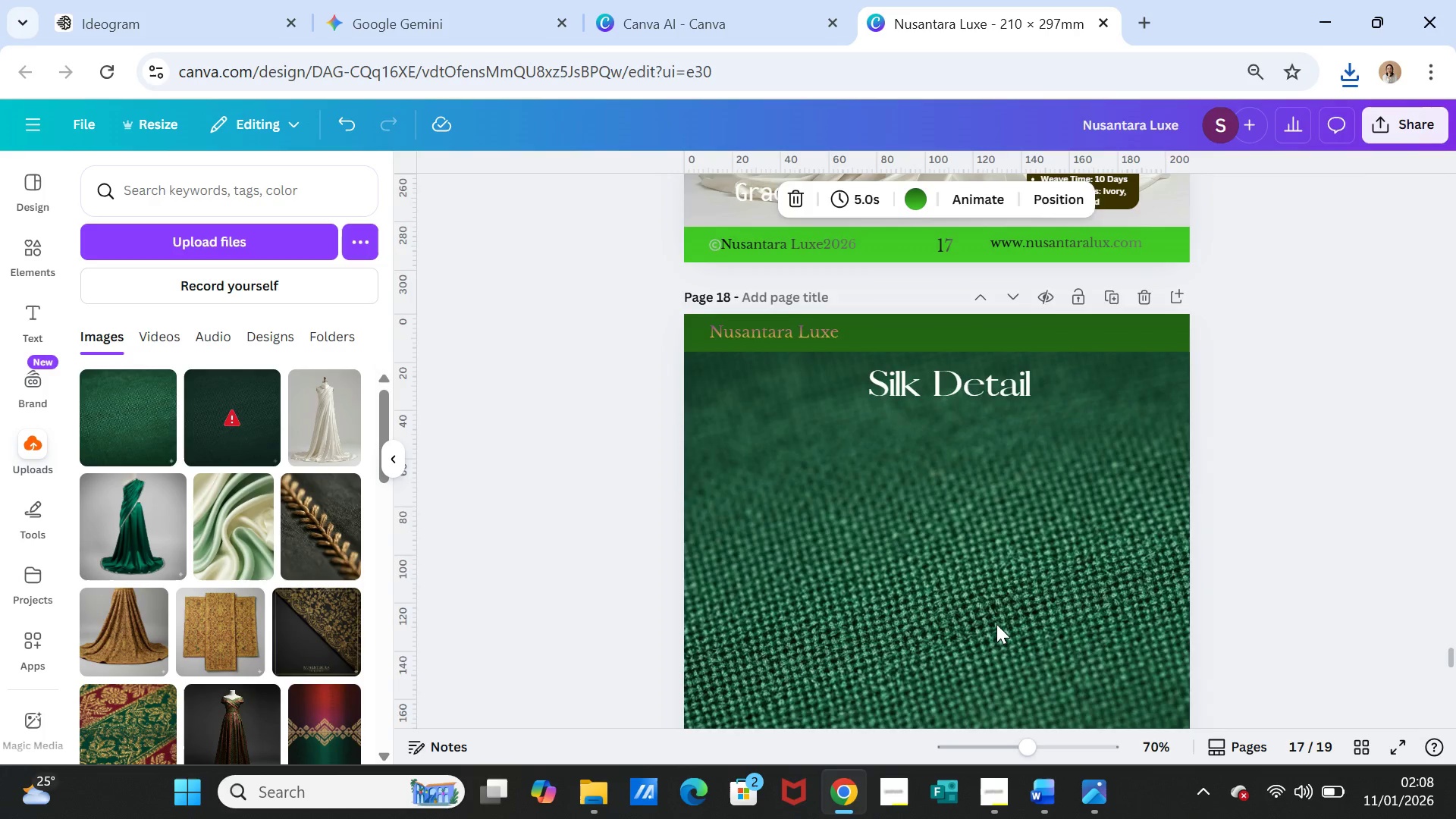 
scroll: coordinate [996, 624], scroll_direction: down, amount: 8.0
 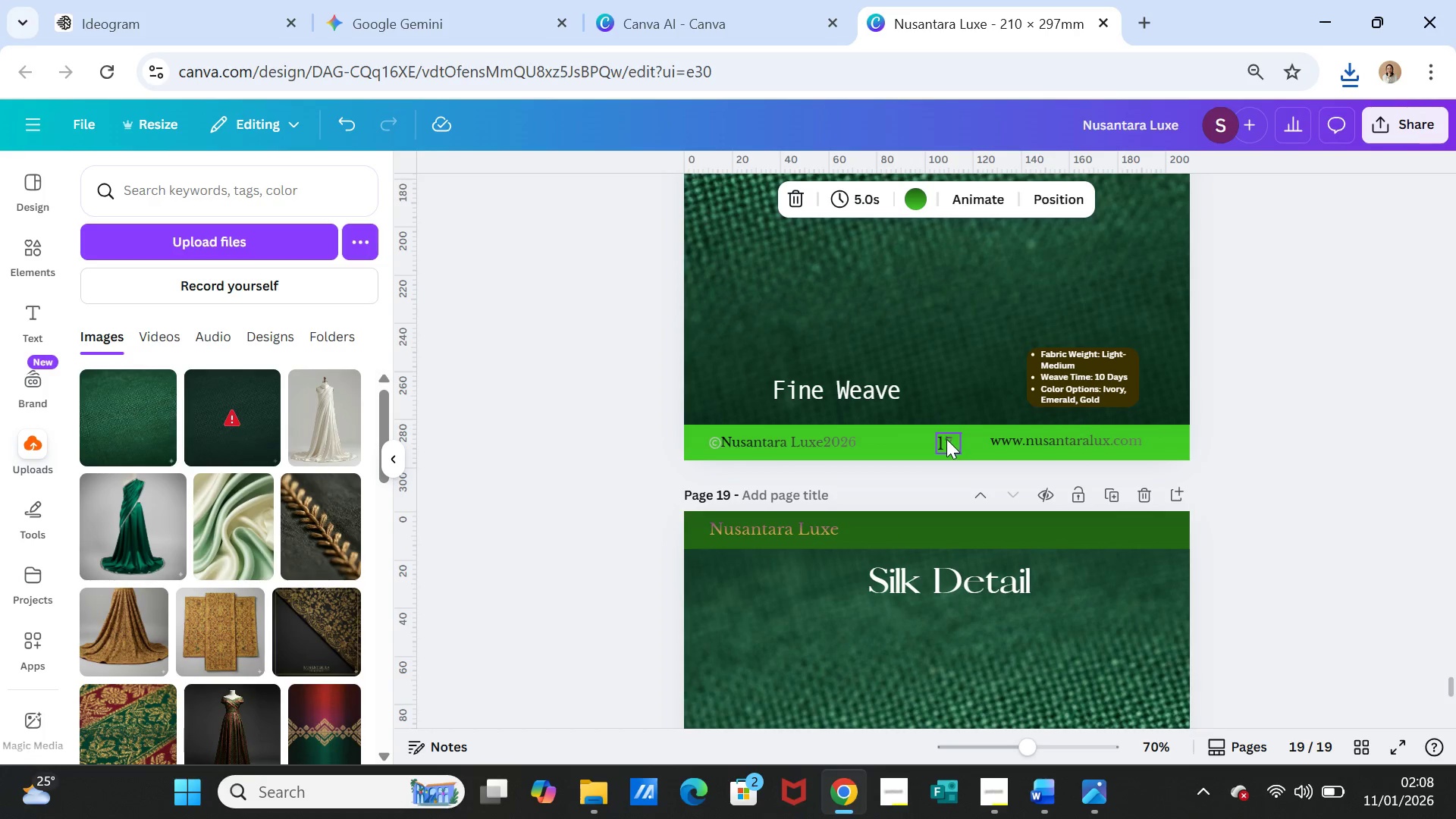 
double_click([946, 439])
 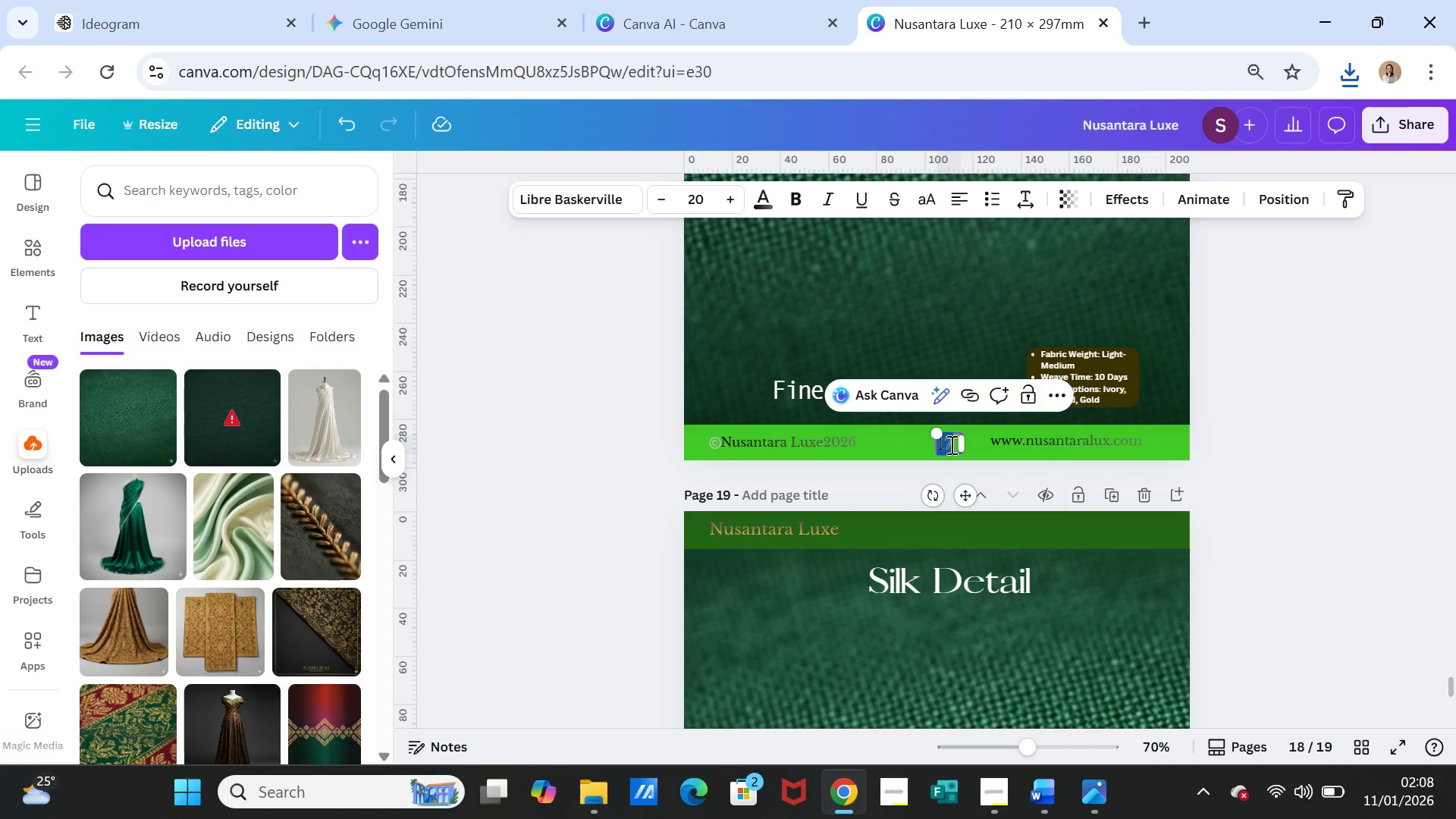 
type(18)
 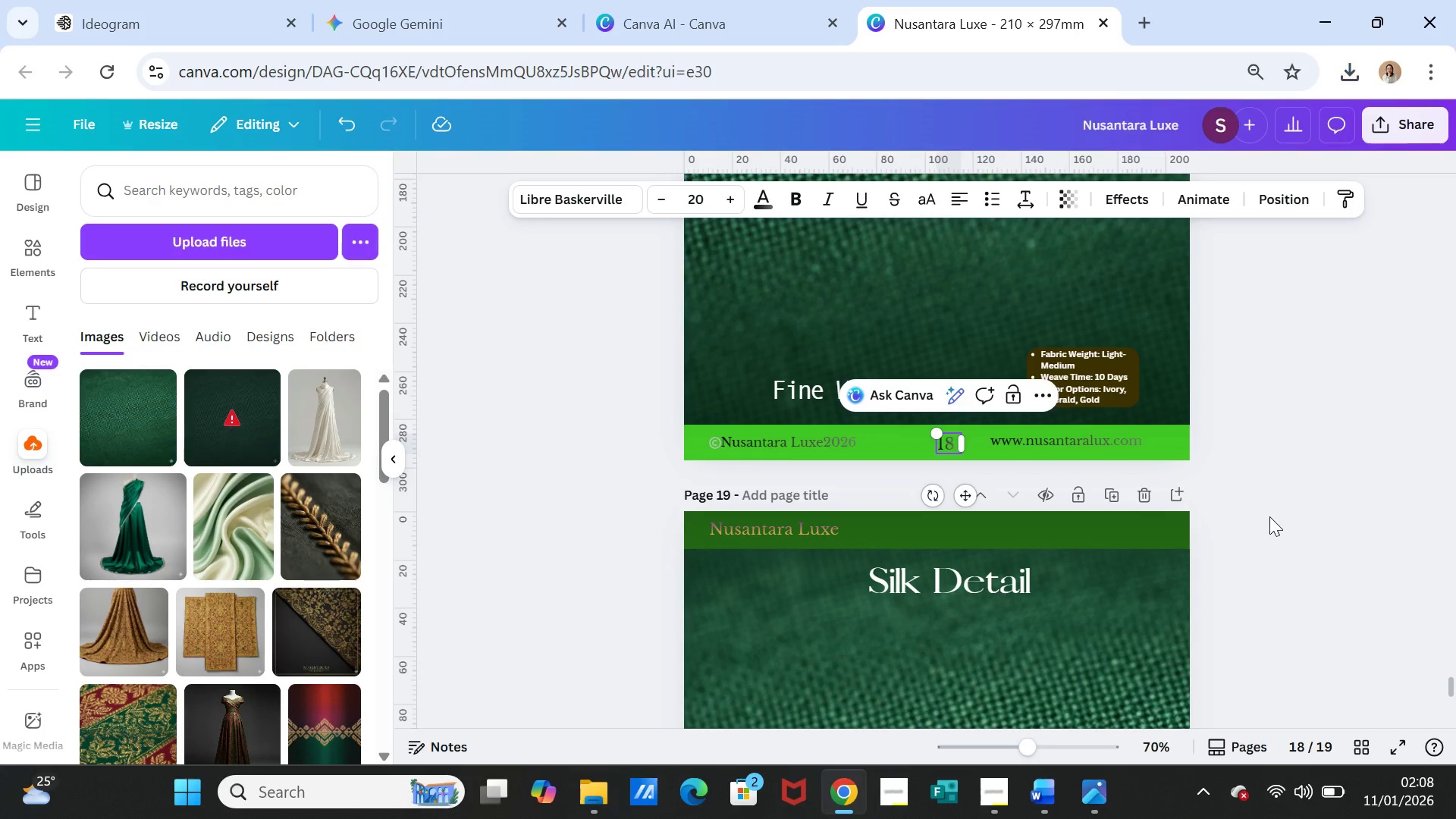 
left_click([1269, 516])
 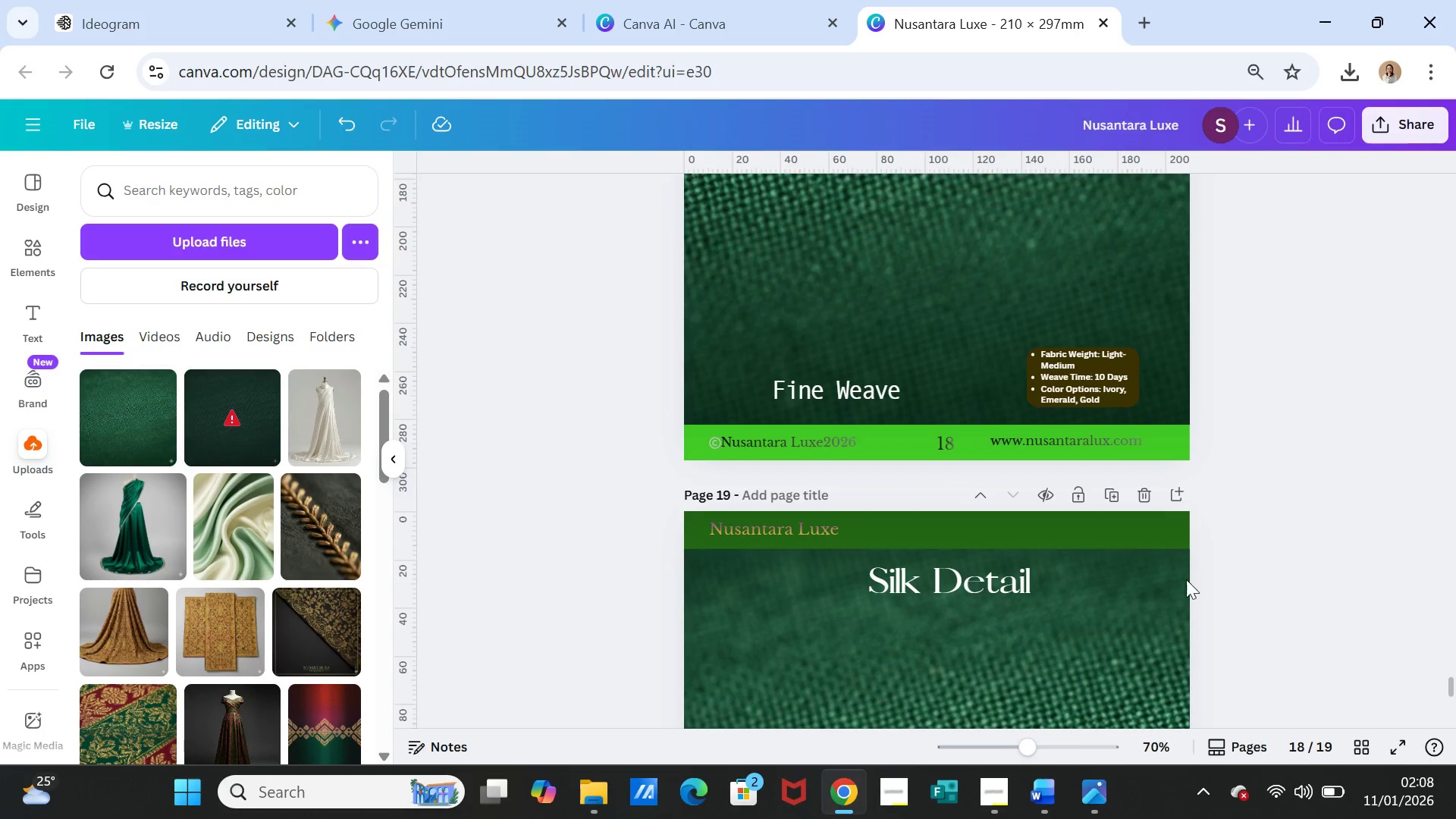 
scroll: coordinate [1153, 589], scroll_direction: down, amount: 6.0
 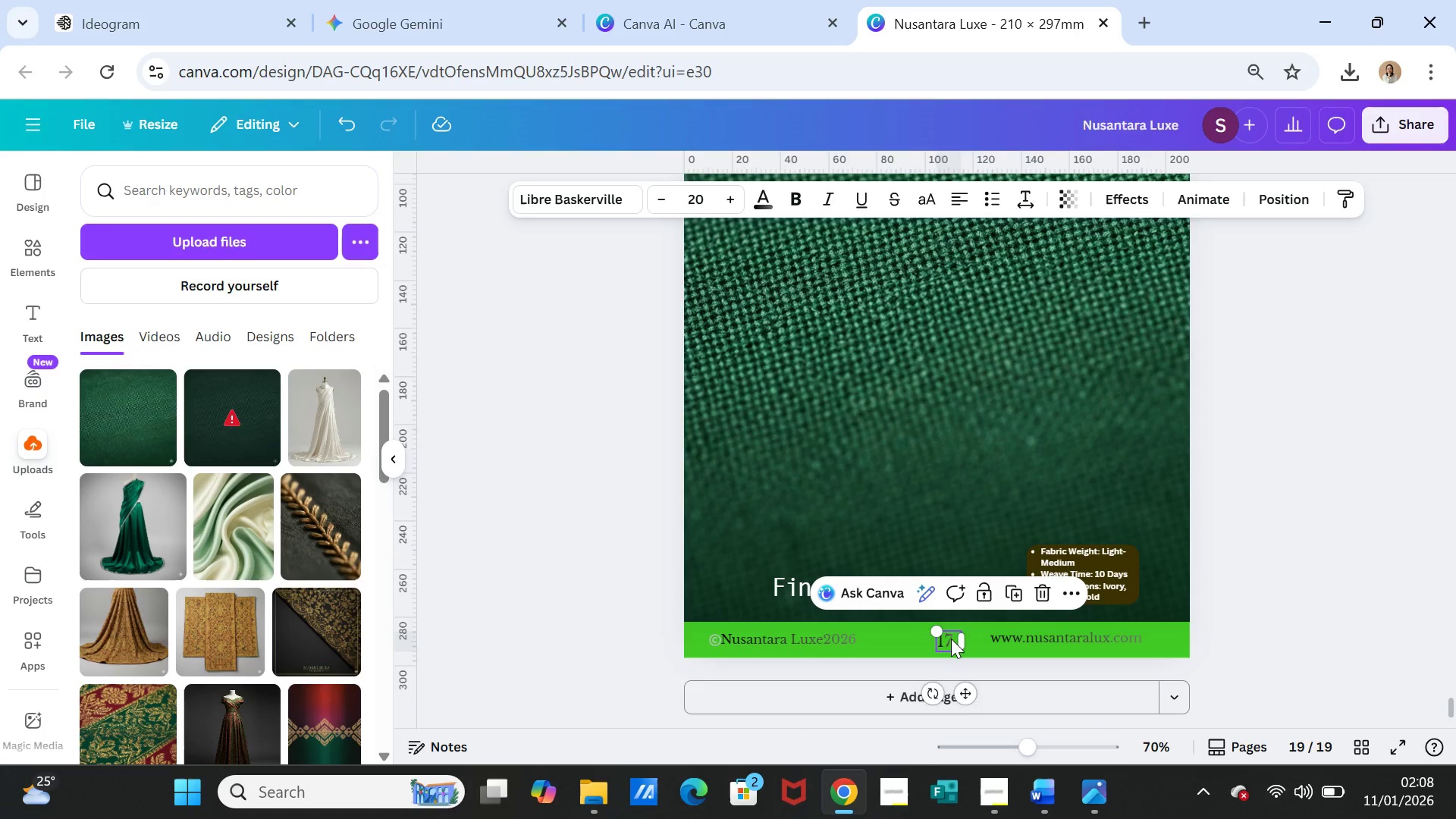 
double_click([951, 639])
 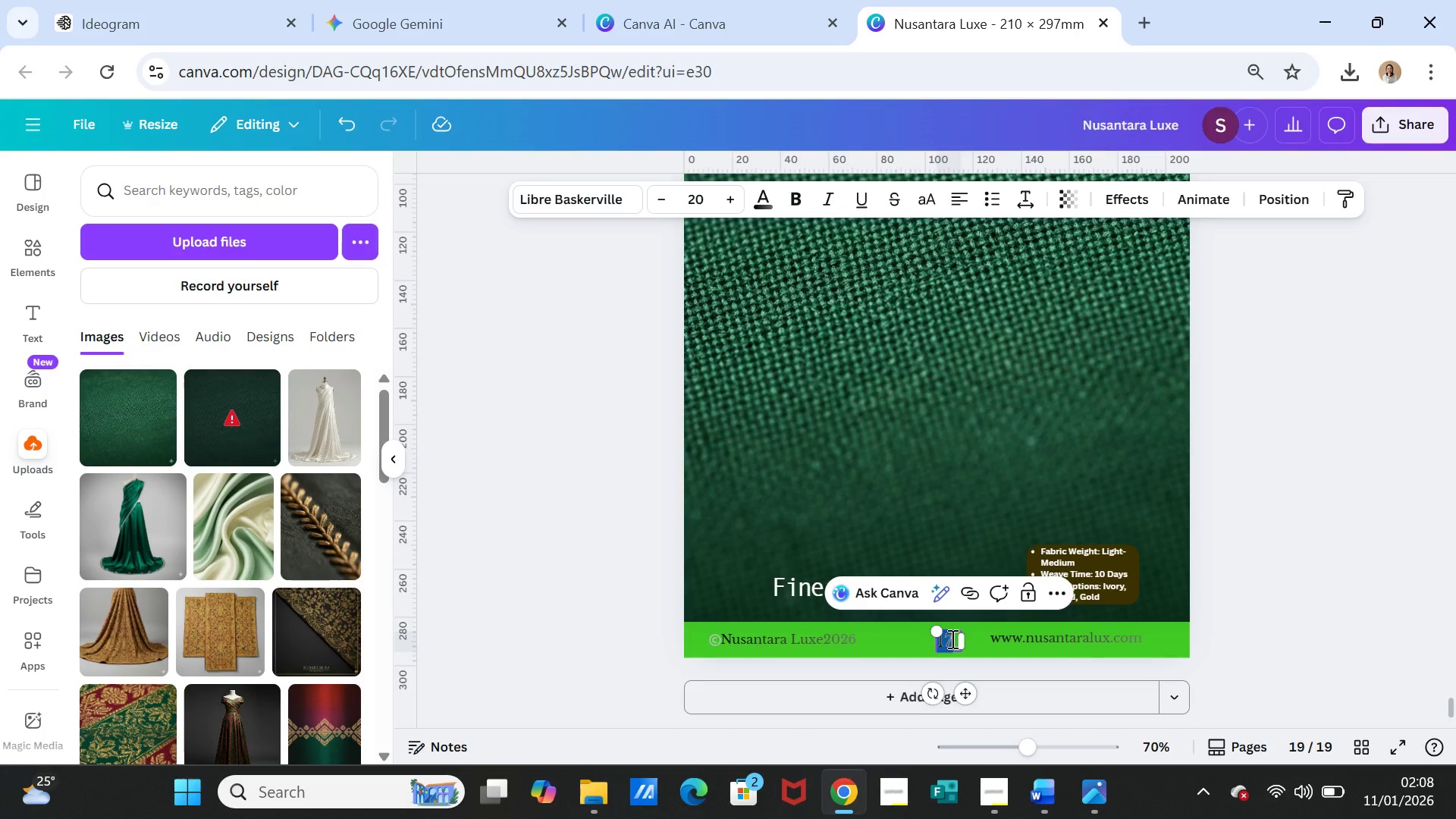 
type(19)
 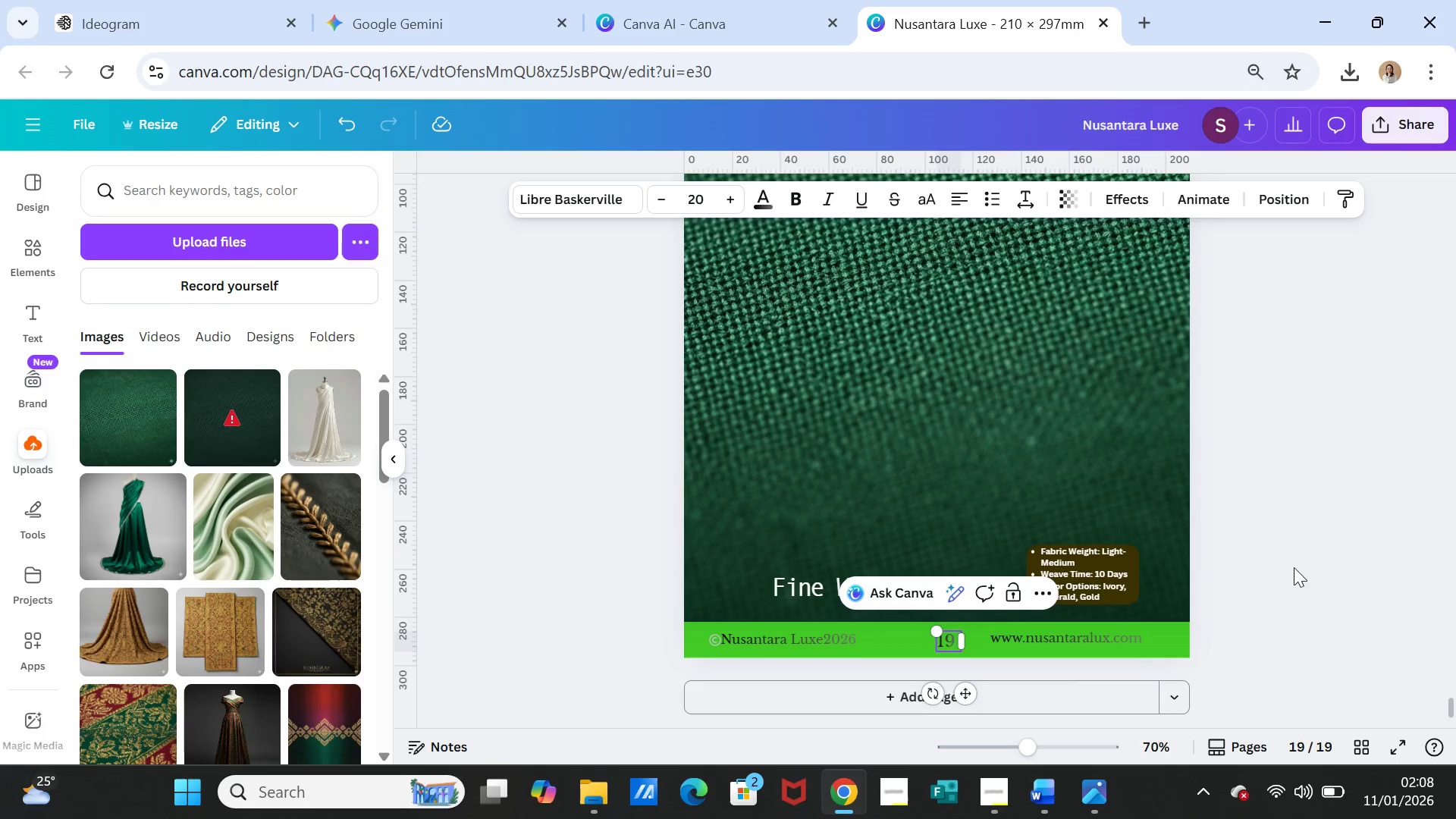 
left_click([1294, 567])
 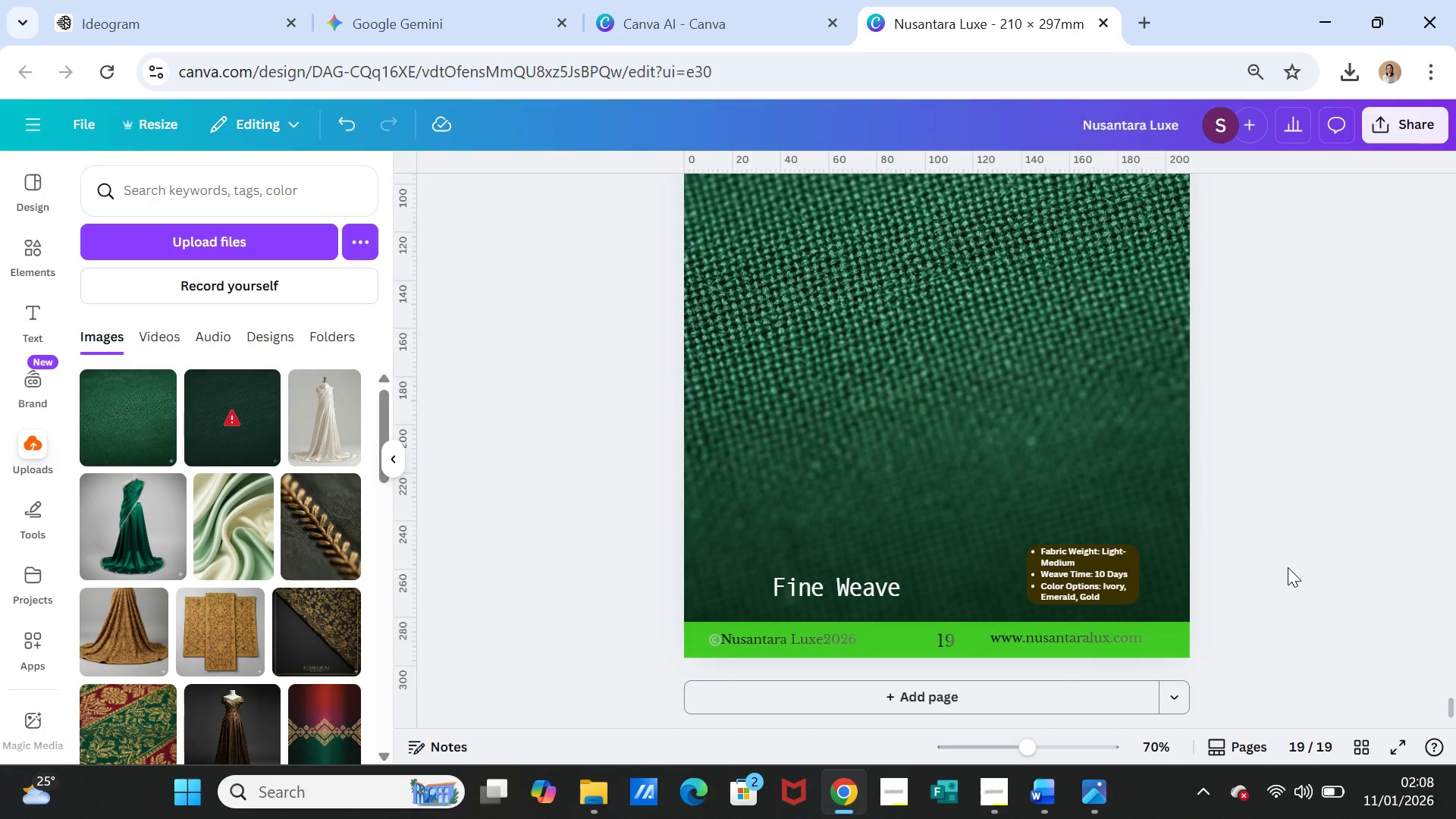 
scroll: coordinate [1288, 567], scroll_direction: up, amount: 4.0
 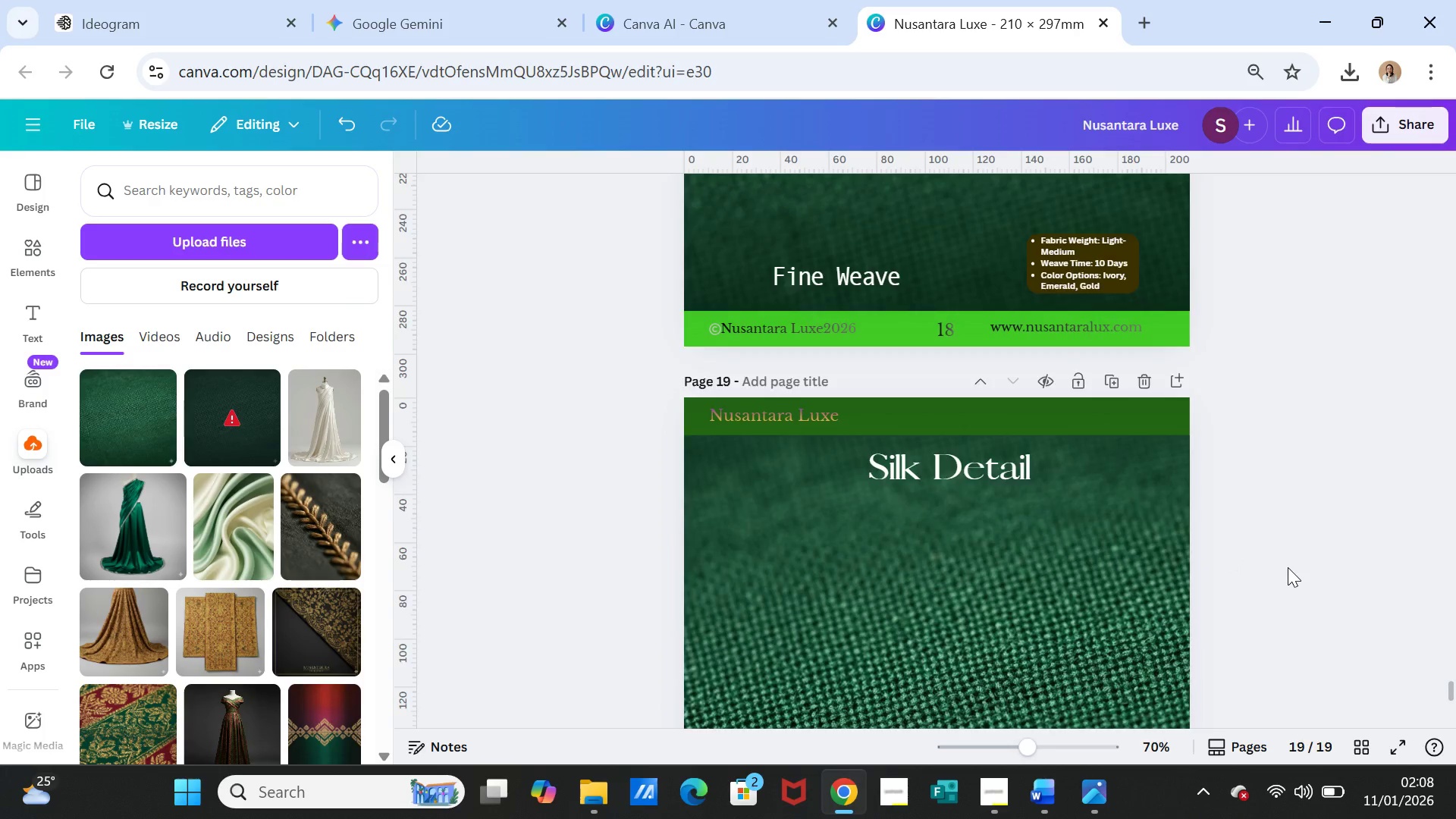 
scroll: coordinate [1288, 567], scroll_direction: down, amount: 4.0
 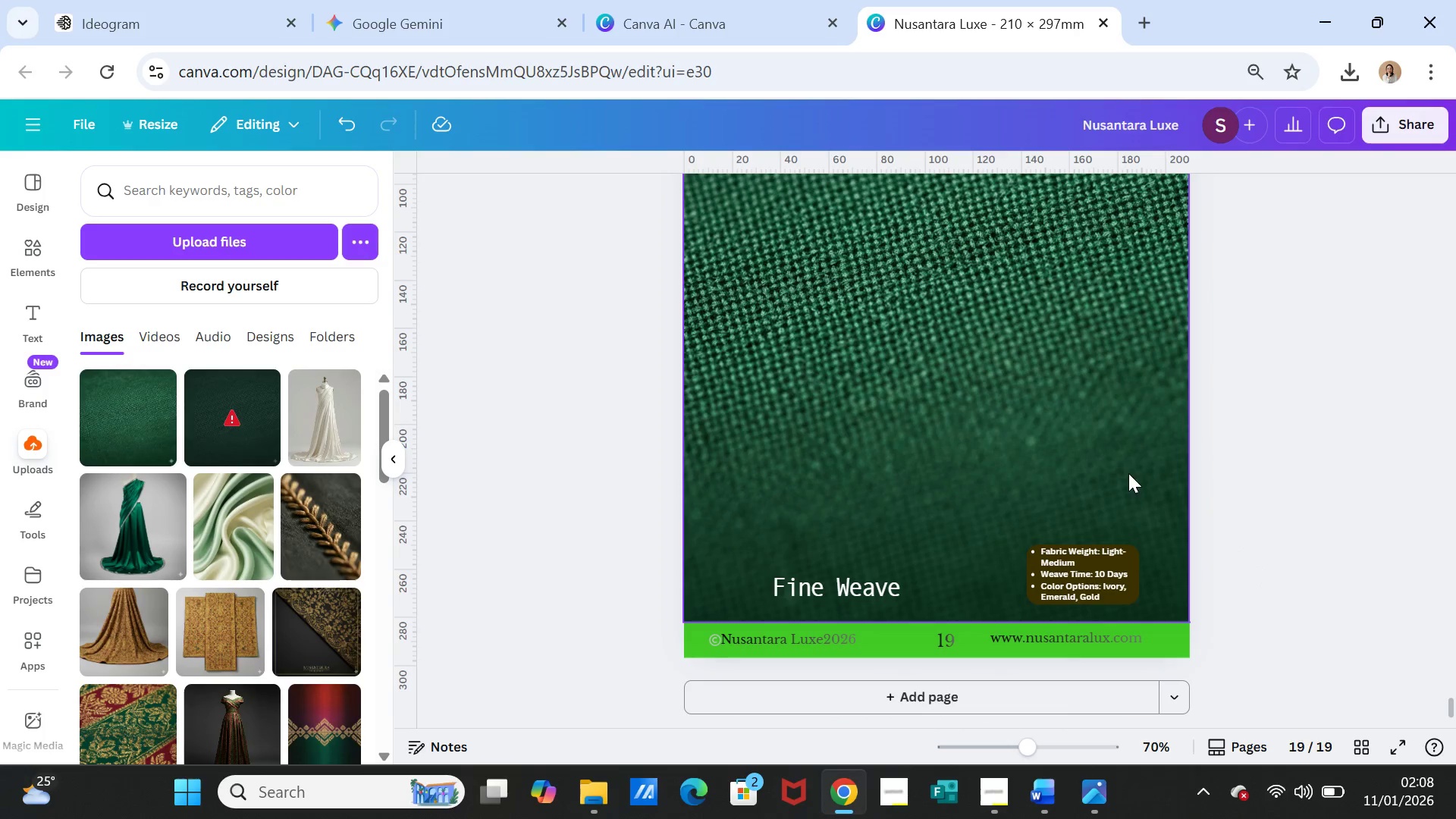 
left_click([1126, 461])
 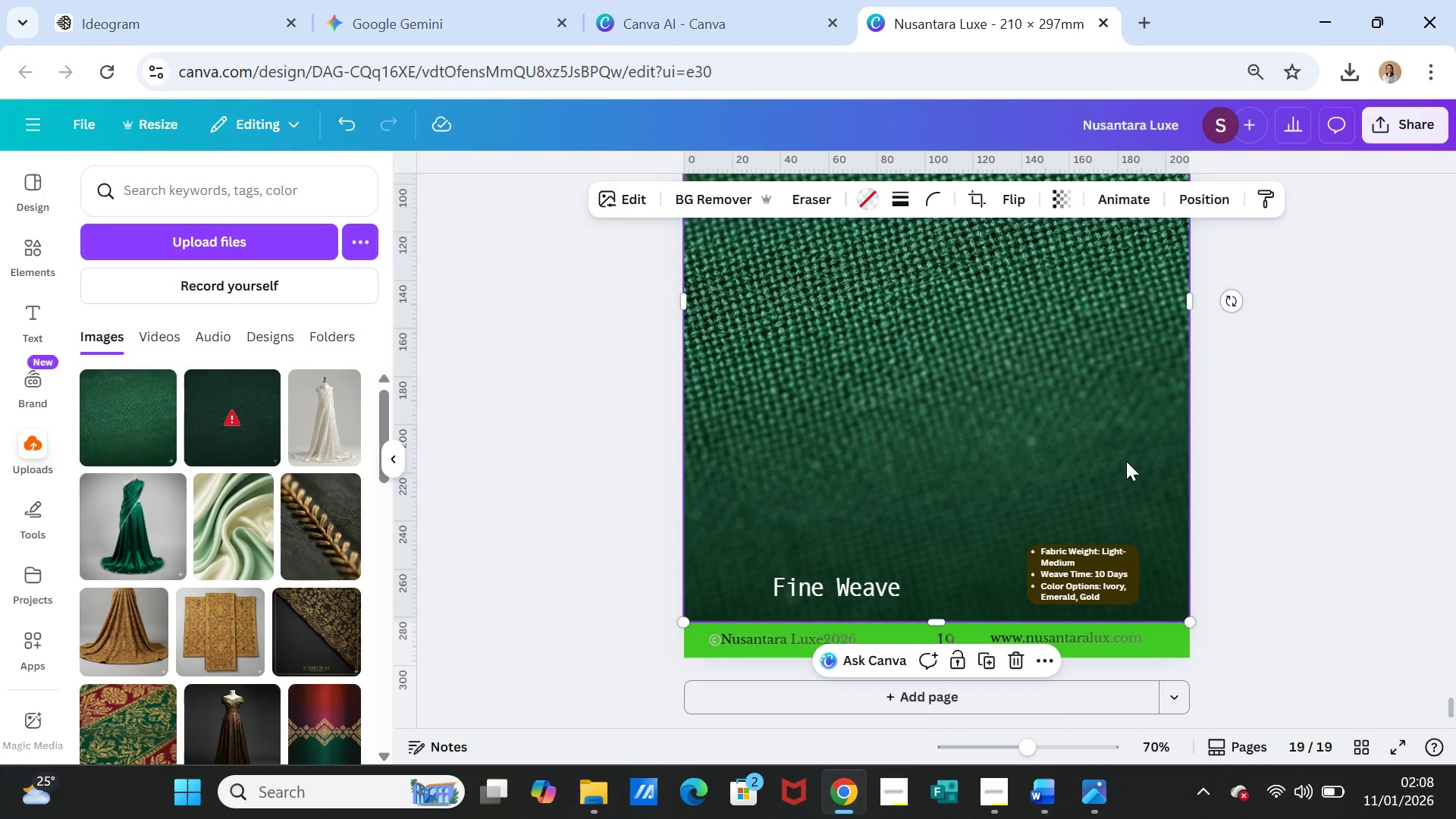 
key(Delete)
 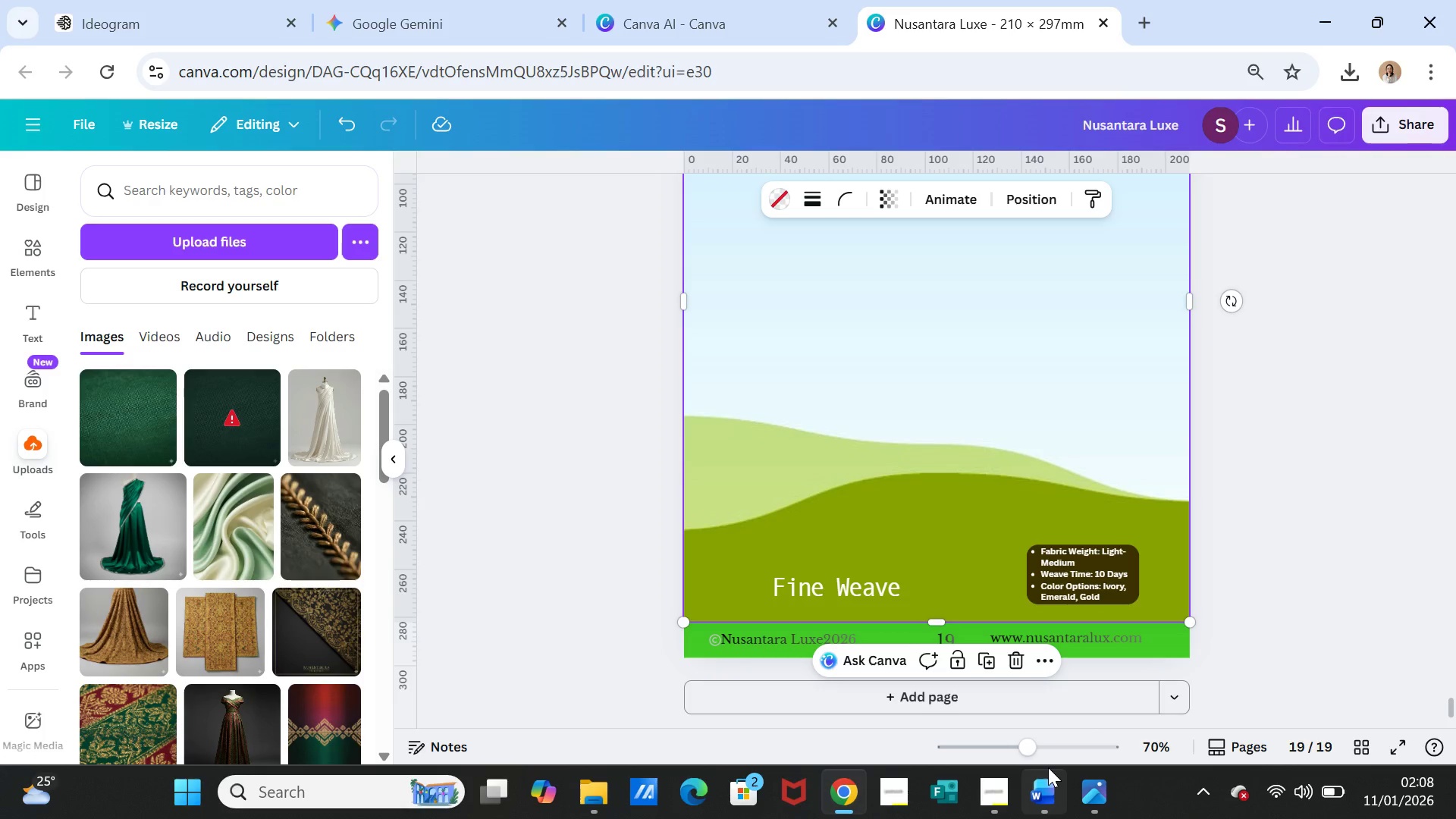 
left_click([1038, 787])
 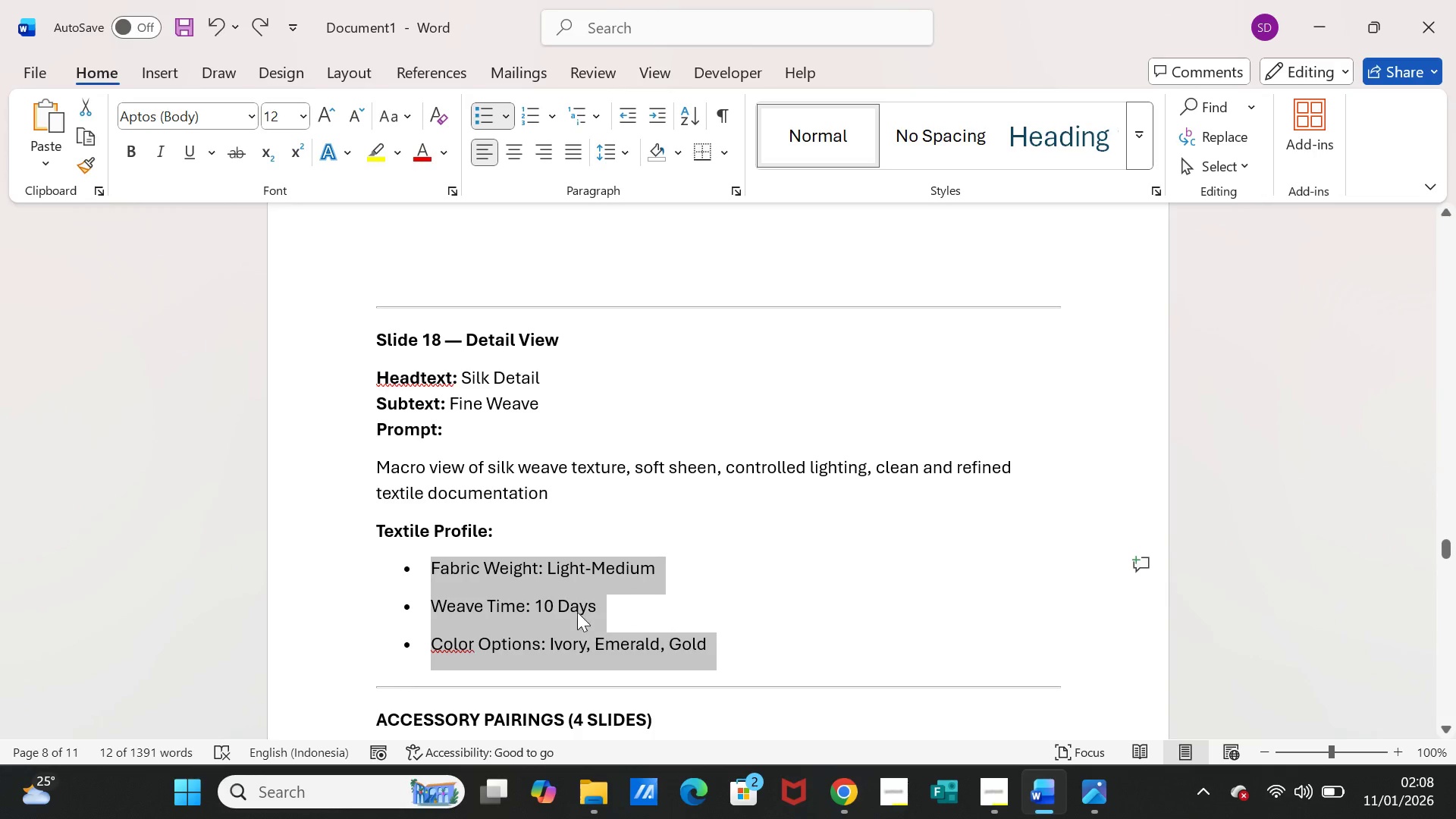 
scroll: coordinate [575, 610], scroll_direction: down, amount: 6.0
 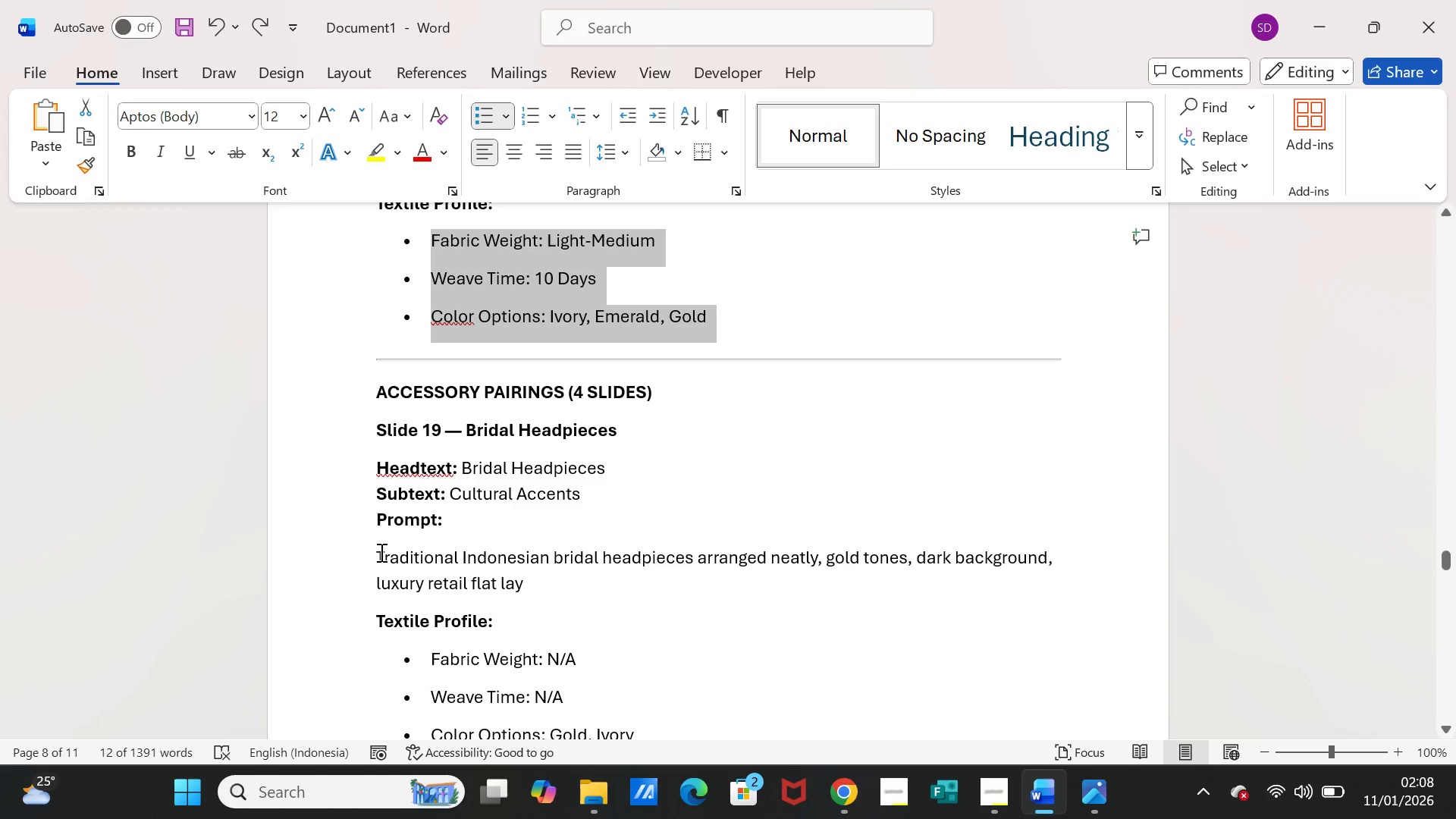 
left_click_drag(start_coordinate=[379, 553], to_coordinate=[518, 579])
 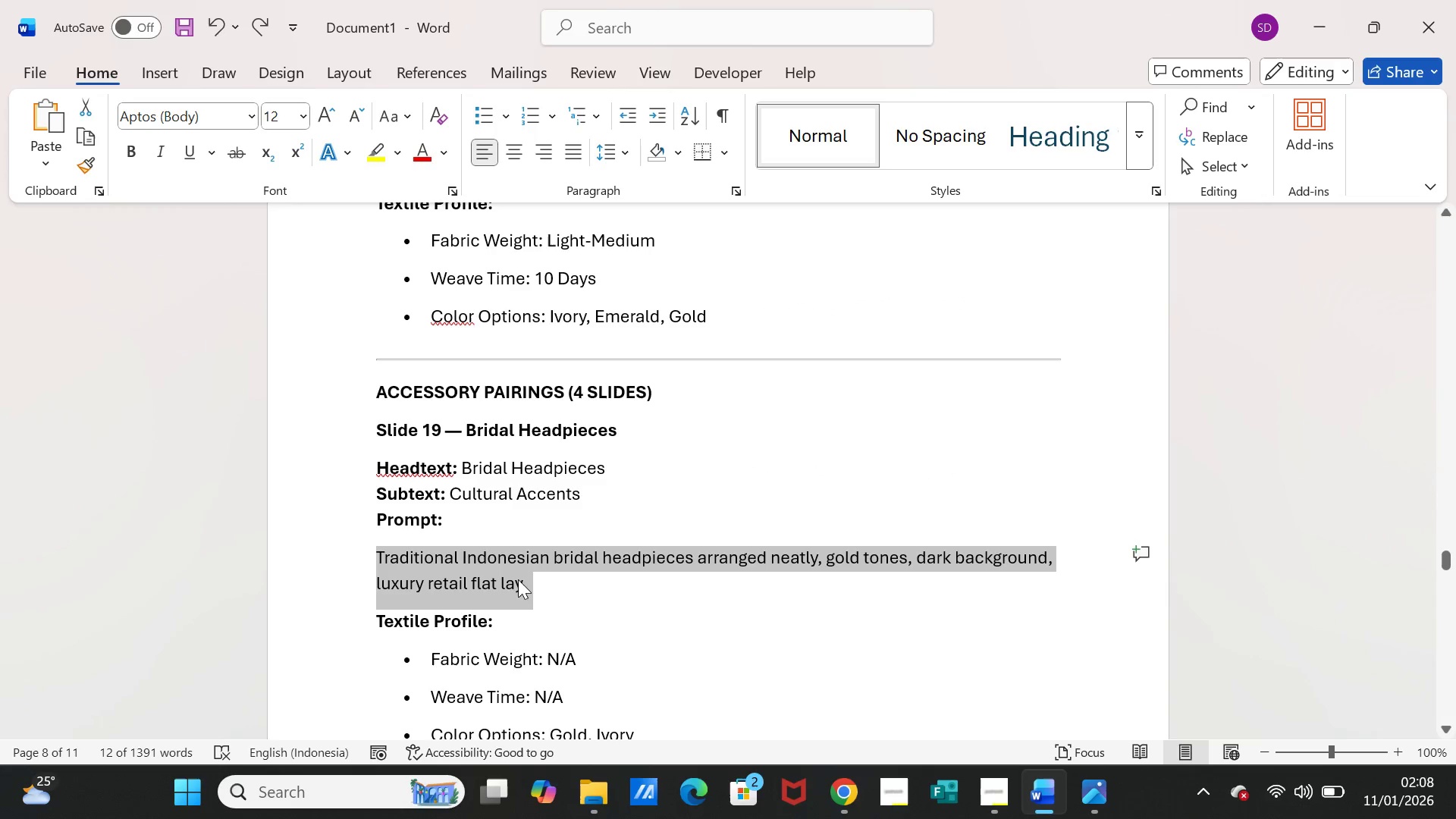 
key(Control+C)
 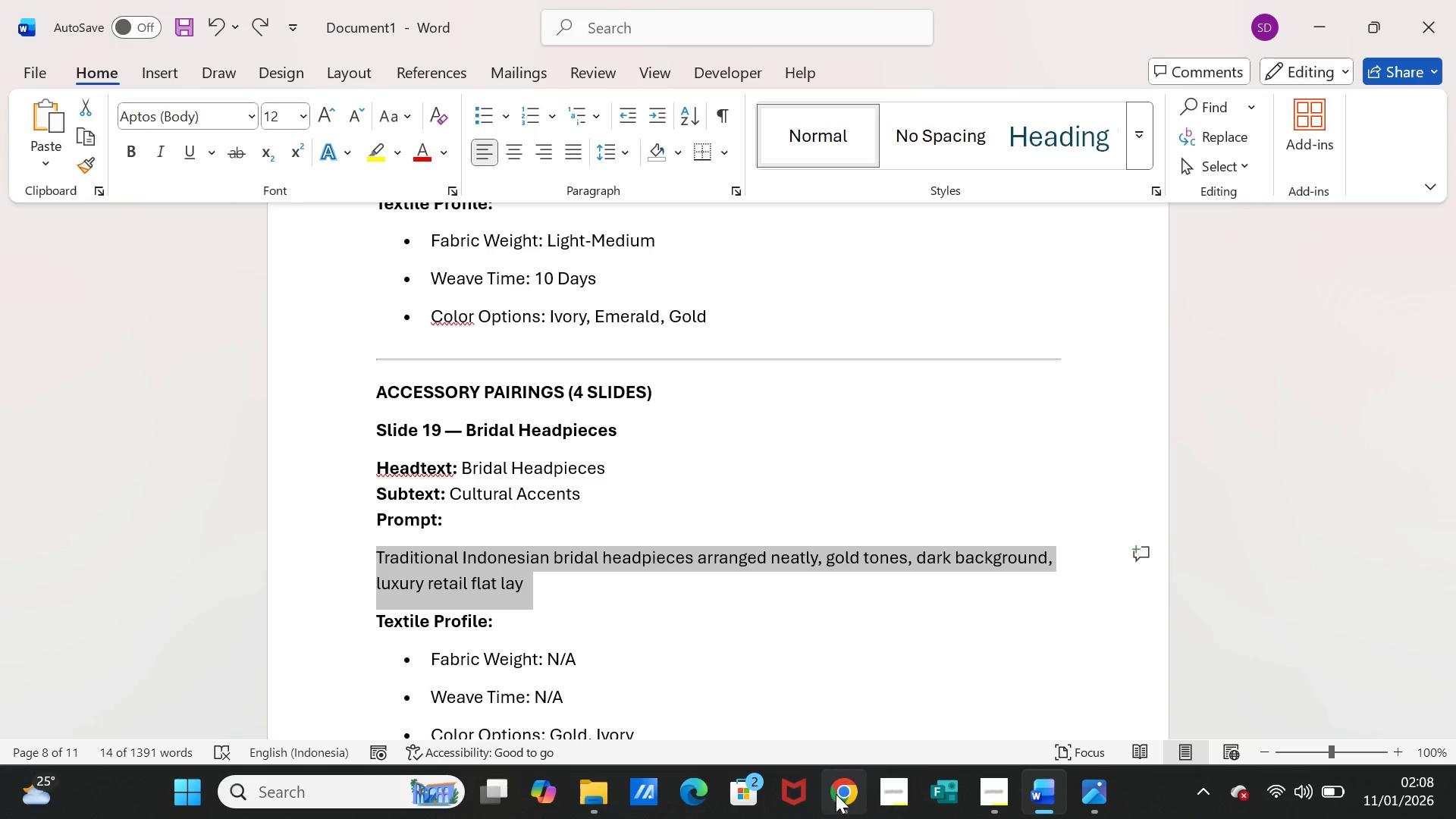 
left_click([837, 793])
 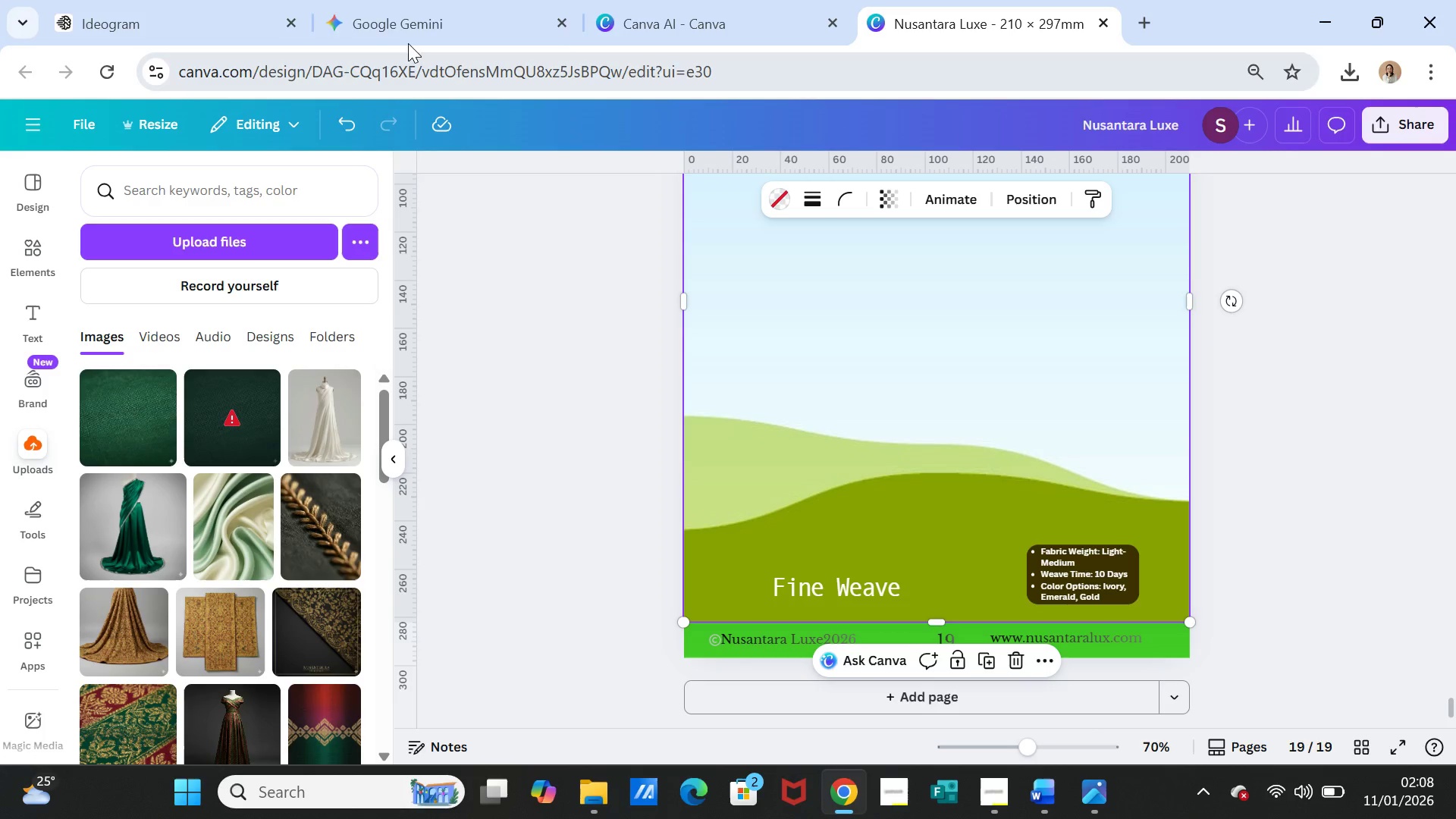 
left_click([407, 14])
 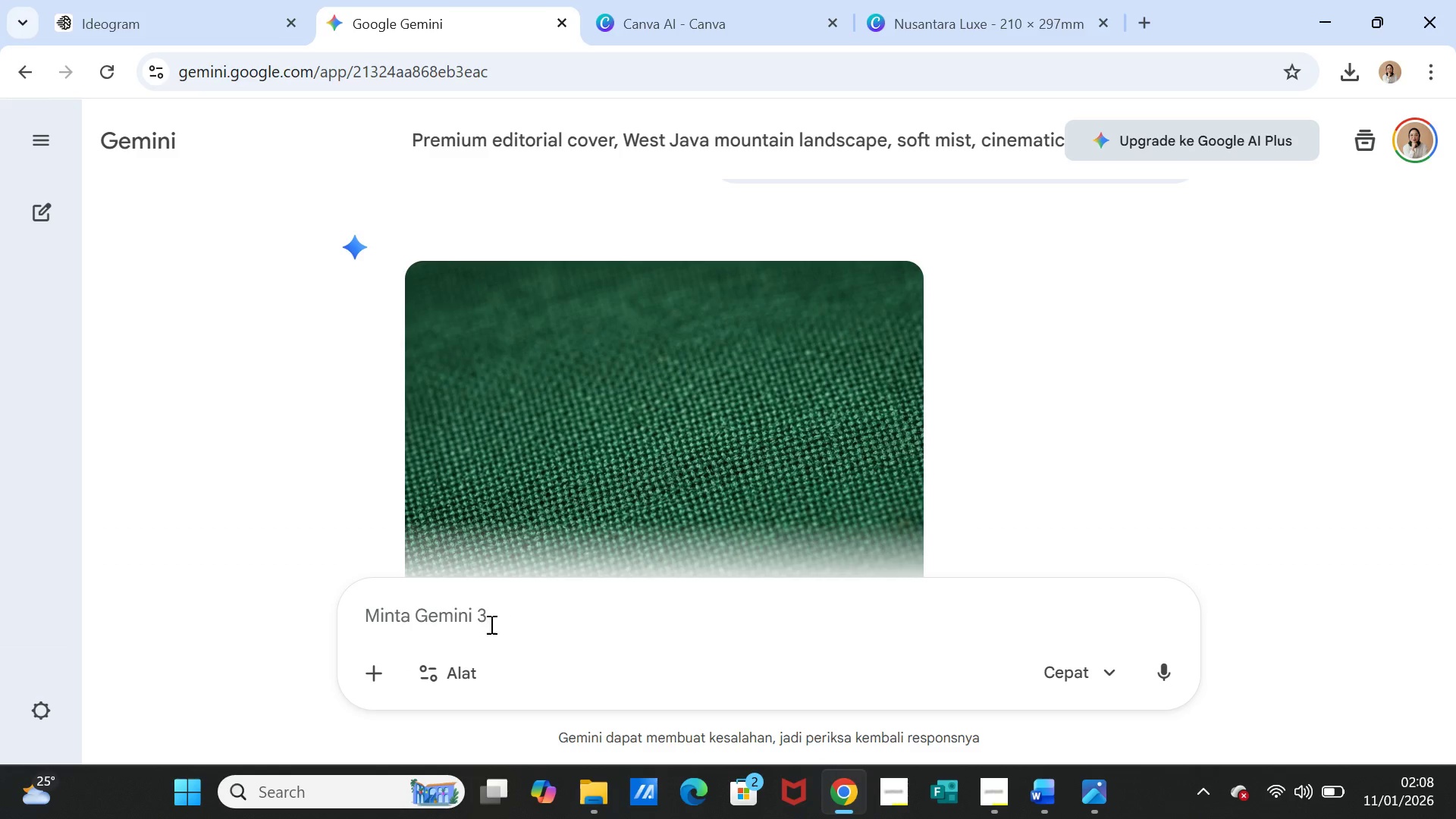 
left_click([487, 629])
 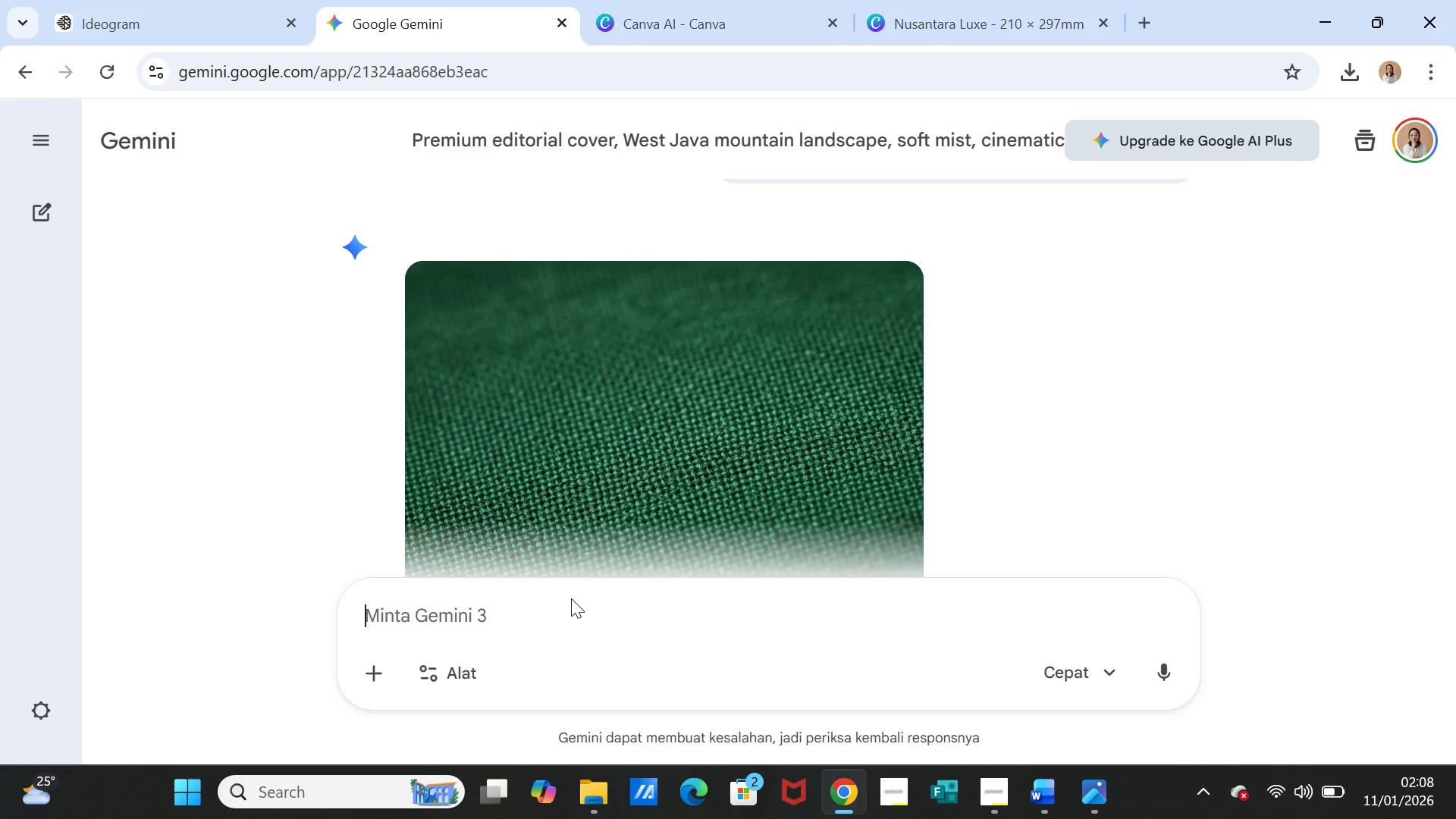 
key(Control+ControlLeft)
 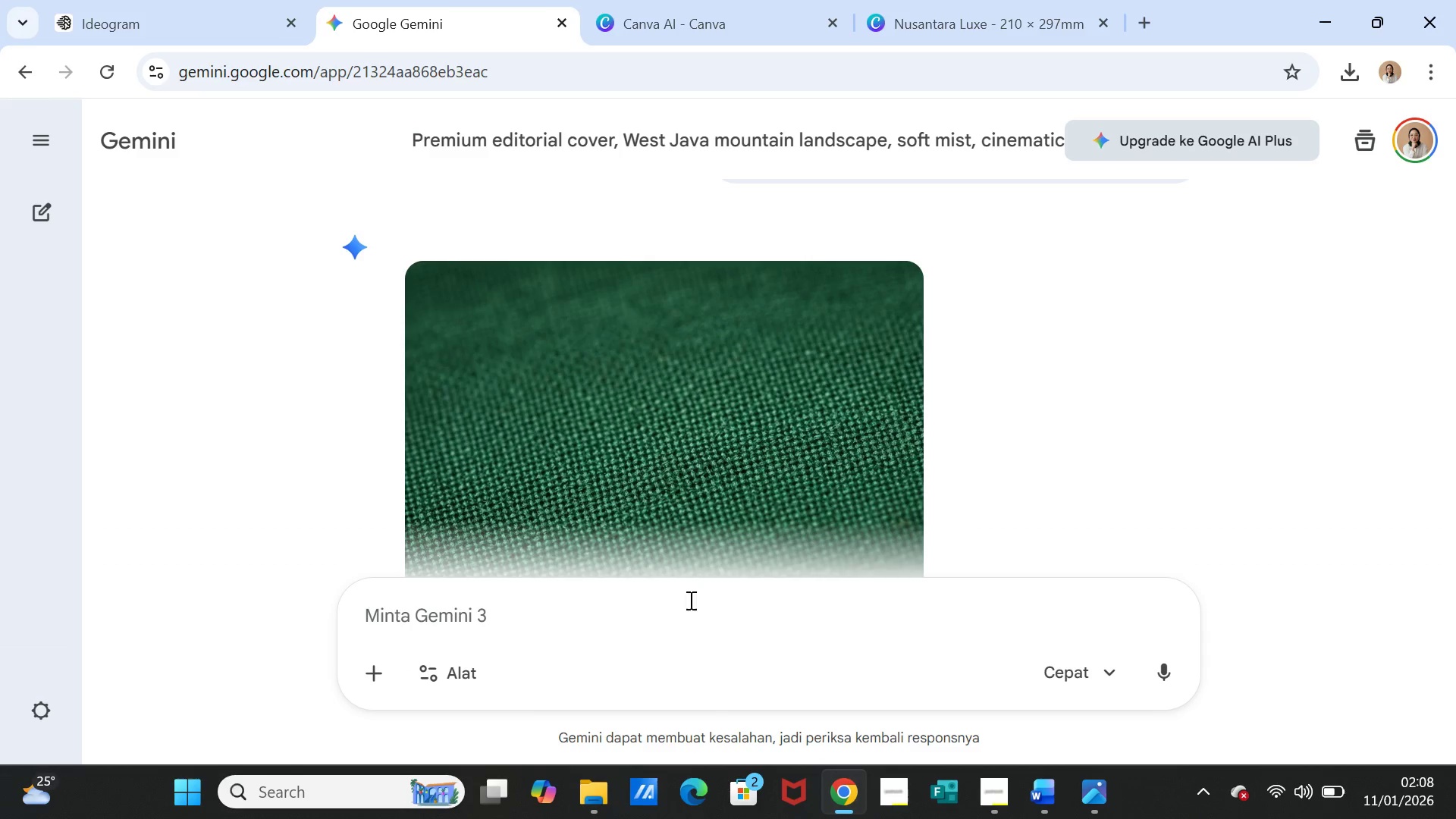 
key(Control+V)
 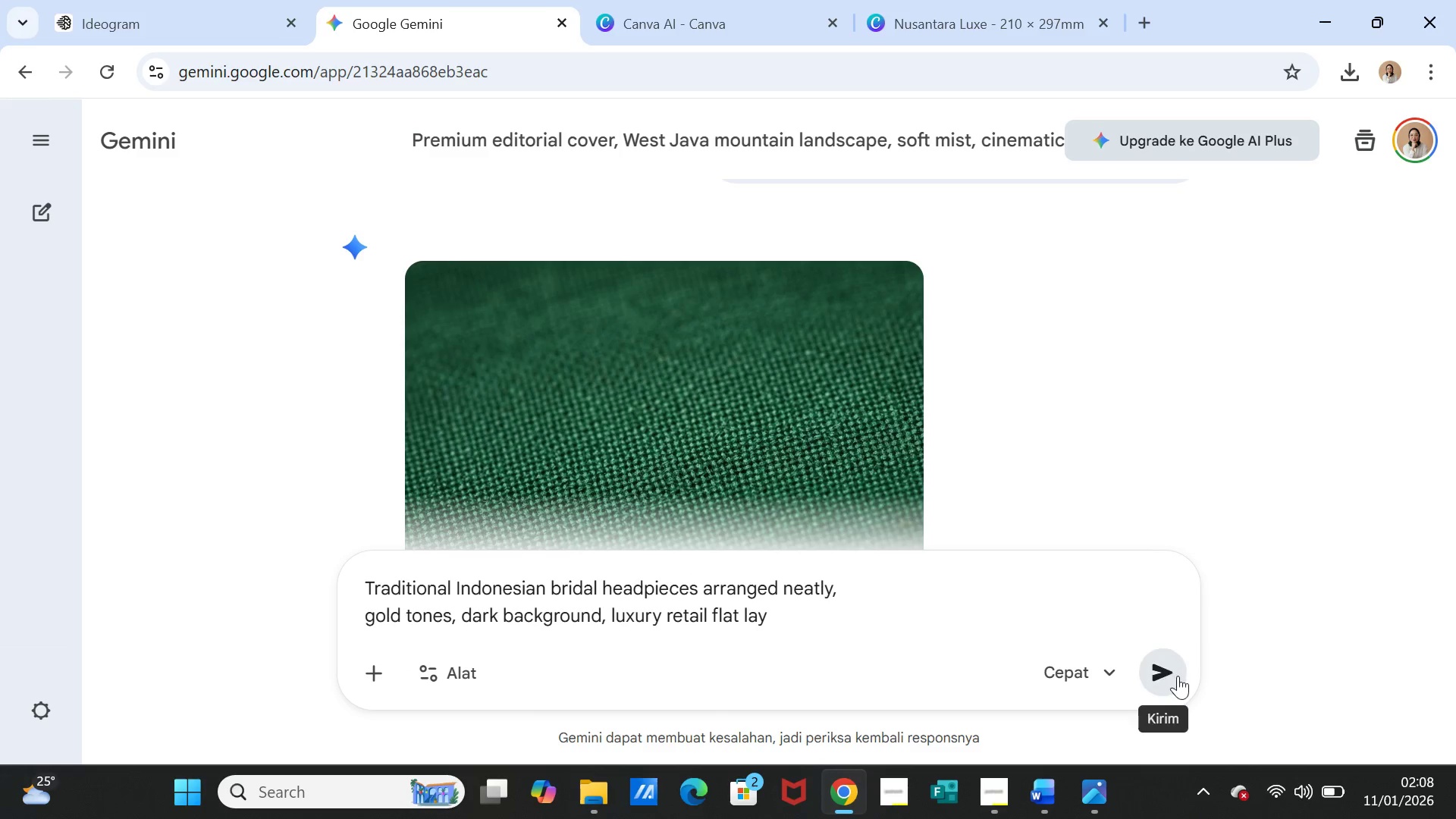 
left_click([1178, 676])
 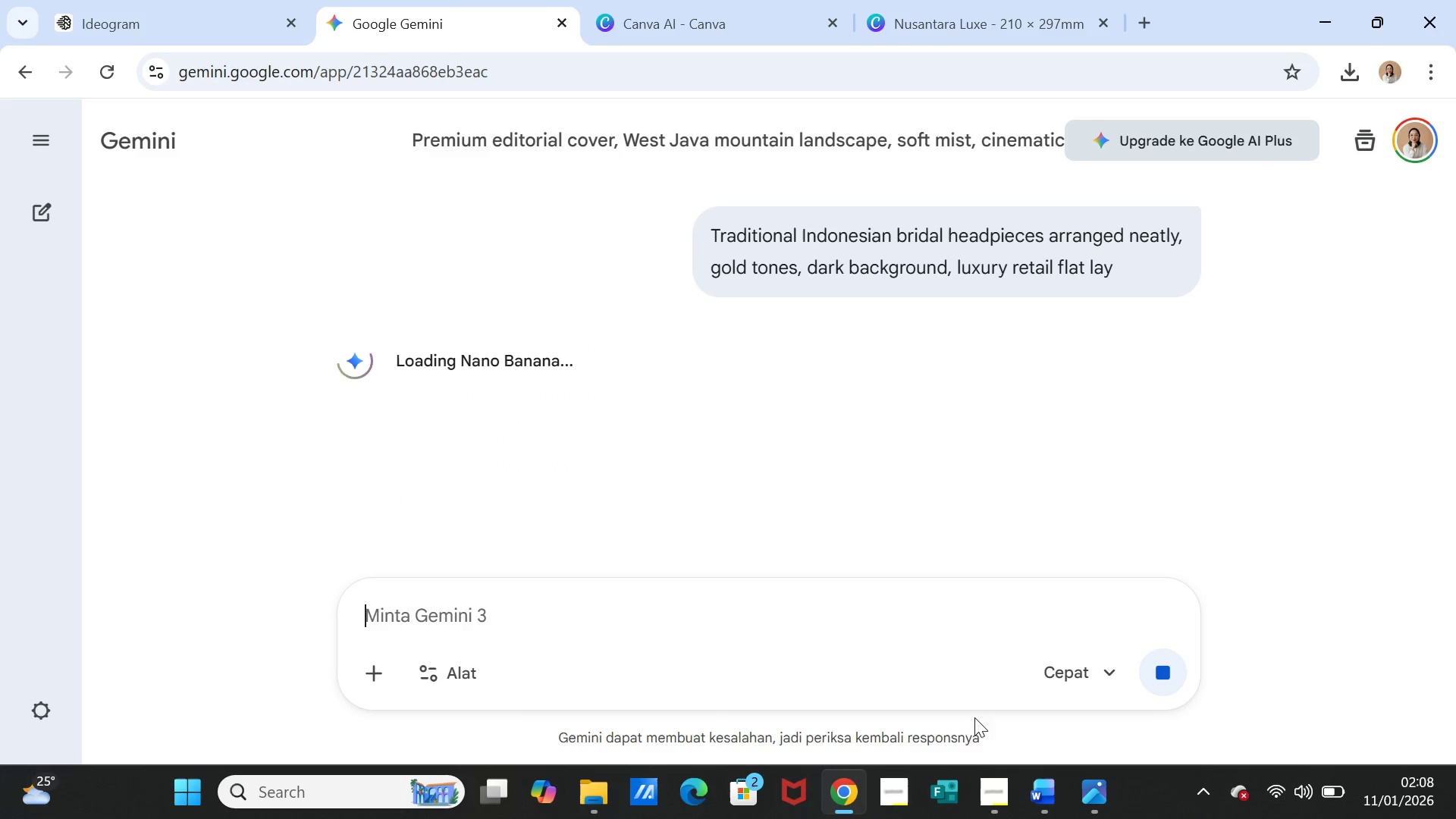 
left_click([1034, 788])
 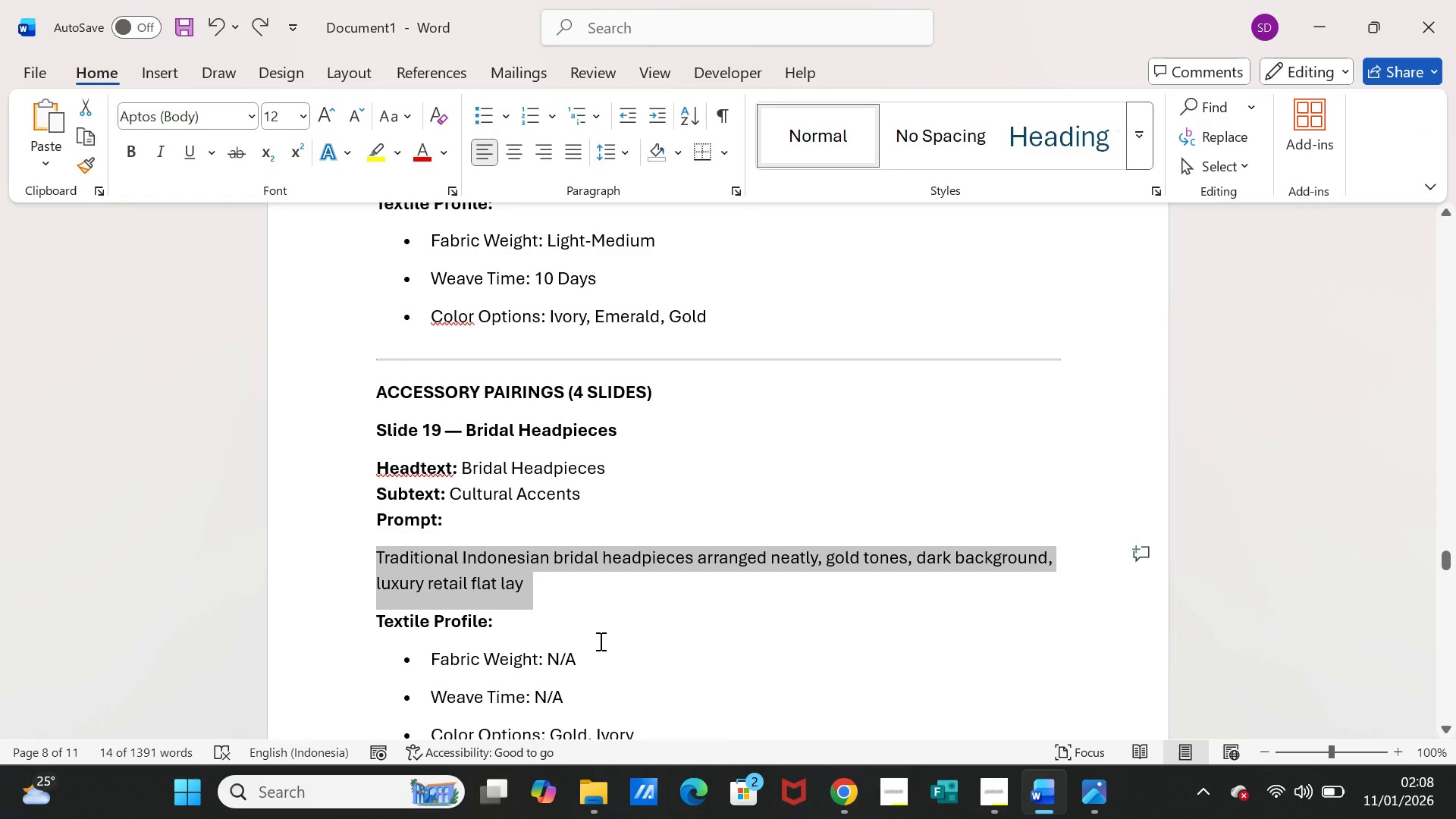 
scroll: coordinate [598, 640], scroll_direction: down, amount: 2.0
 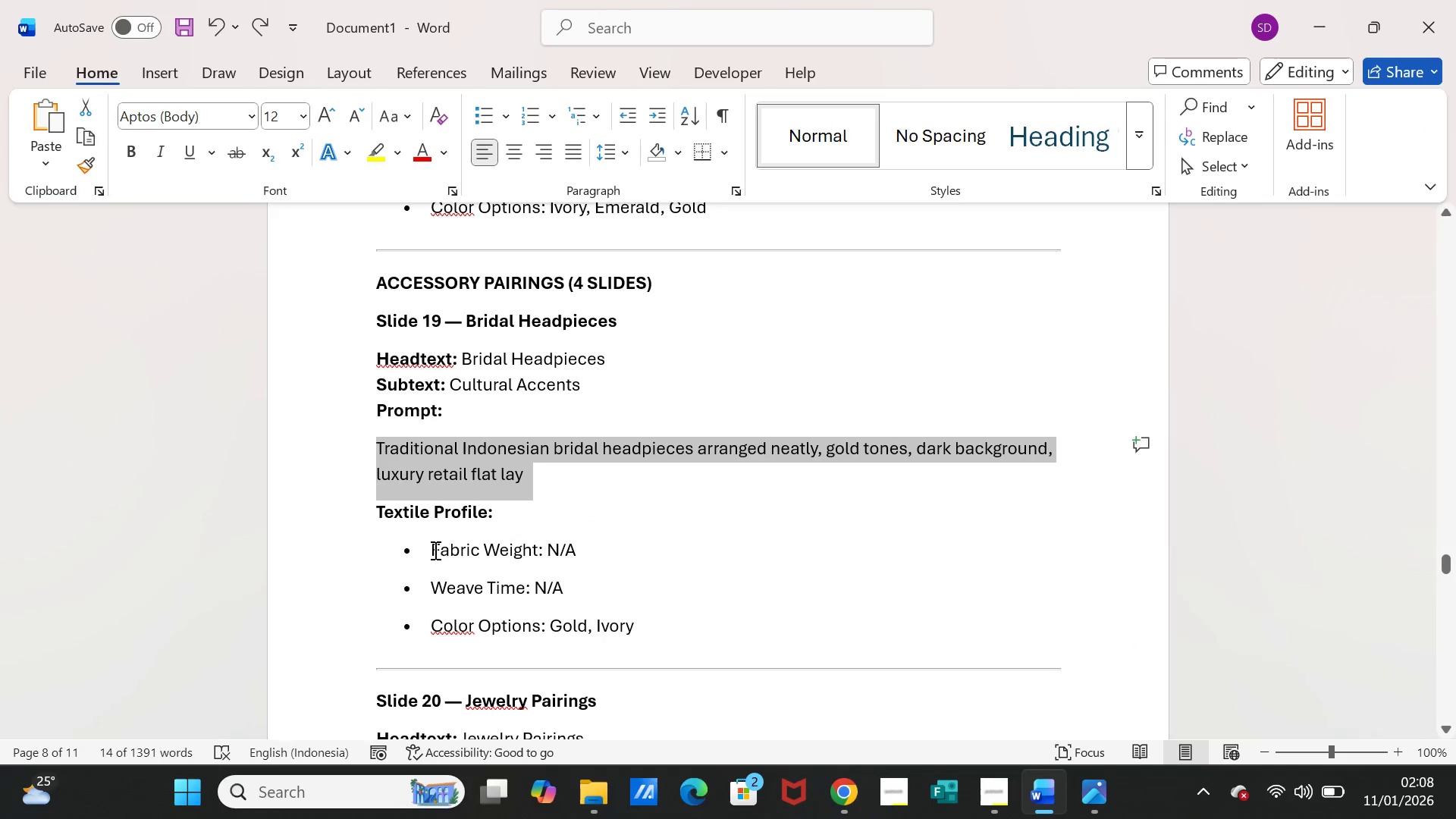 
left_click_drag(start_coordinate=[431, 550], to_coordinate=[612, 604])
 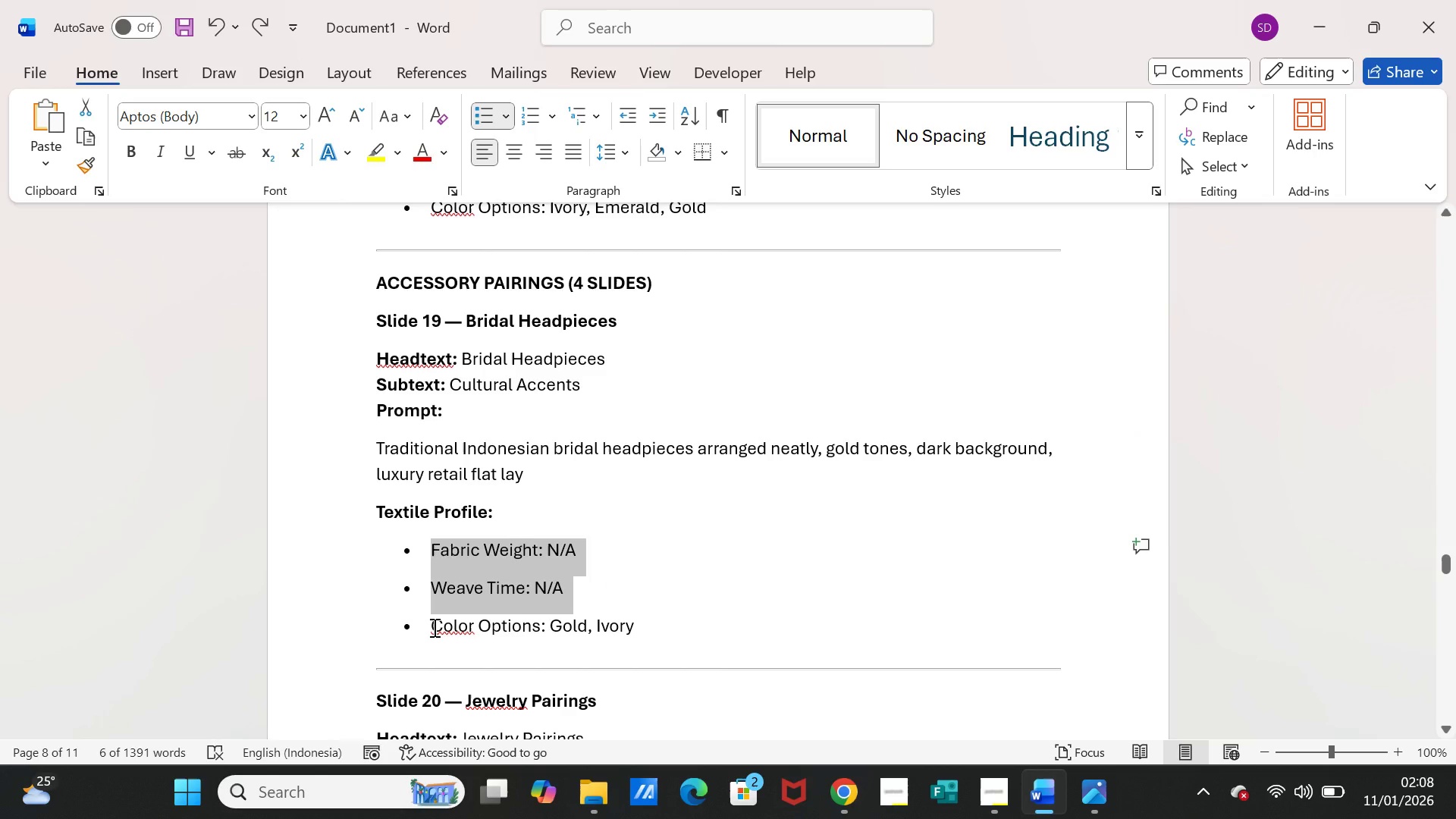 
left_click_drag(start_coordinate=[433, 627], to_coordinate=[620, 629])
 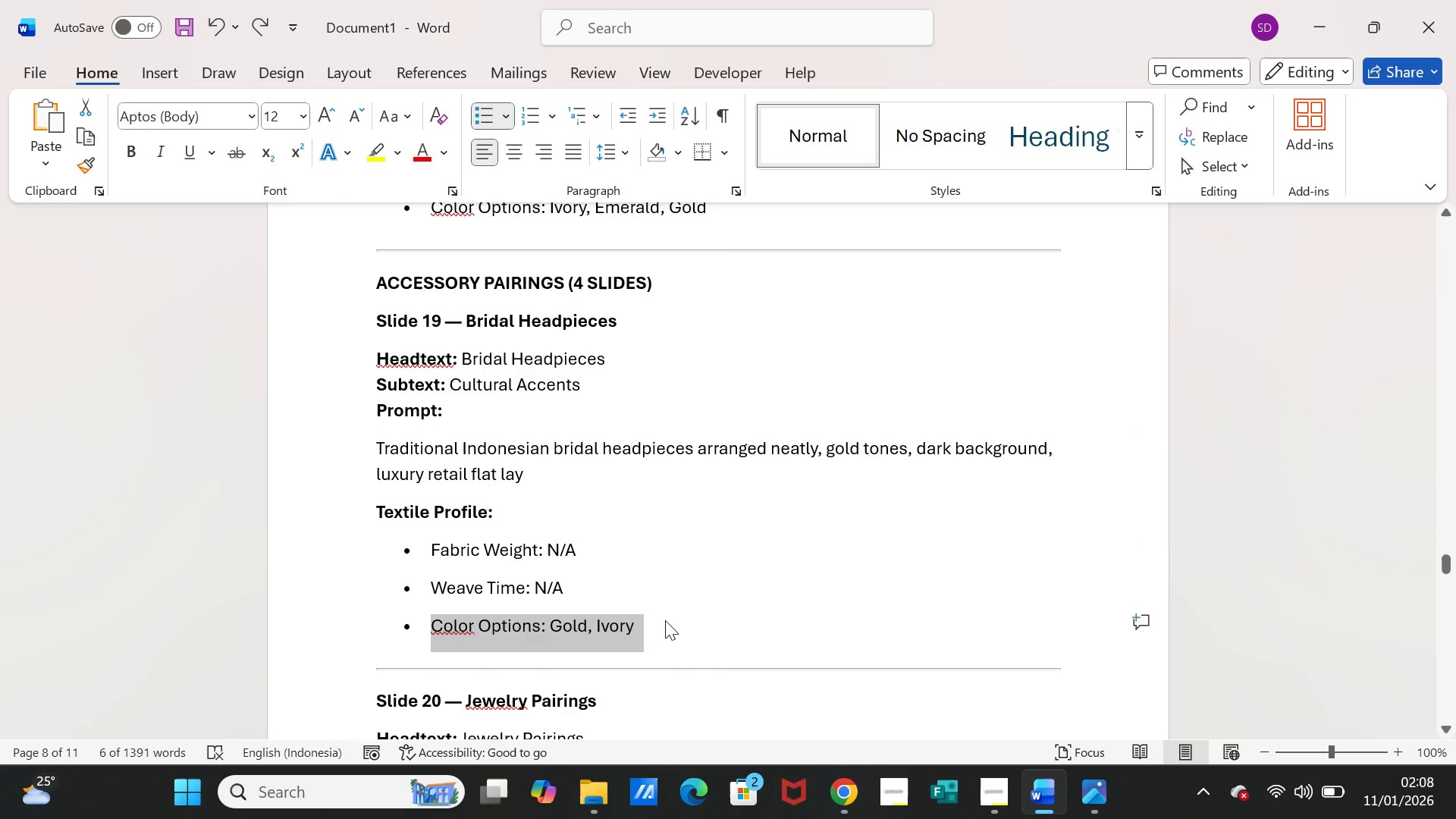 
key(Control+C)
 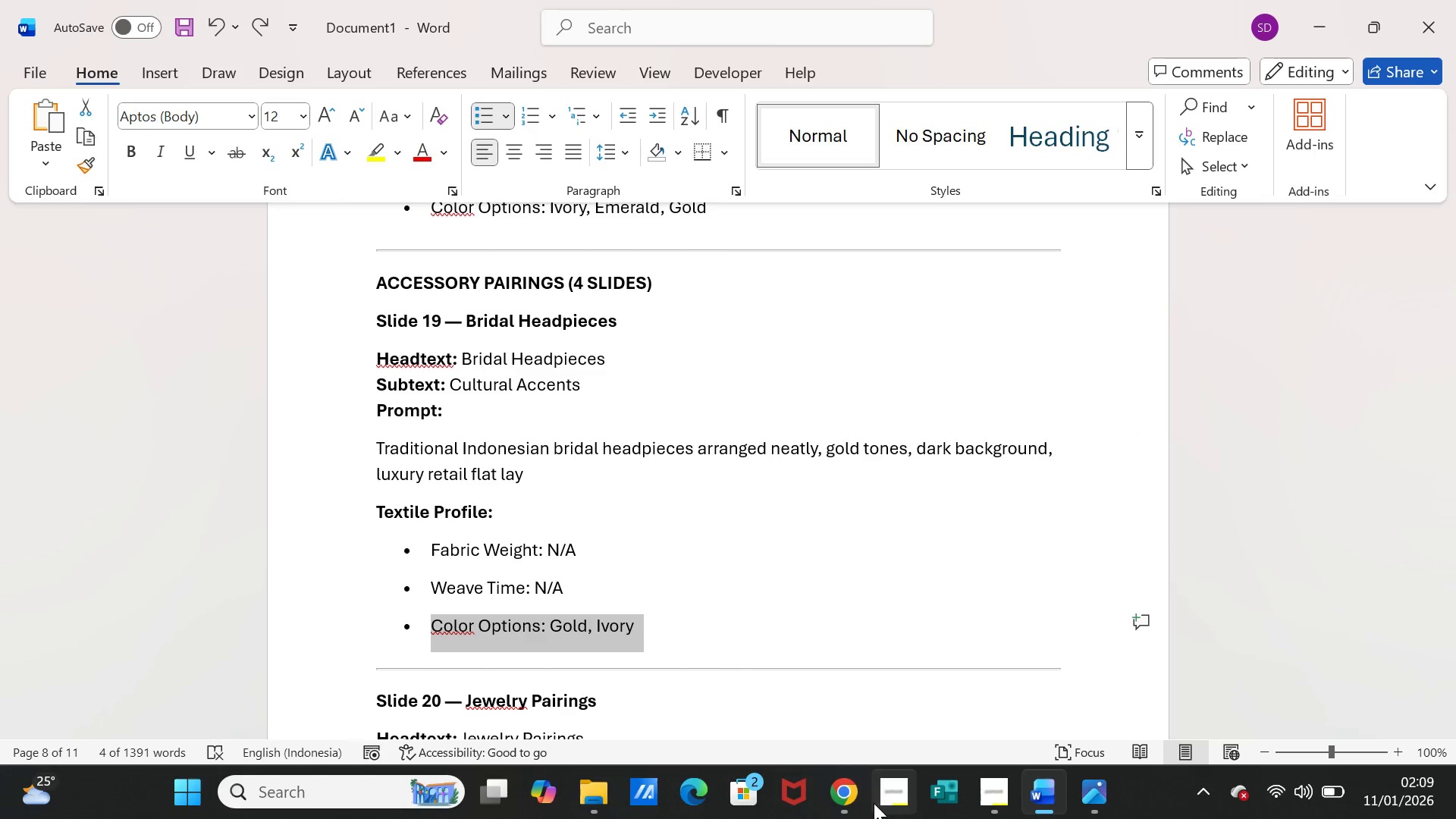 
left_click([851, 796])
 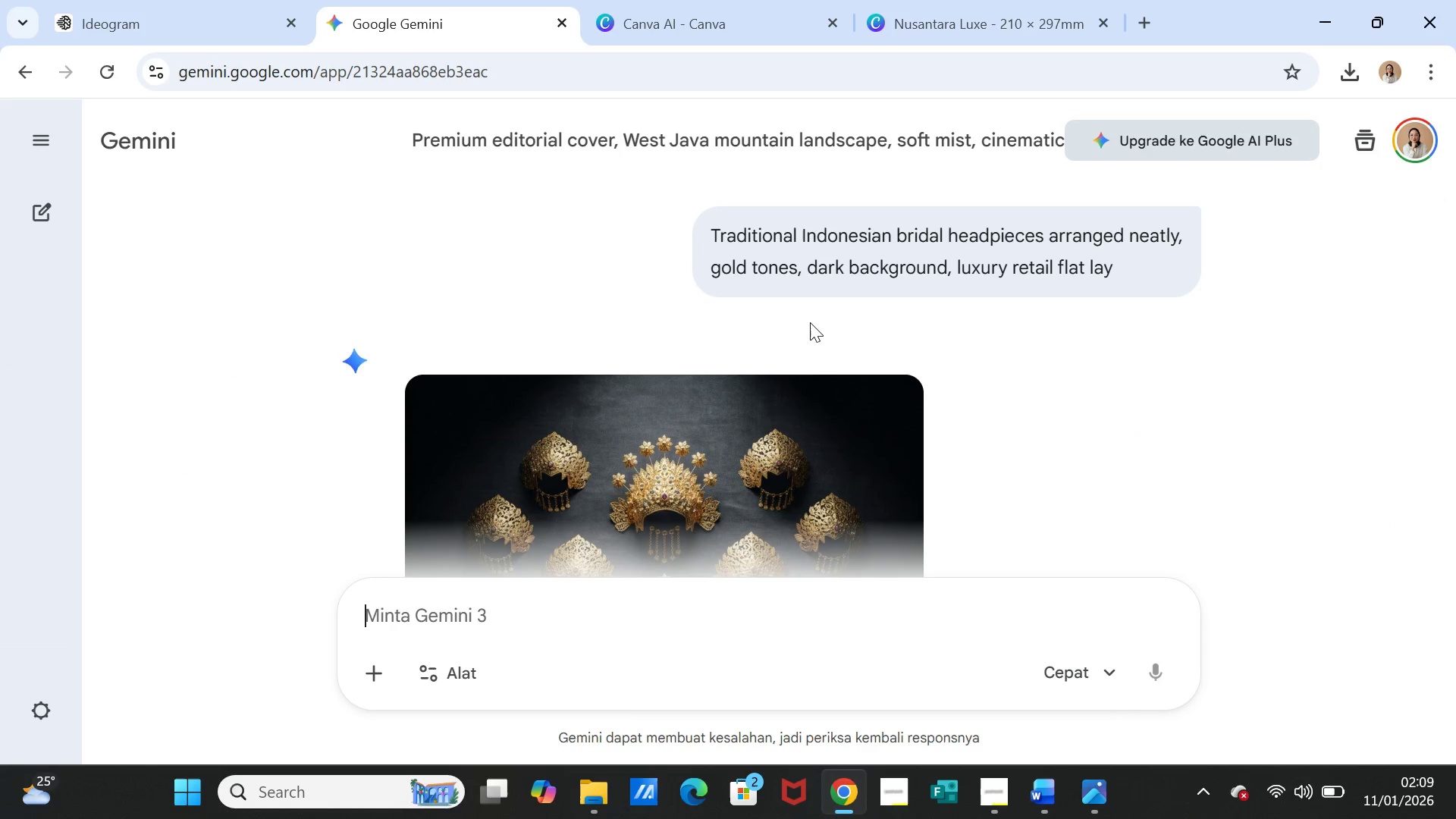 
scroll: coordinate [861, 463], scroll_direction: down, amount: 2.0
 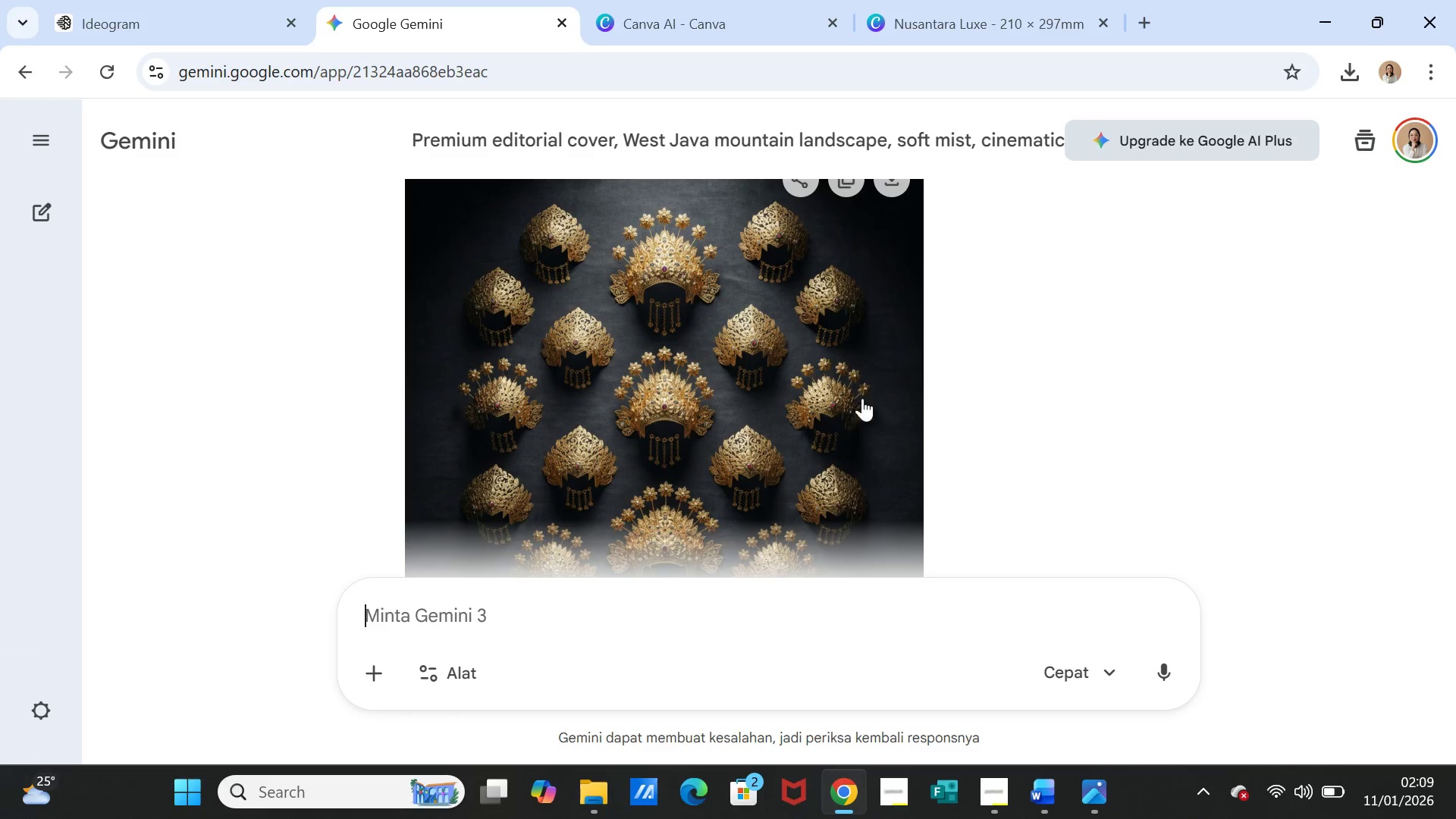 
left_click([962, 18])
 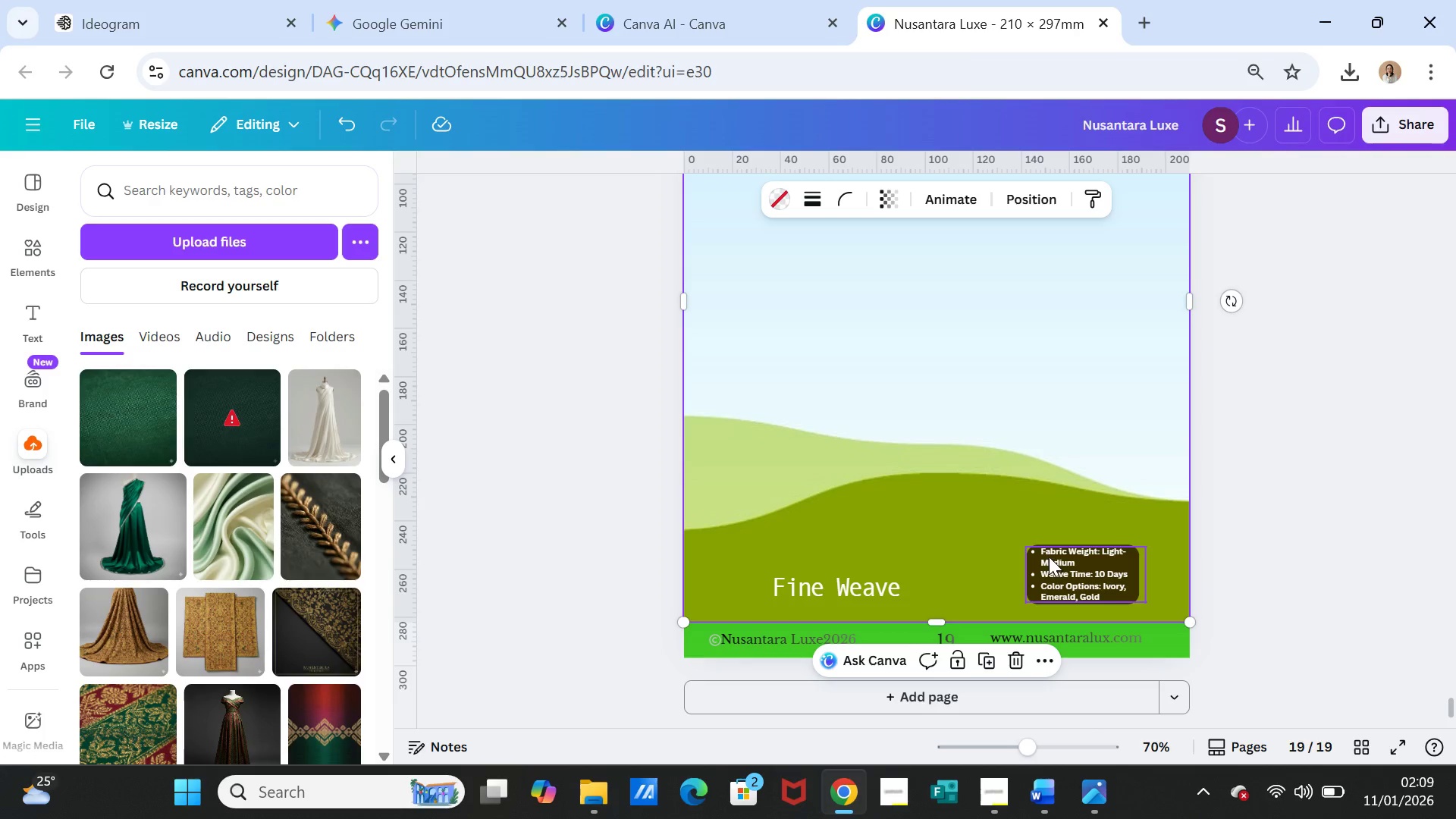 
double_click([1049, 552])
 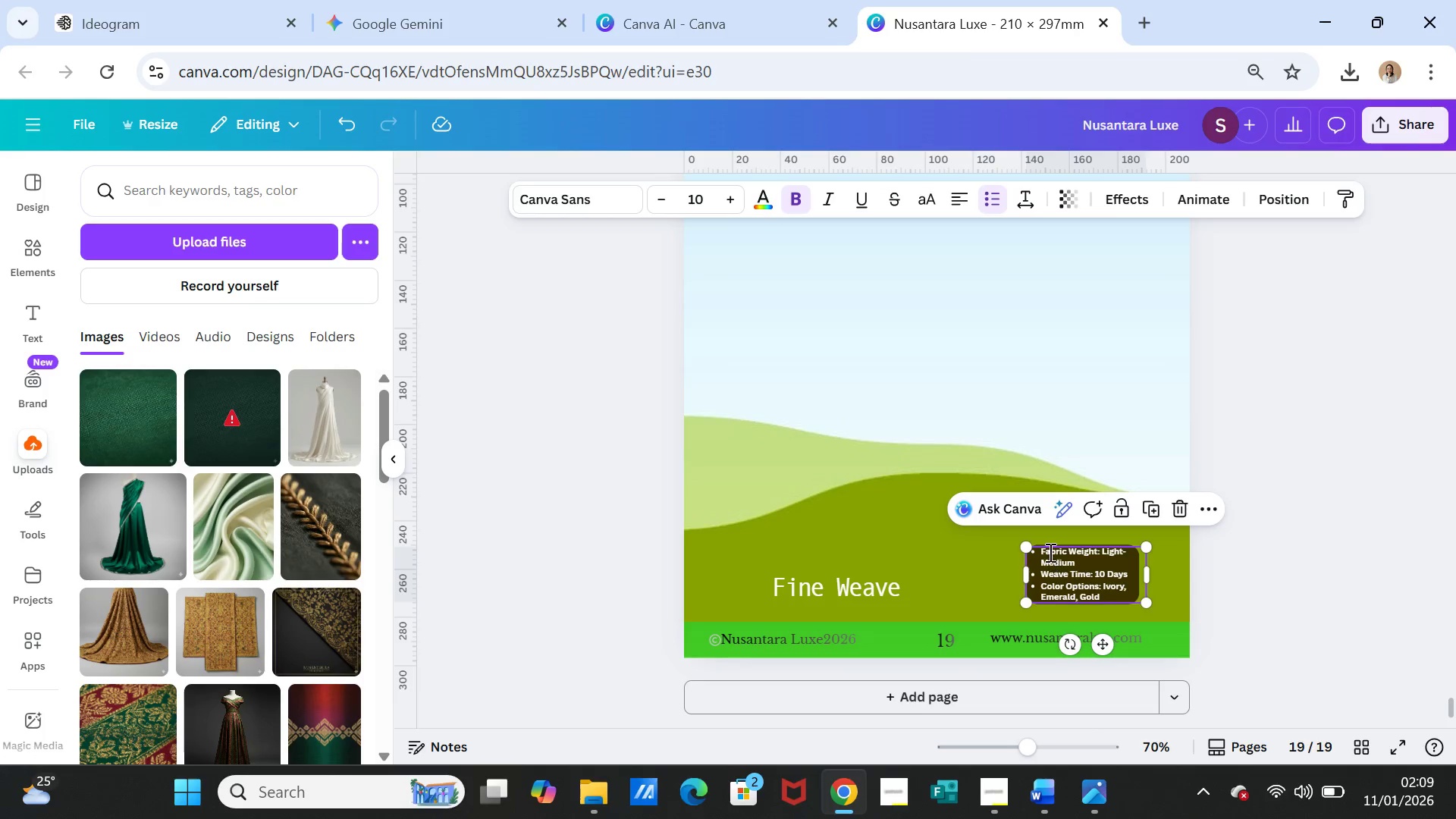 
triple_click([1049, 552])
 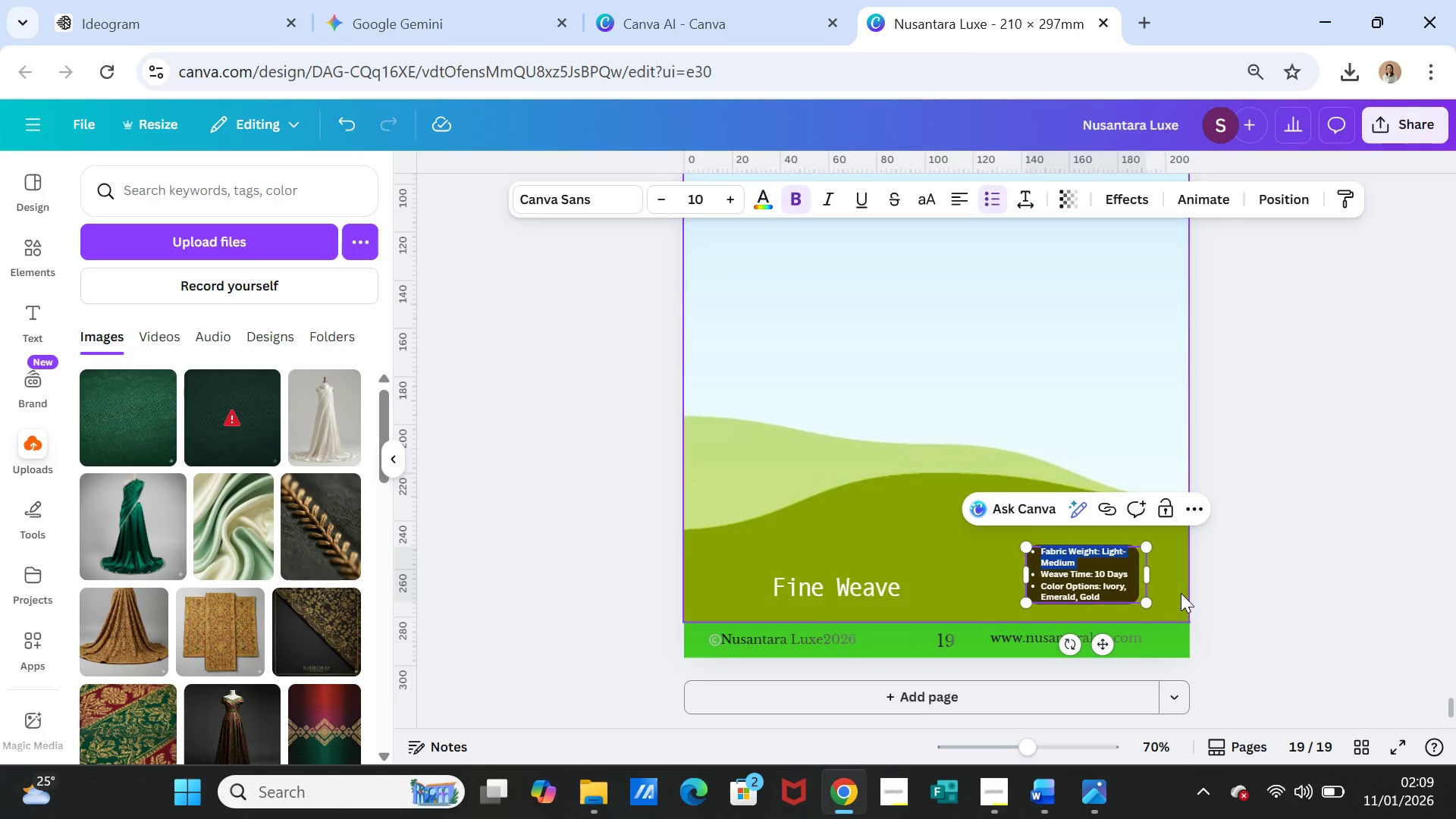 
key(Shift+ArrowDown)
 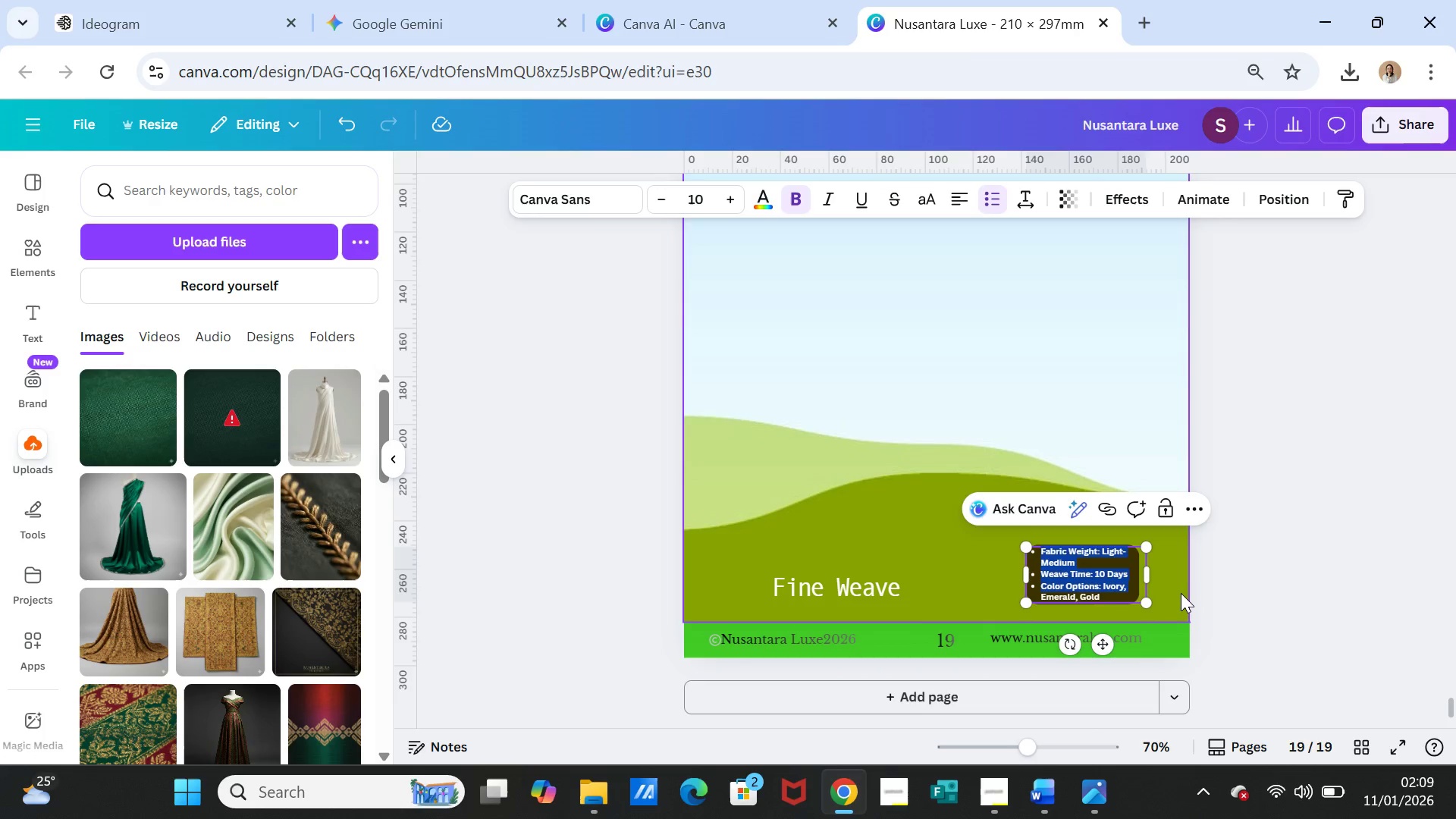 
key(Shift+ArrowDown)
 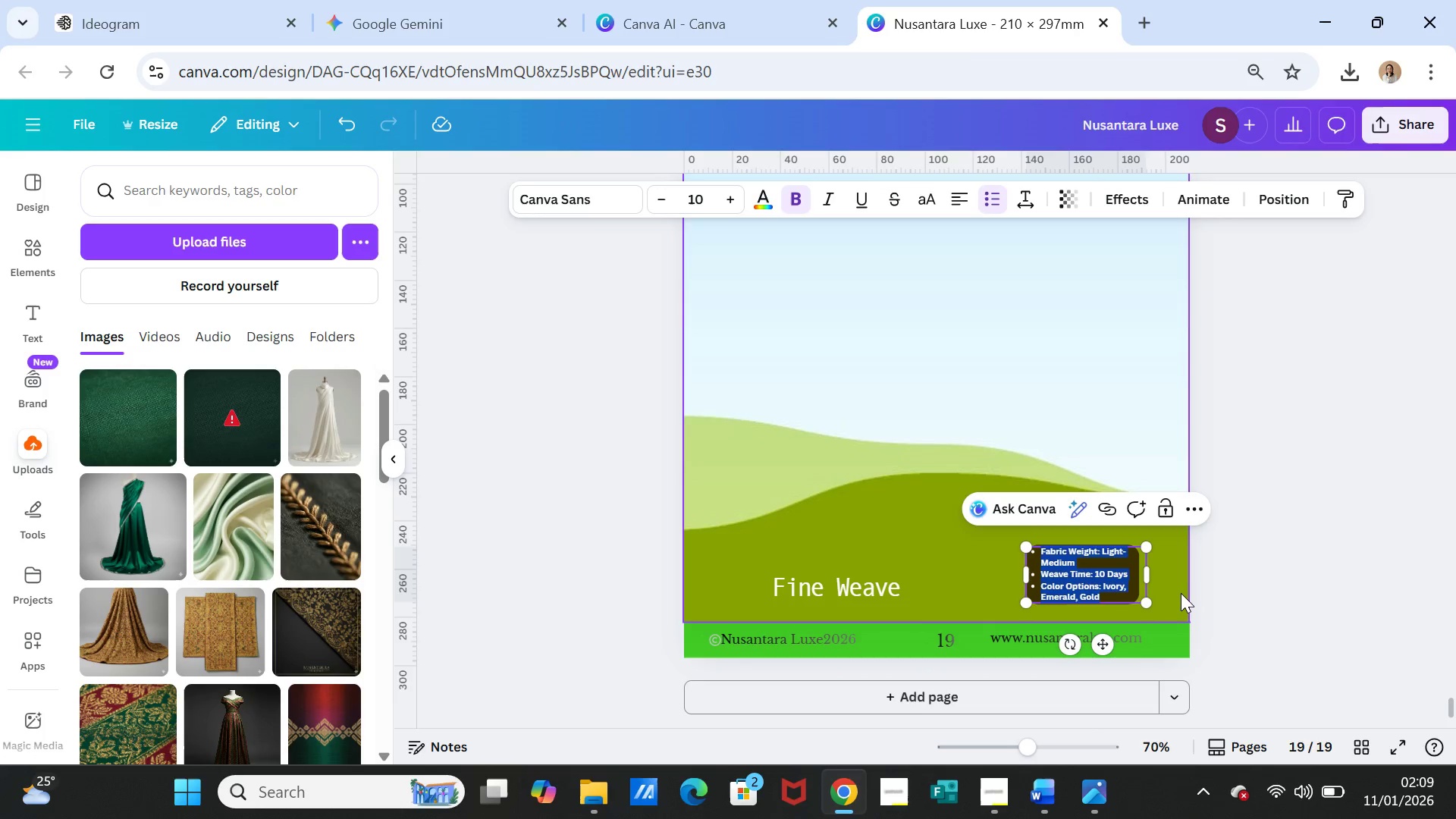 
key(Shift+ArrowDown)
 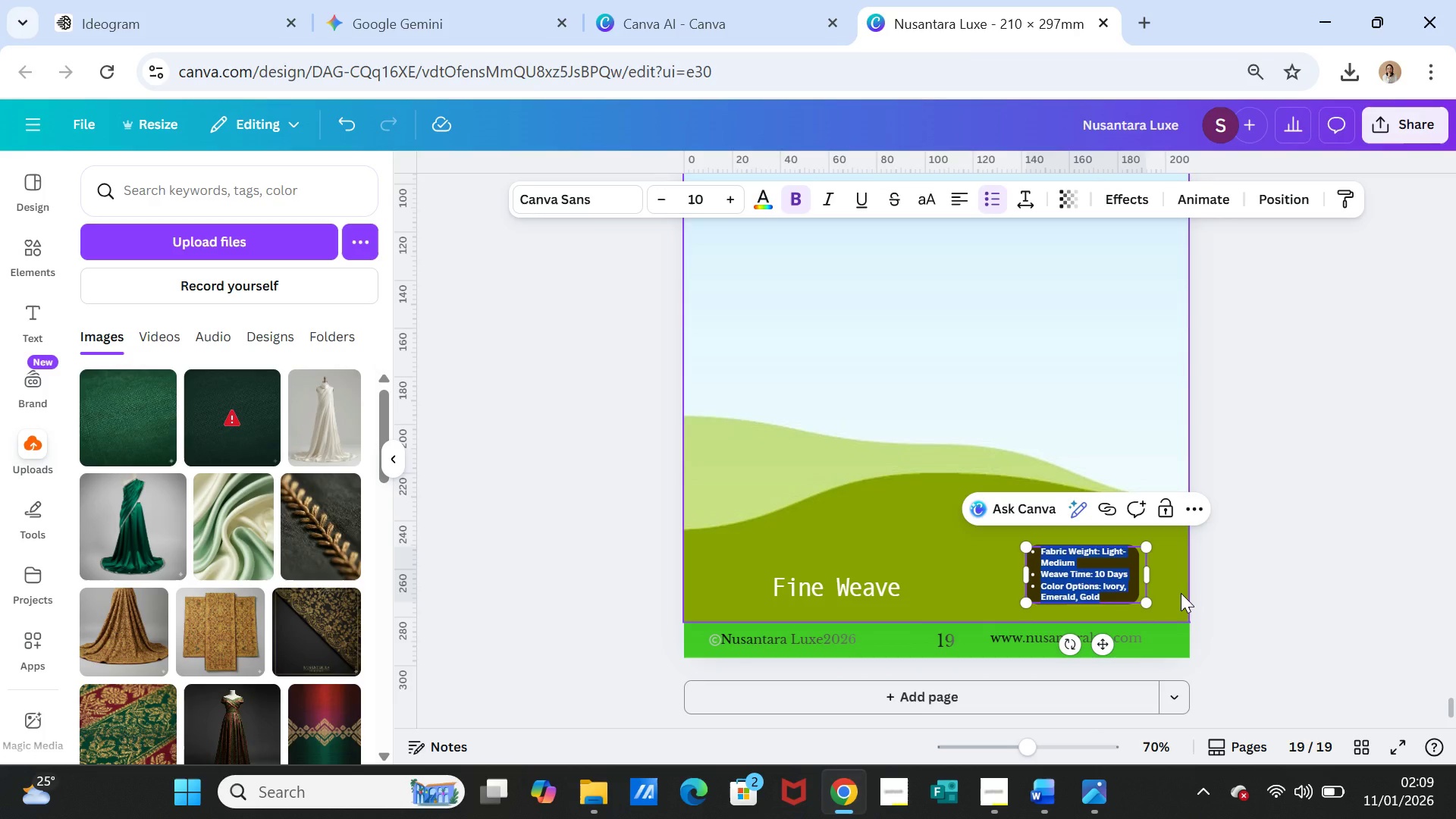 
key(Control+V)
 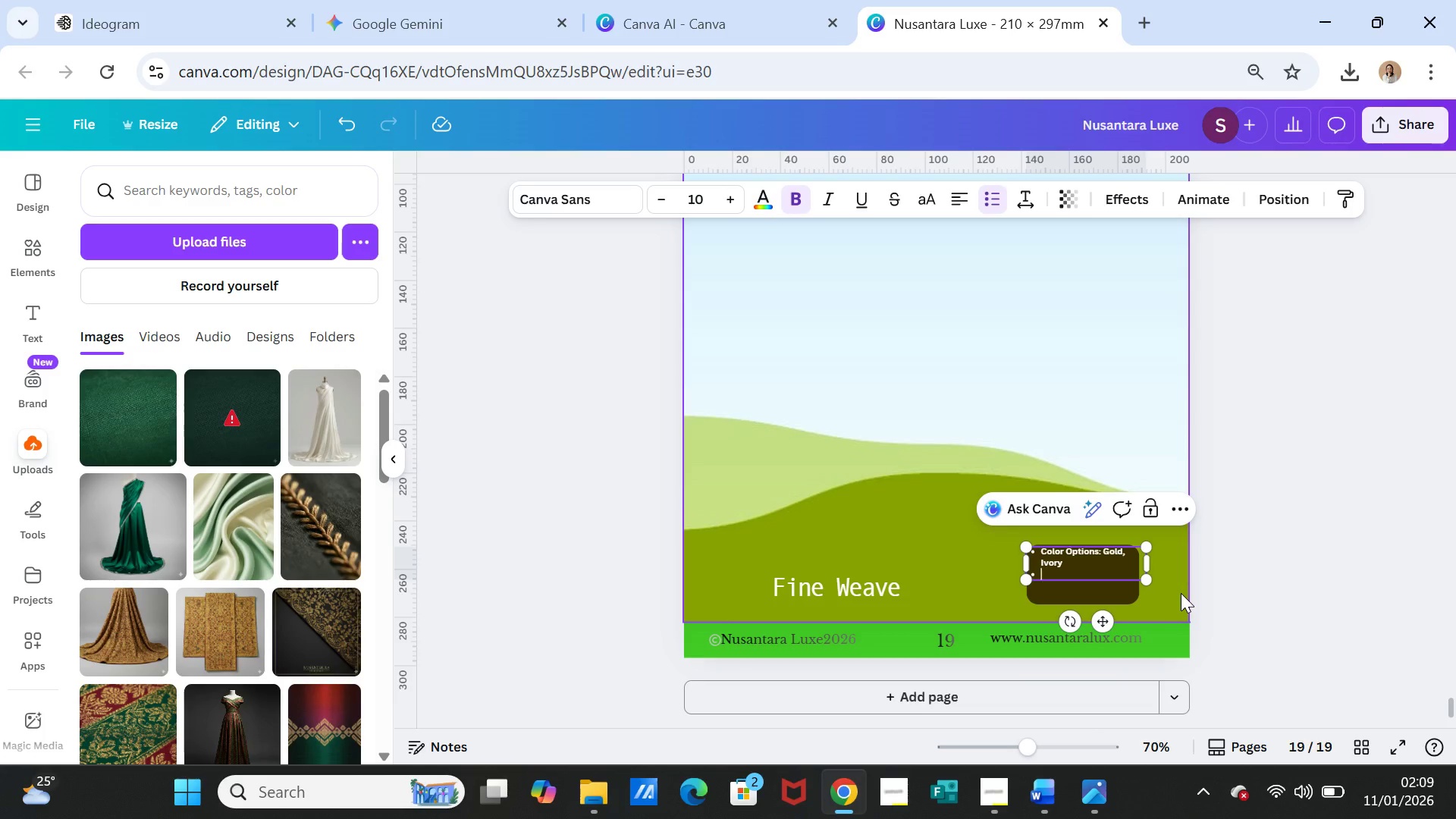 
key(Backspace)
 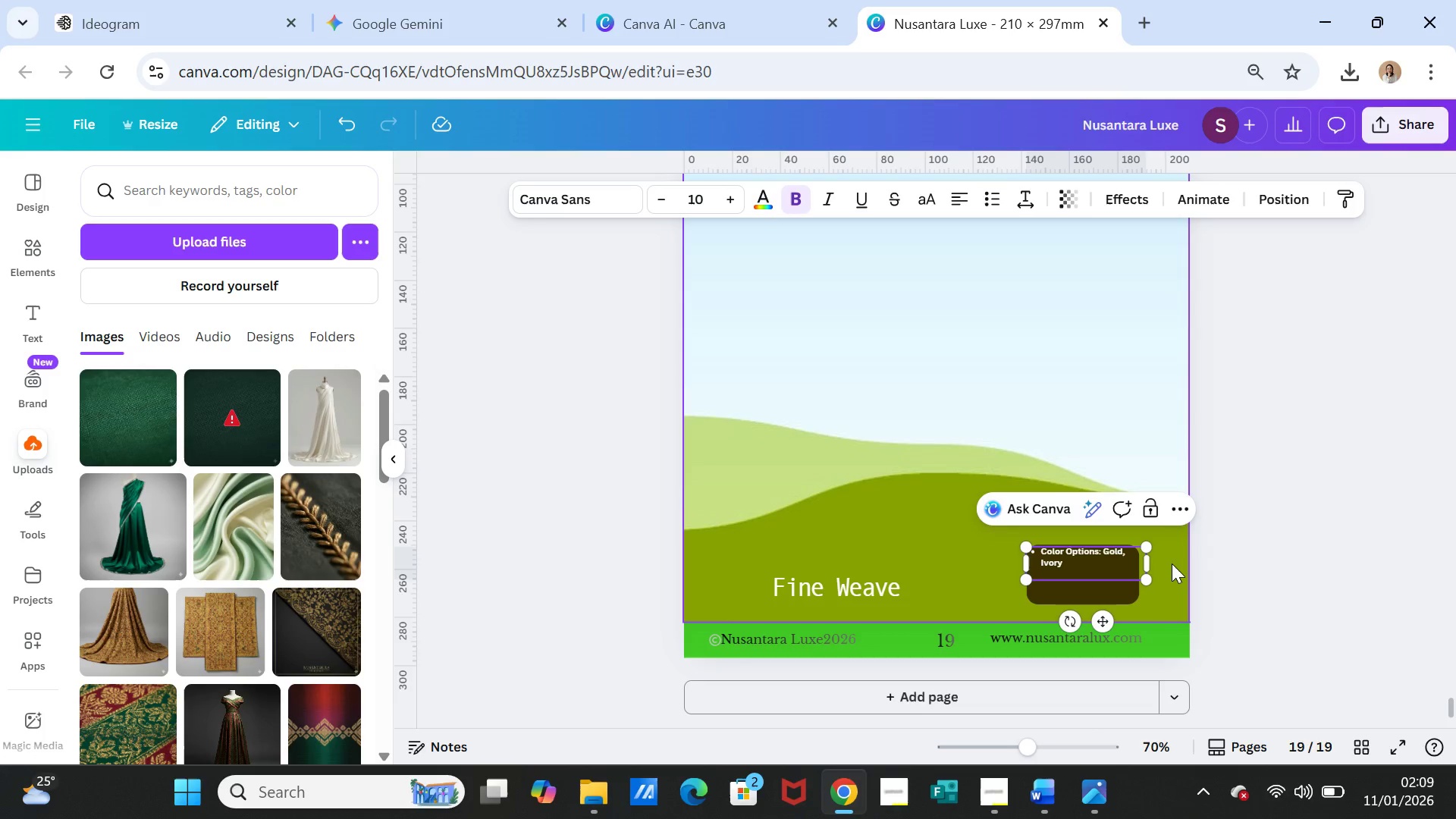 
key(Backspace)
 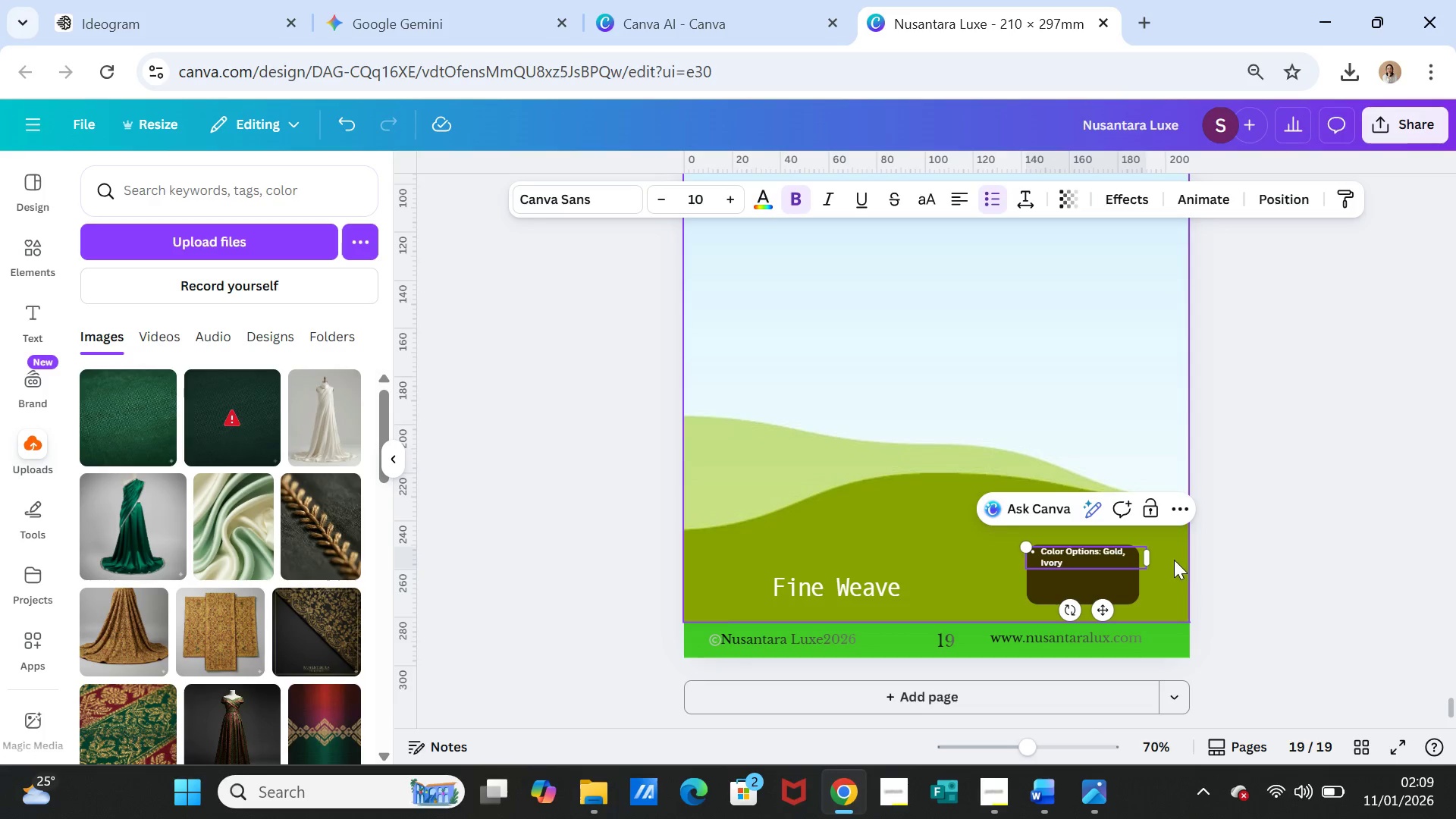 
left_click([1221, 572])
 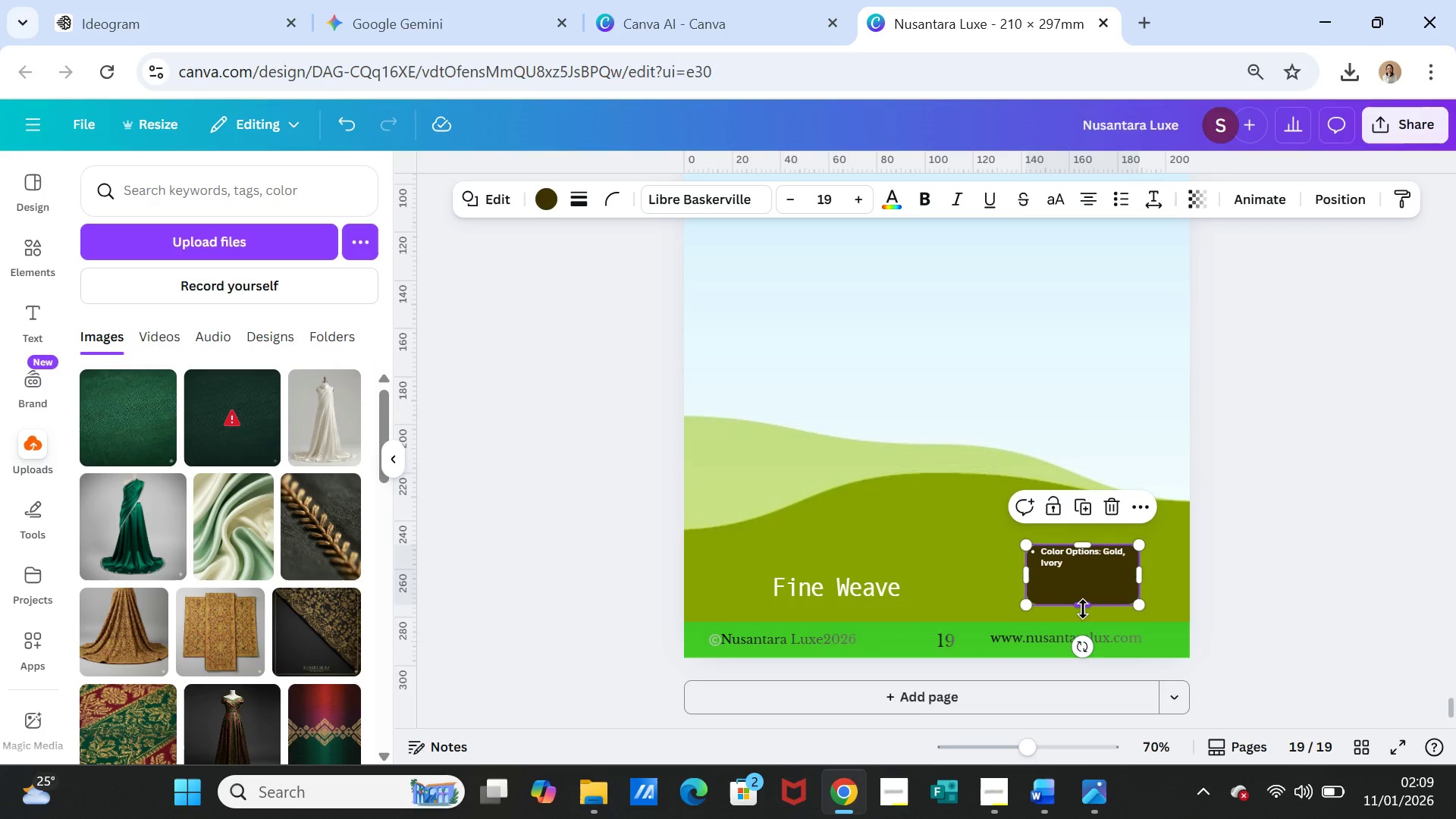 
left_click_drag(start_coordinate=[1084, 609], to_coordinate=[1084, 585])
 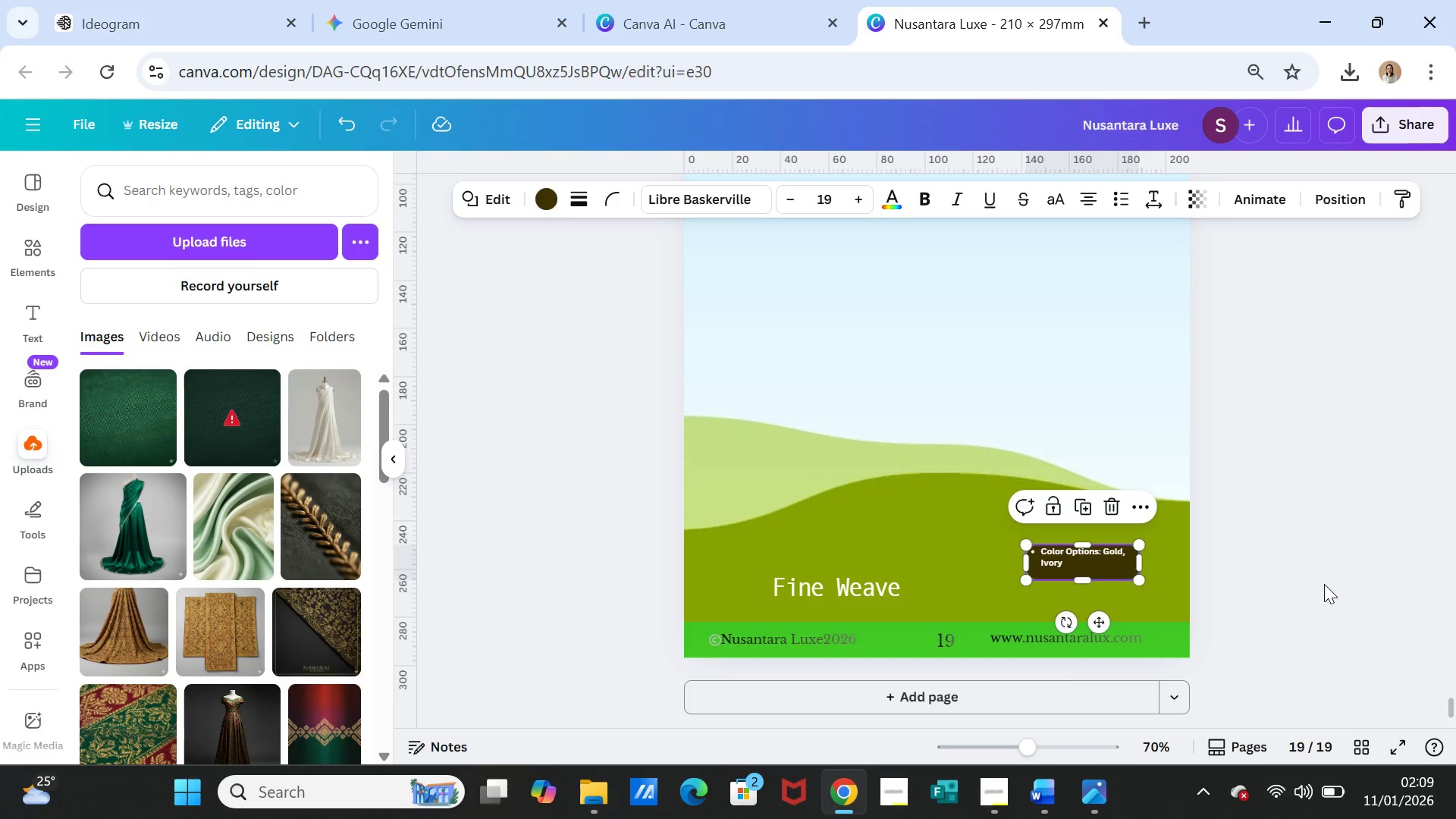 
left_click([1324, 584])
 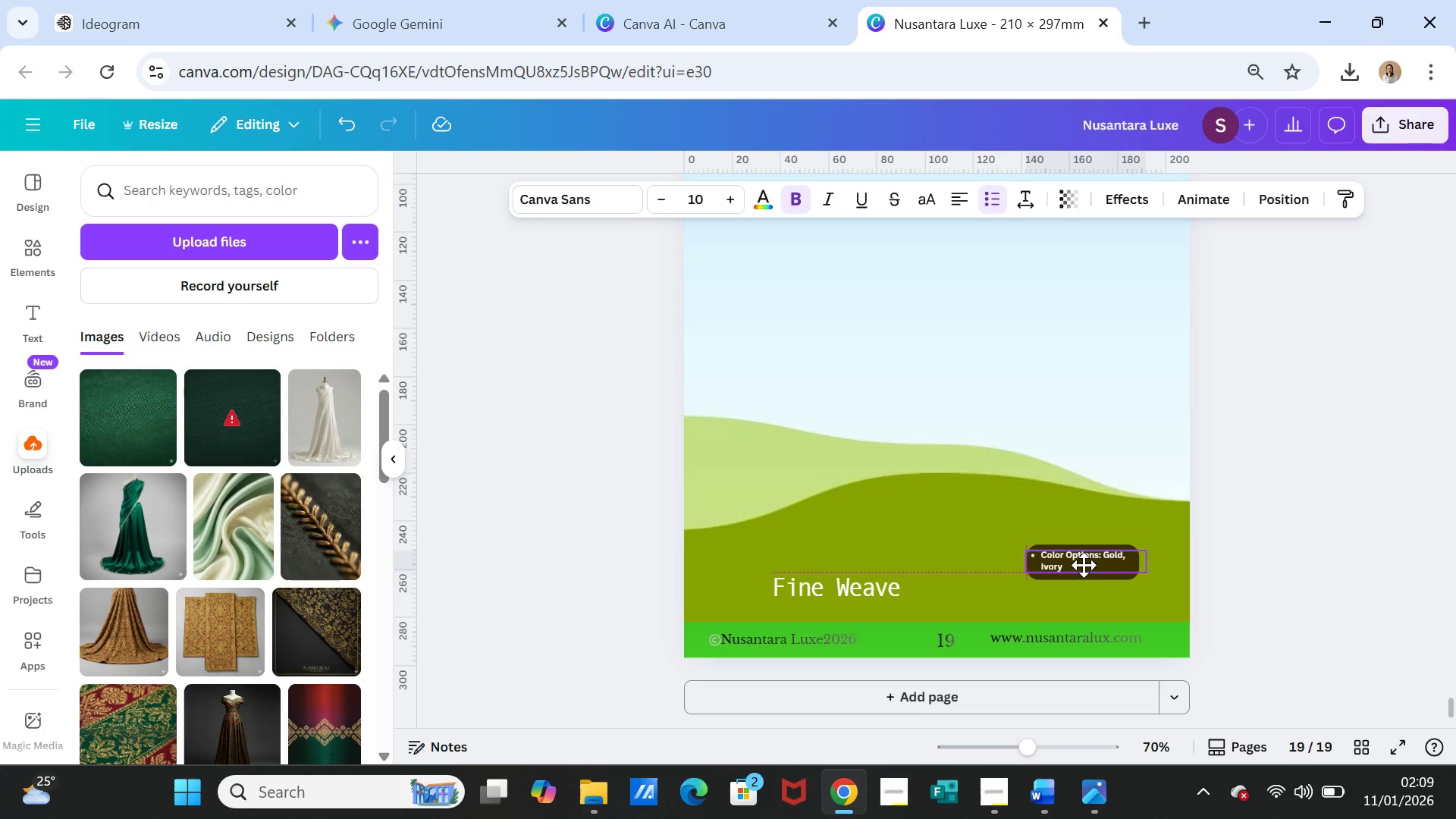 
left_click([1257, 566])
 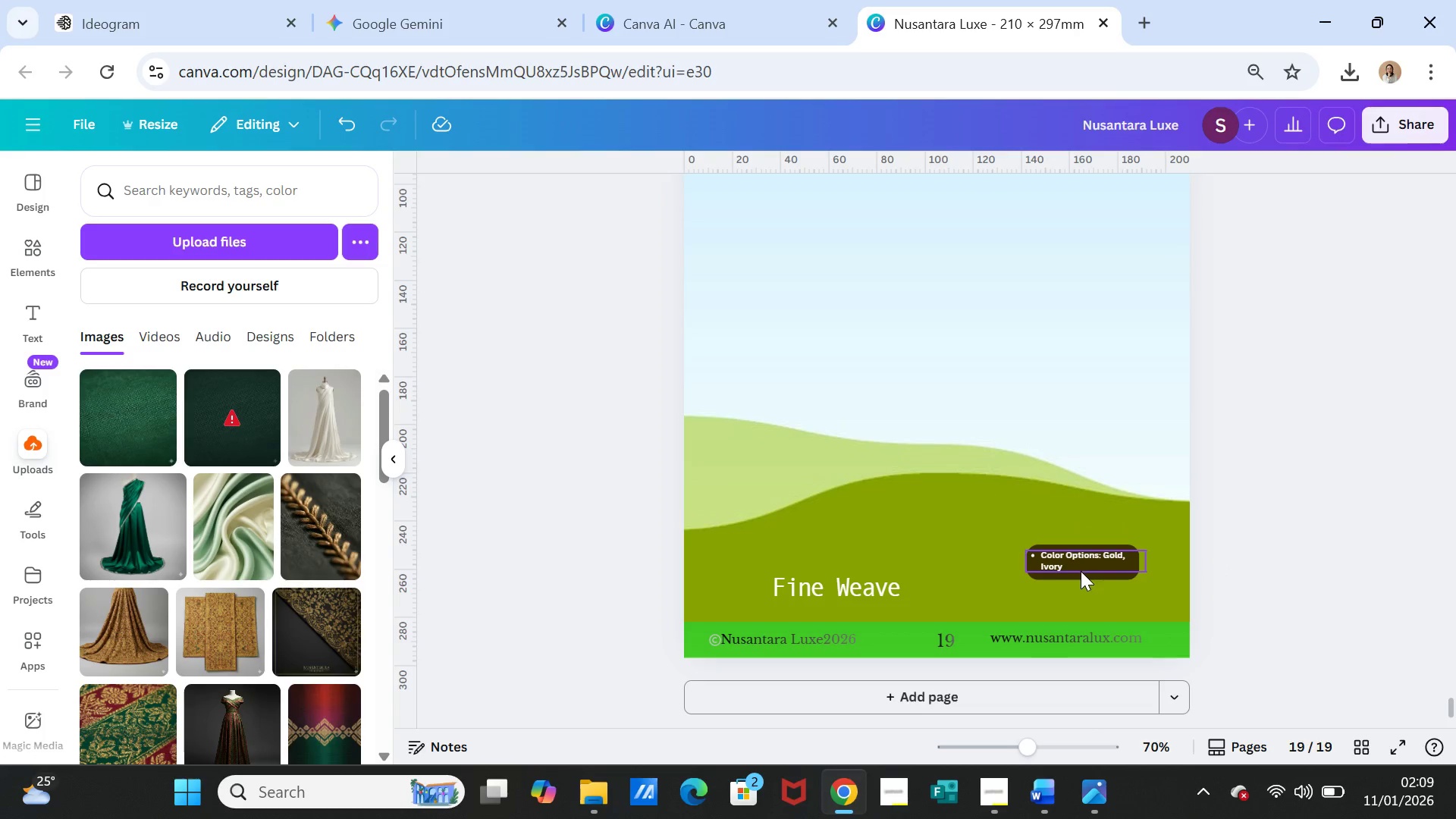 
left_click_drag(start_coordinate=[1081, 573], to_coordinate=[1079, 597])
 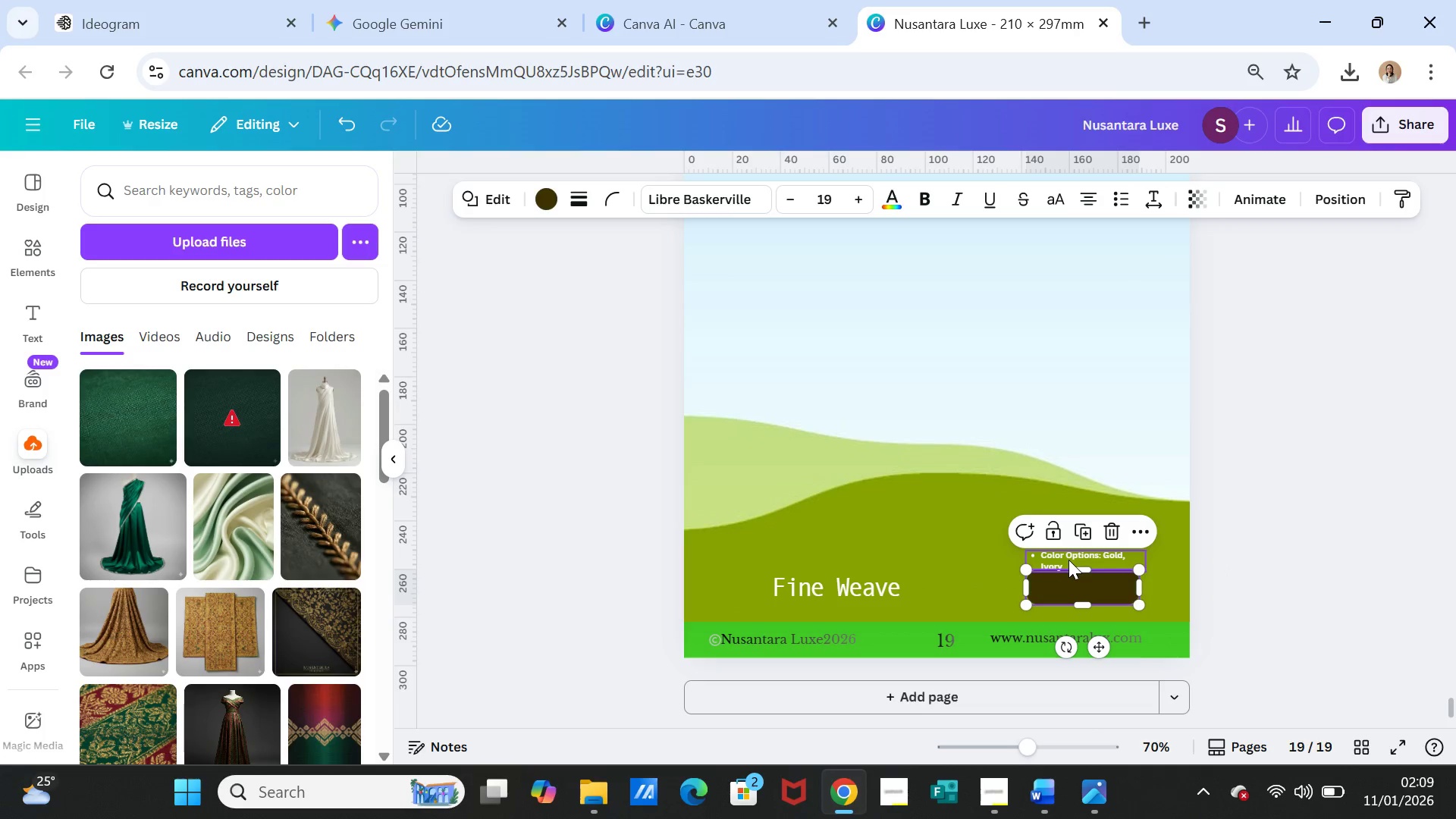 
left_click_drag(start_coordinate=[1068, 560], to_coordinate=[1070, 585])
 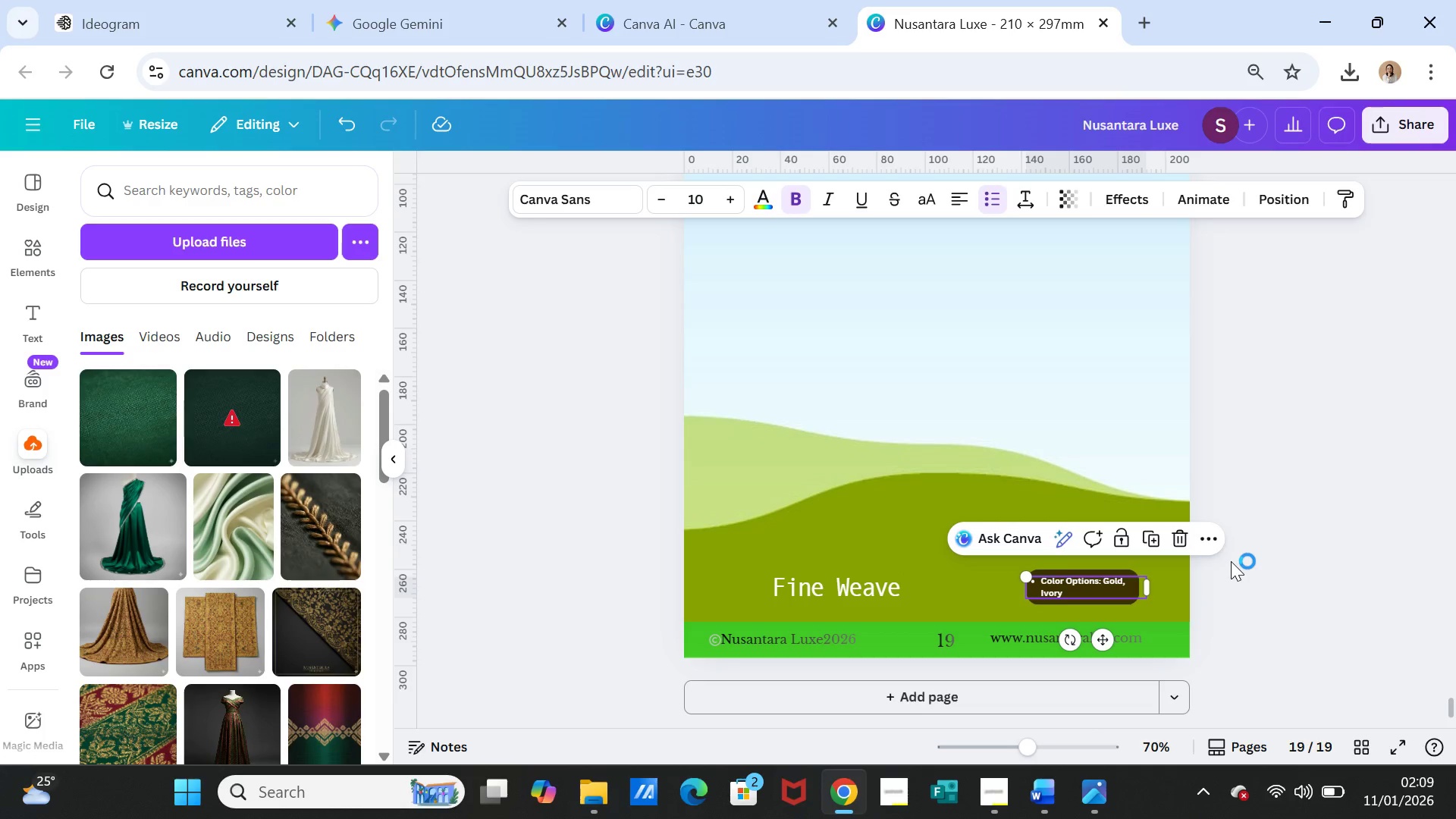 
left_click([1231, 561])
 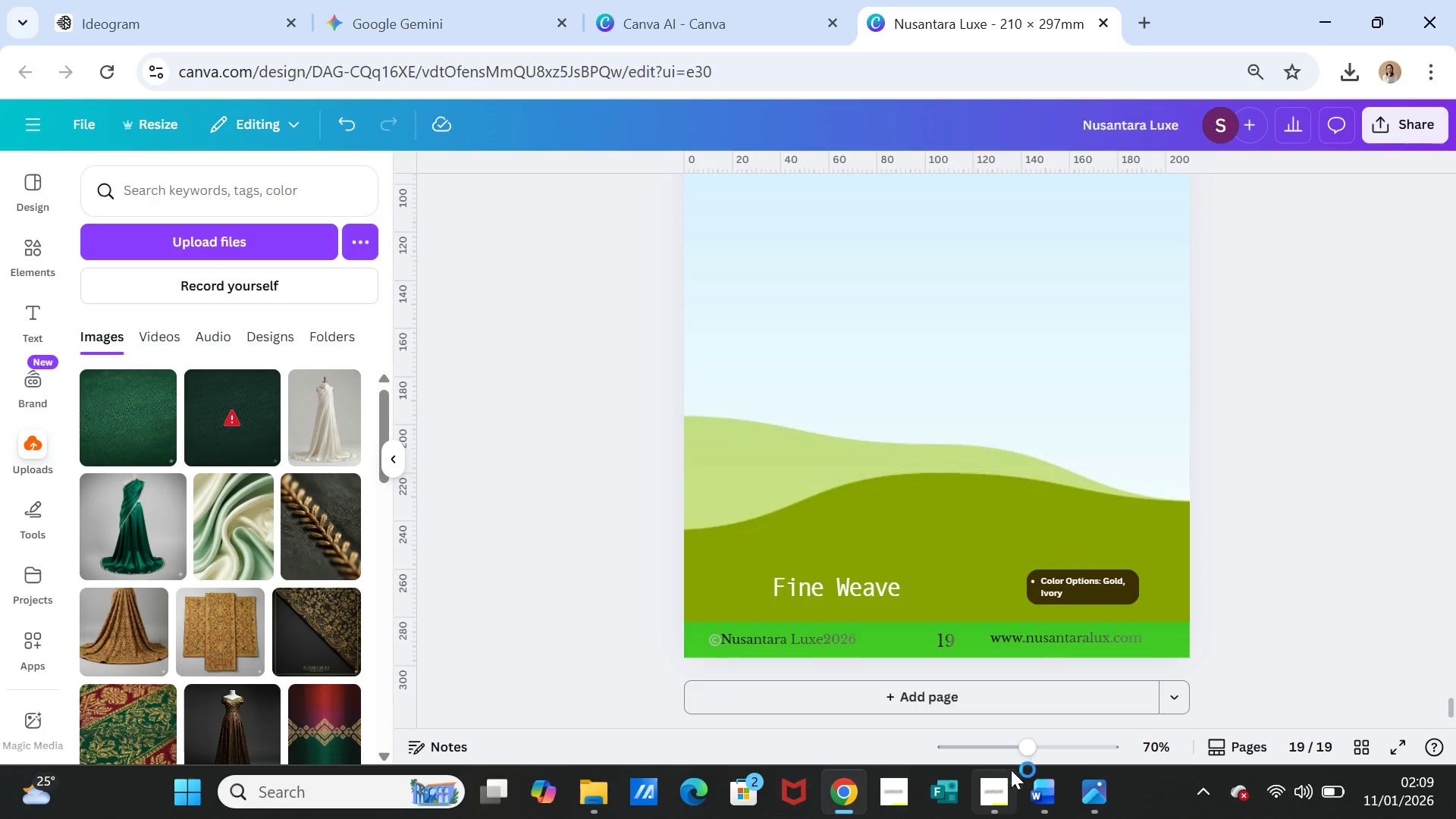 
left_click([1052, 782])
 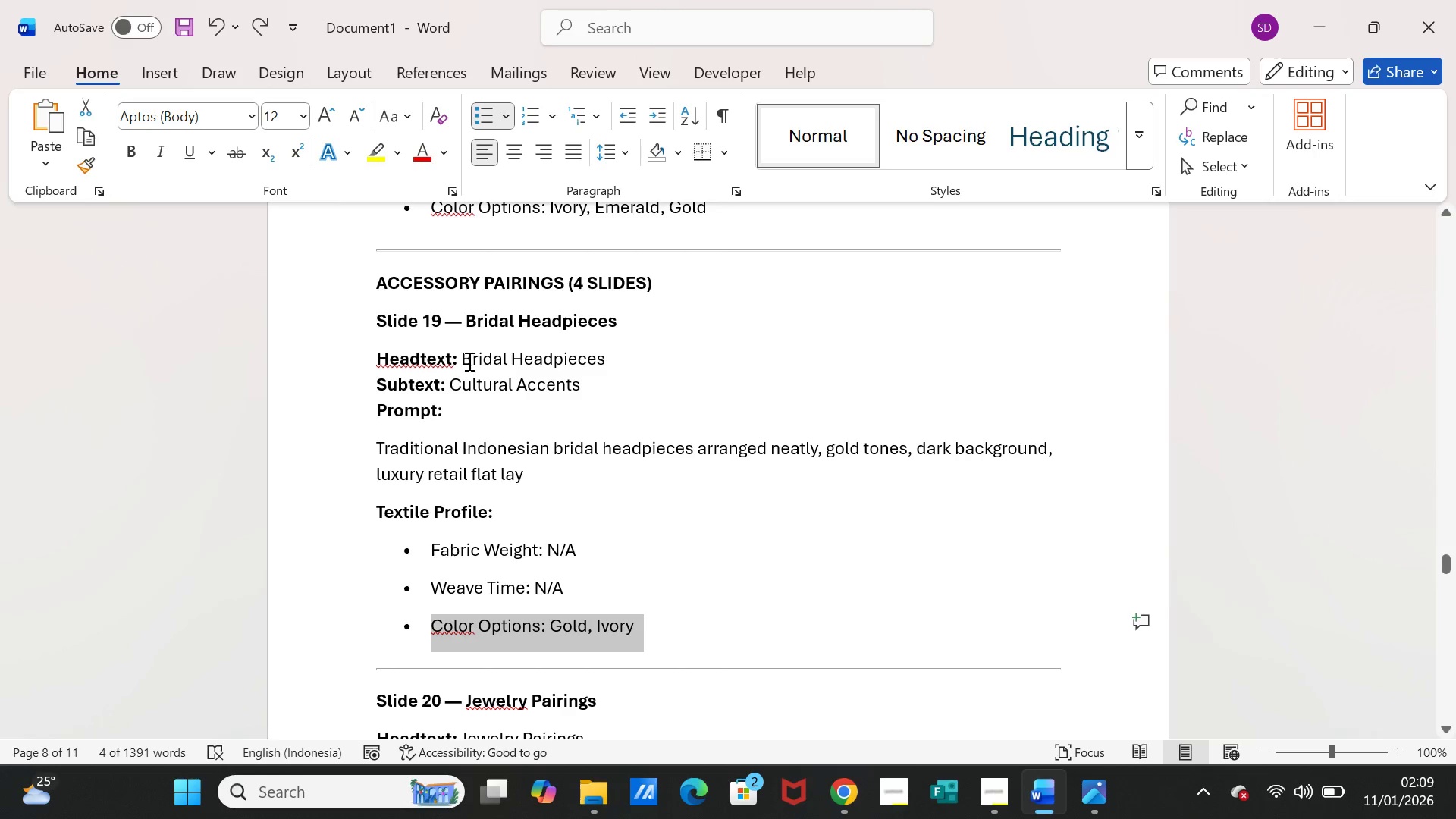 
left_click_drag(start_coordinate=[463, 360], to_coordinate=[574, 366])
 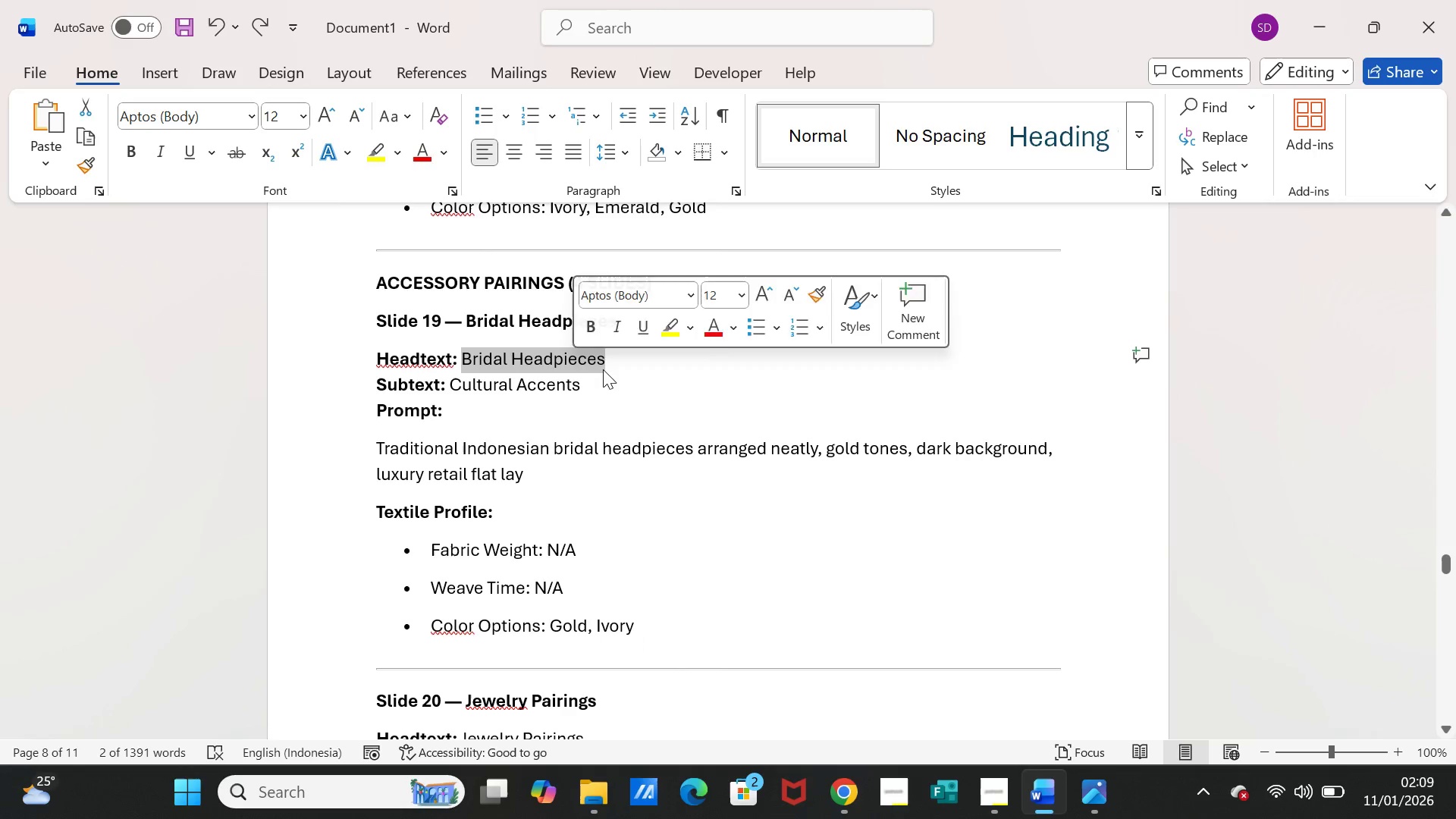 
key(Control+C)
 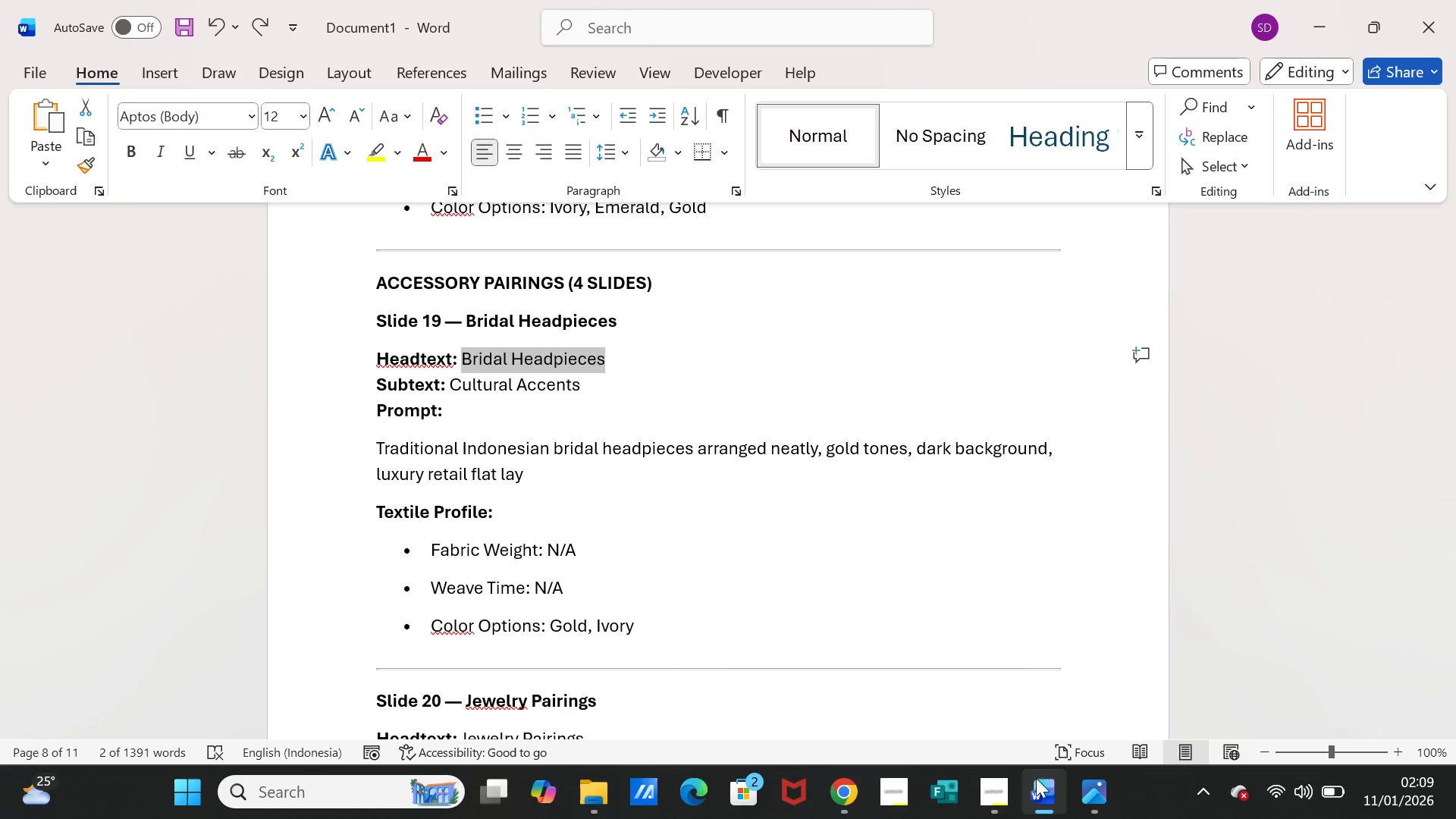 
left_click([1036, 780])
 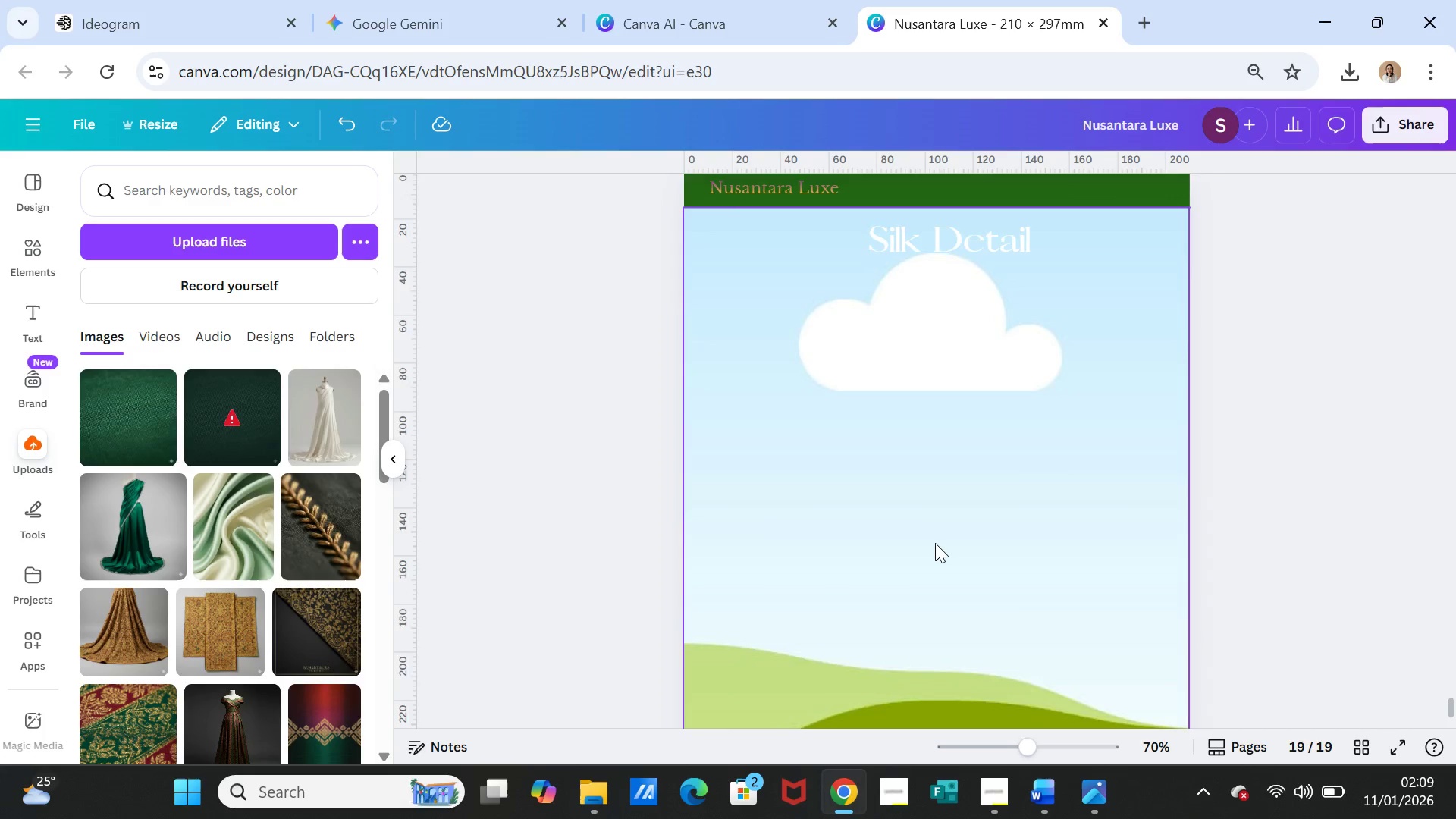 
scroll: coordinate [935, 543], scroll_direction: up, amount: 3.0
 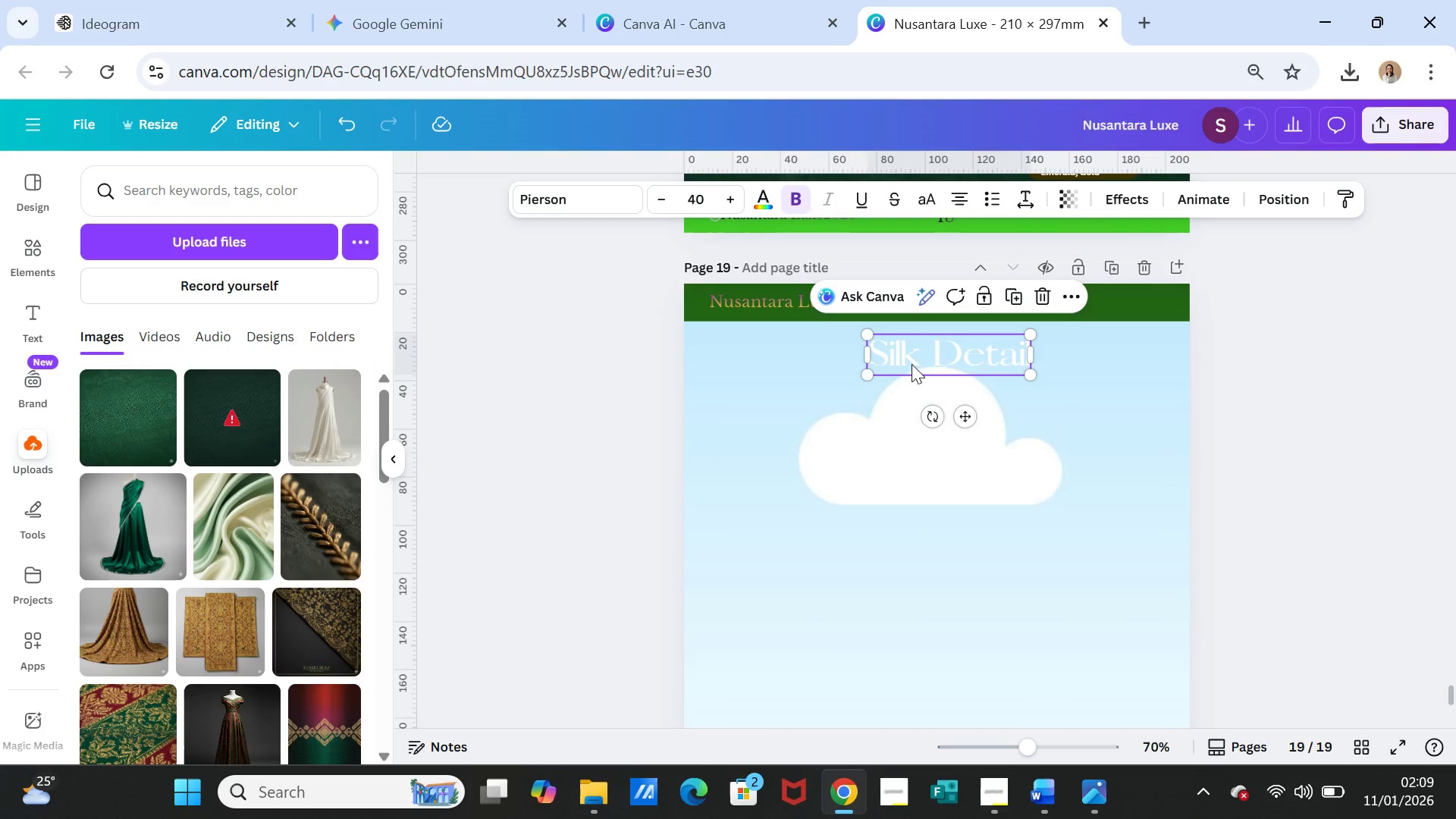 
double_click([912, 364])
 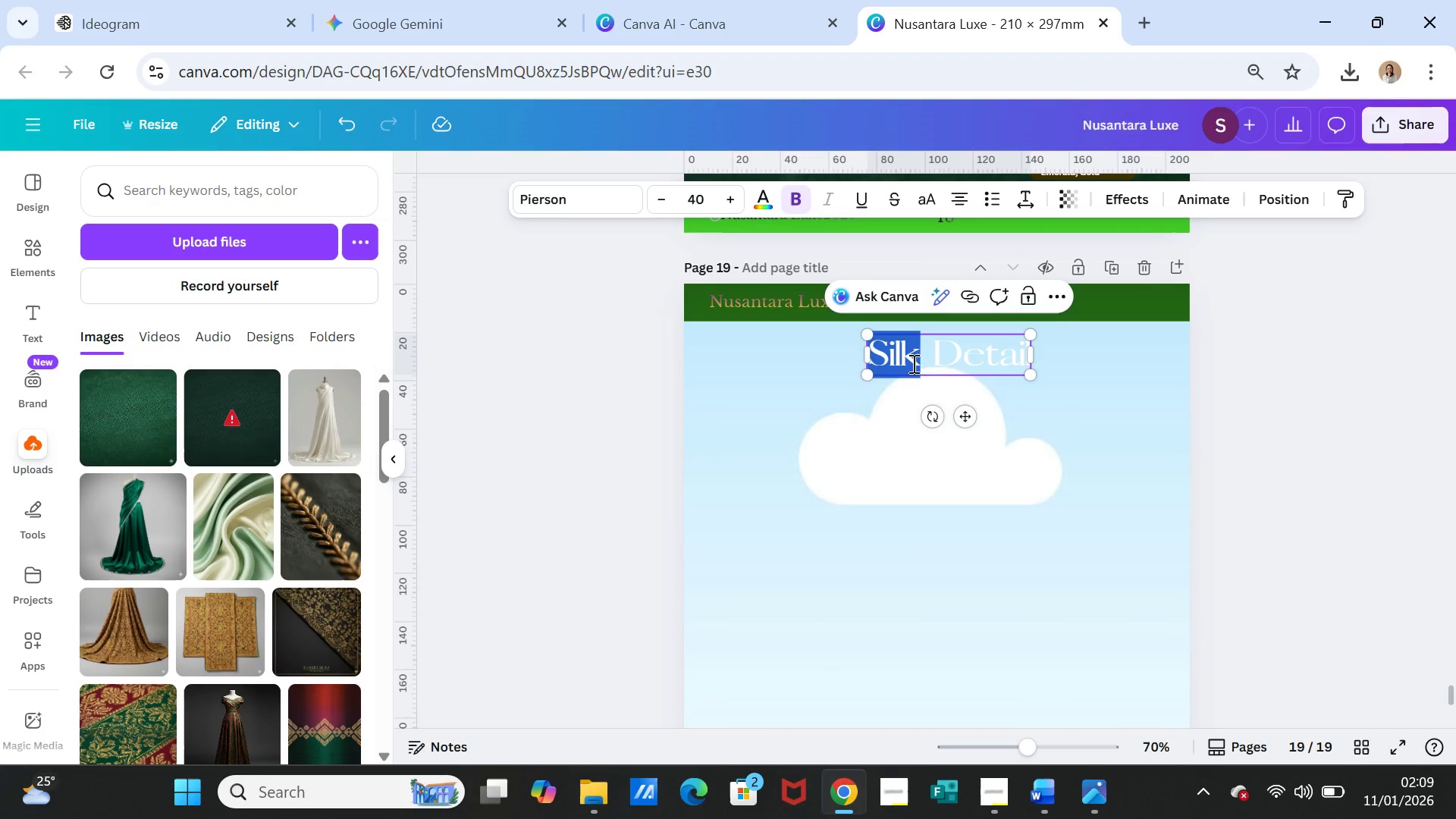 
key(Control+V)
 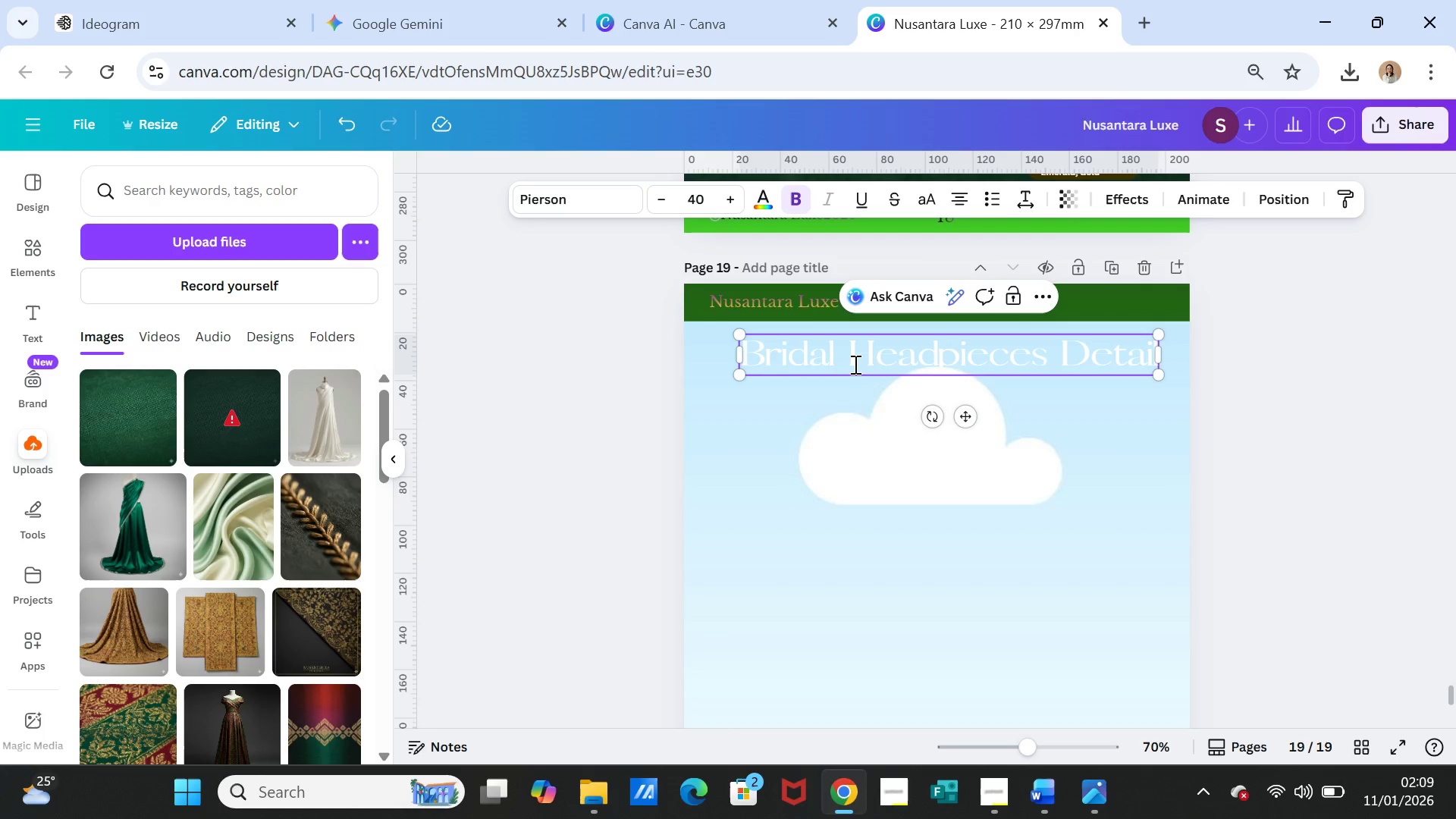 
double_click([854, 364])
 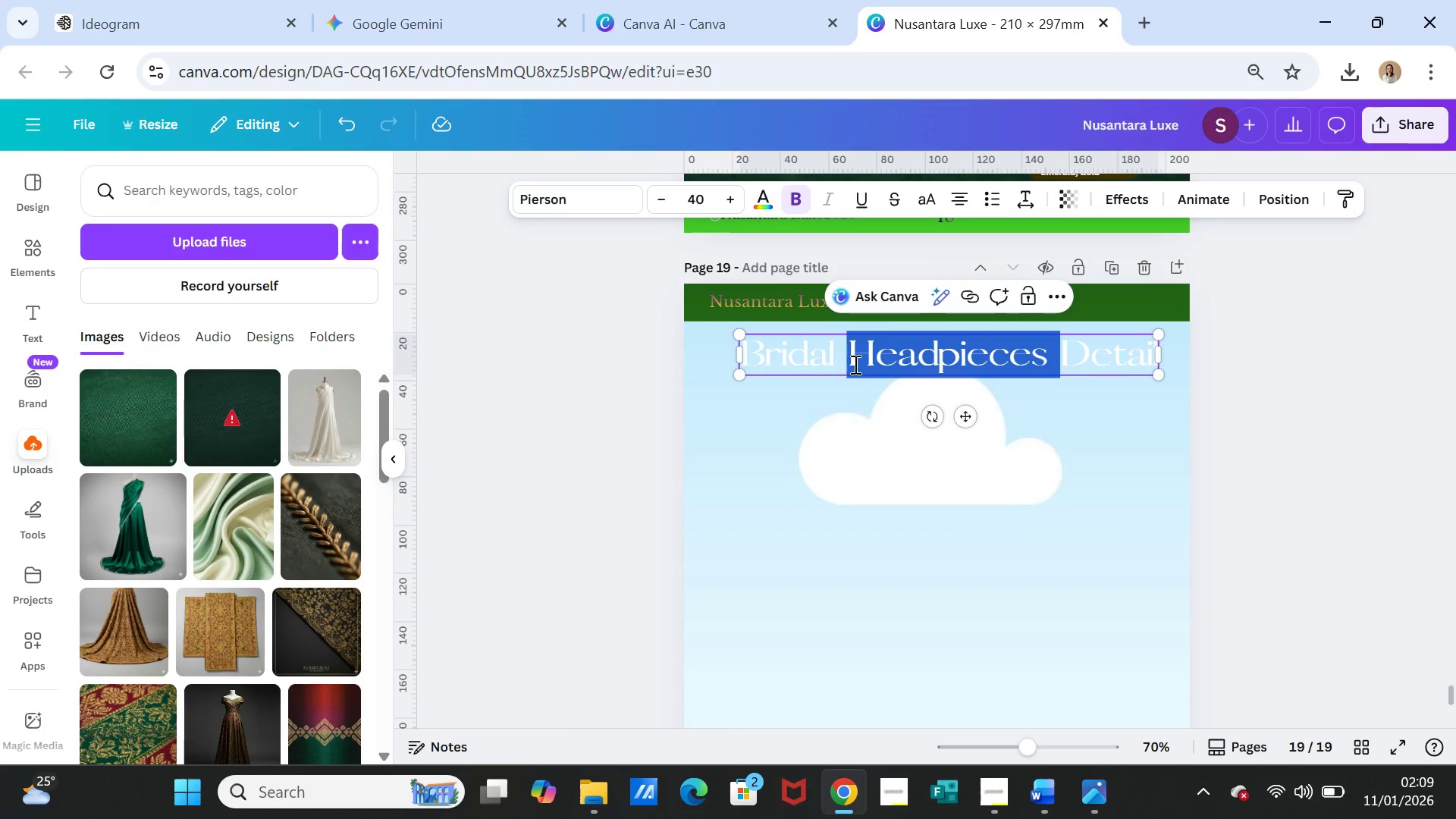 
triple_click([854, 364])
 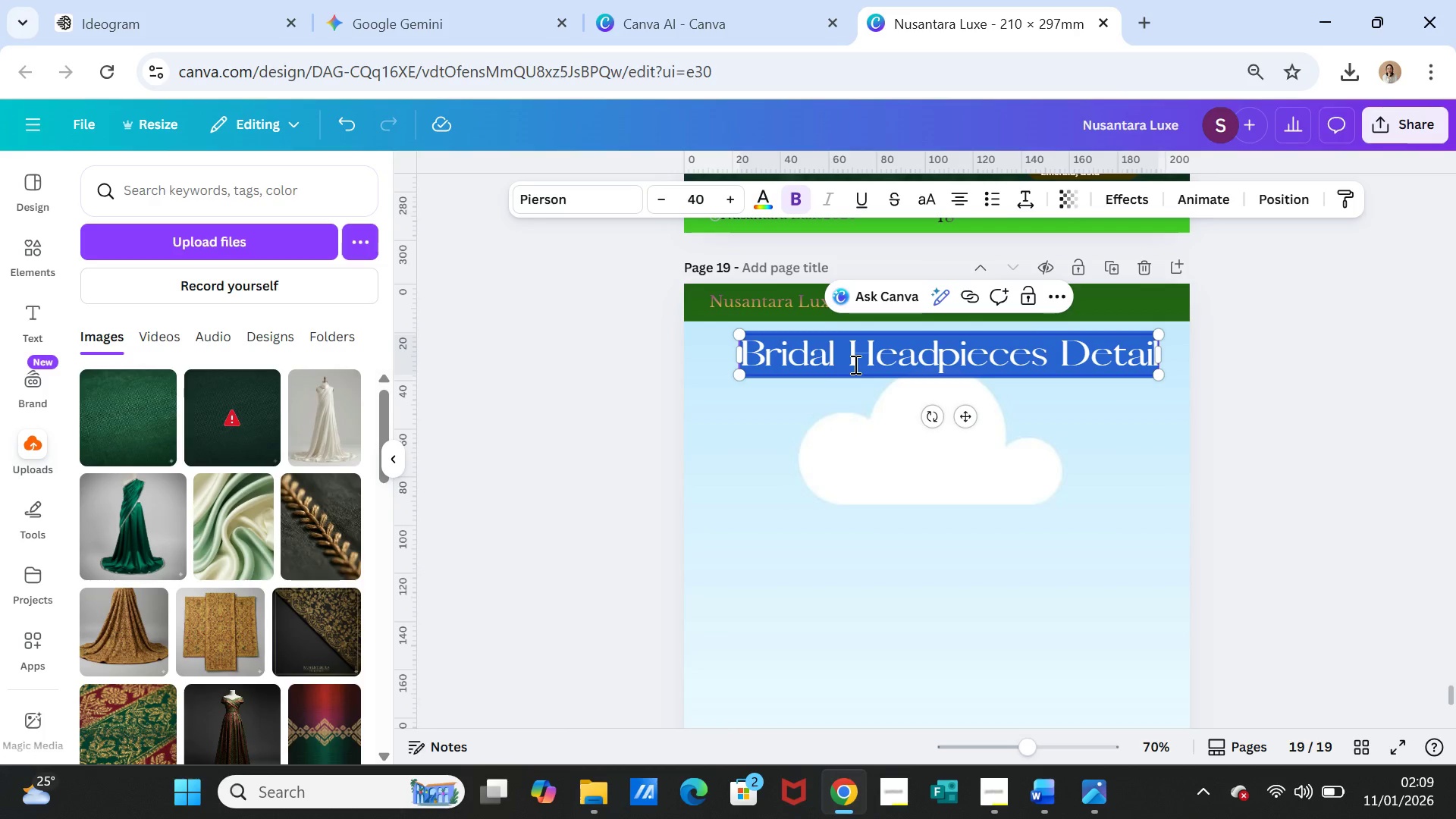 
key(Control+V)
 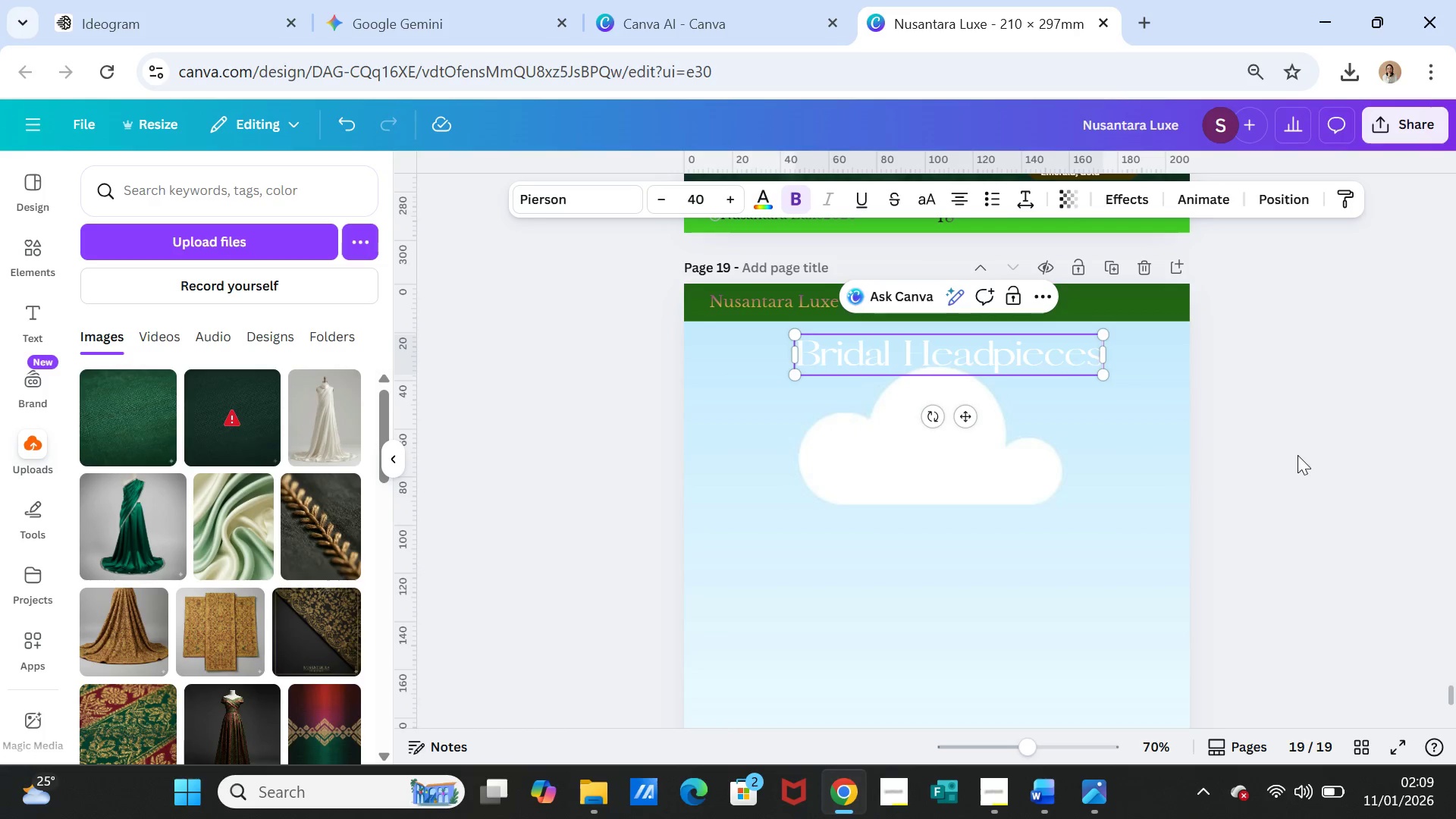 
left_click([1298, 455])
 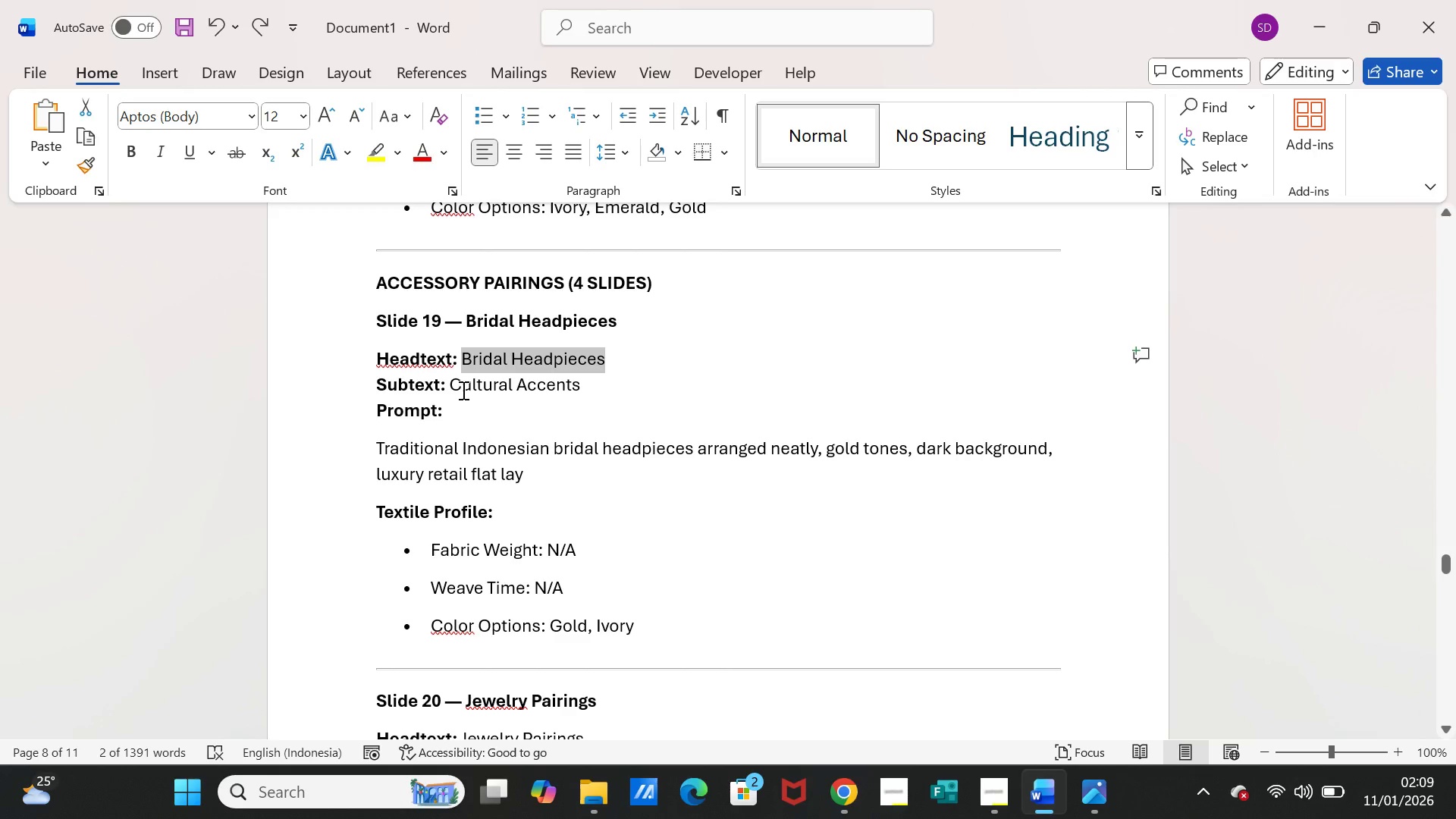 
left_click_drag(start_coordinate=[453, 388], to_coordinate=[566, 388])
 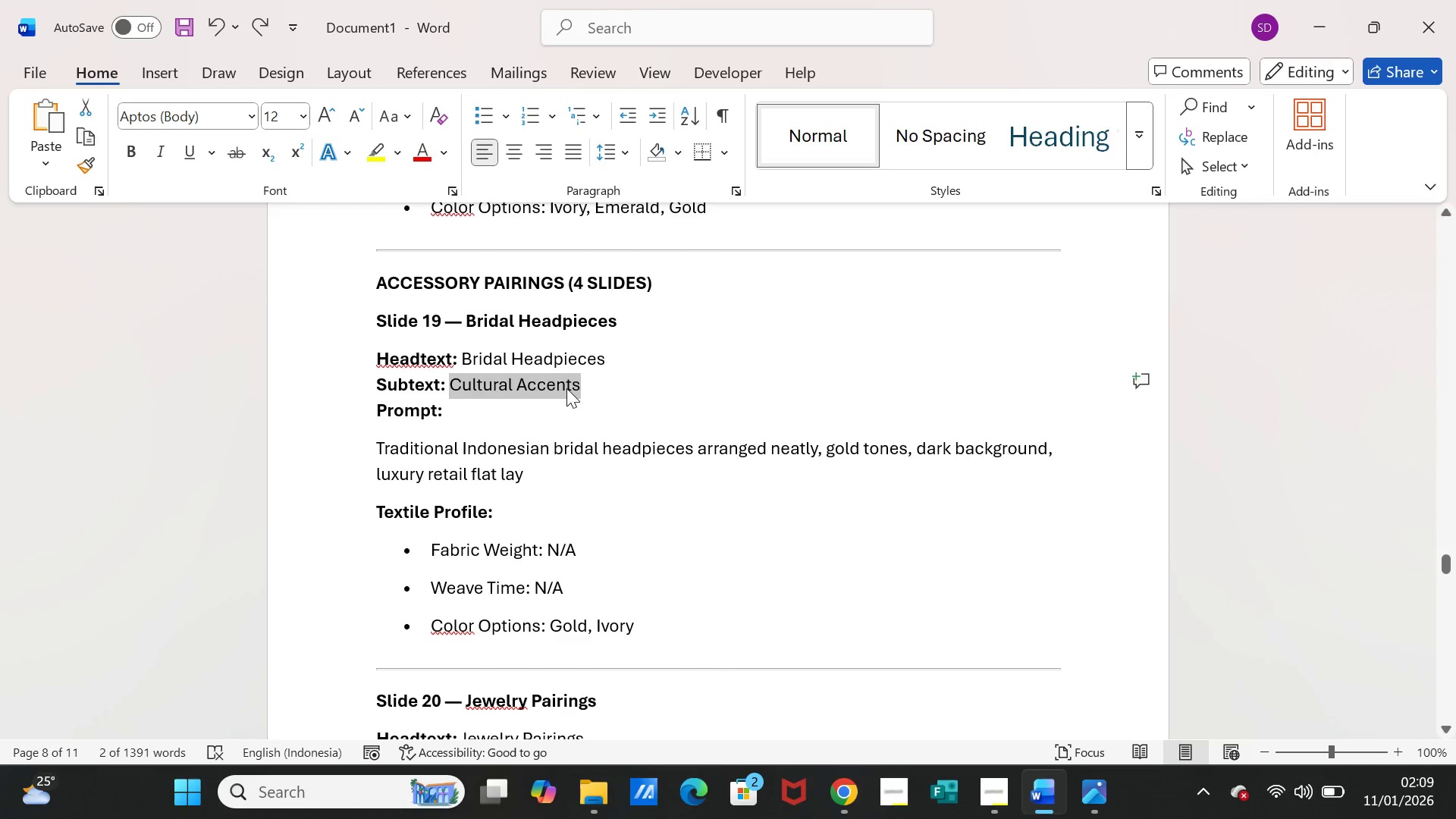 
key(Control+C)
 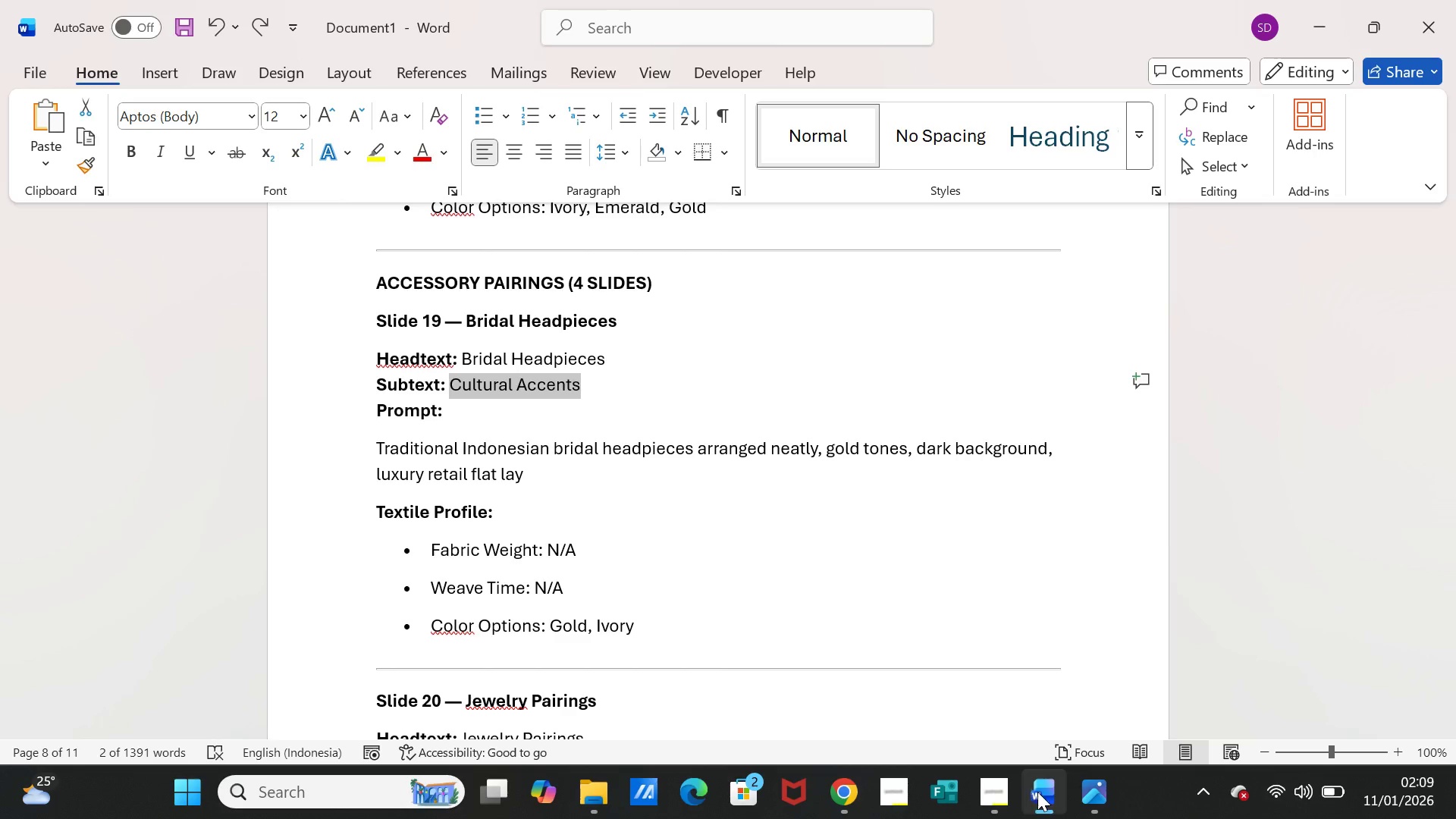 
left_click([1037, 792])
 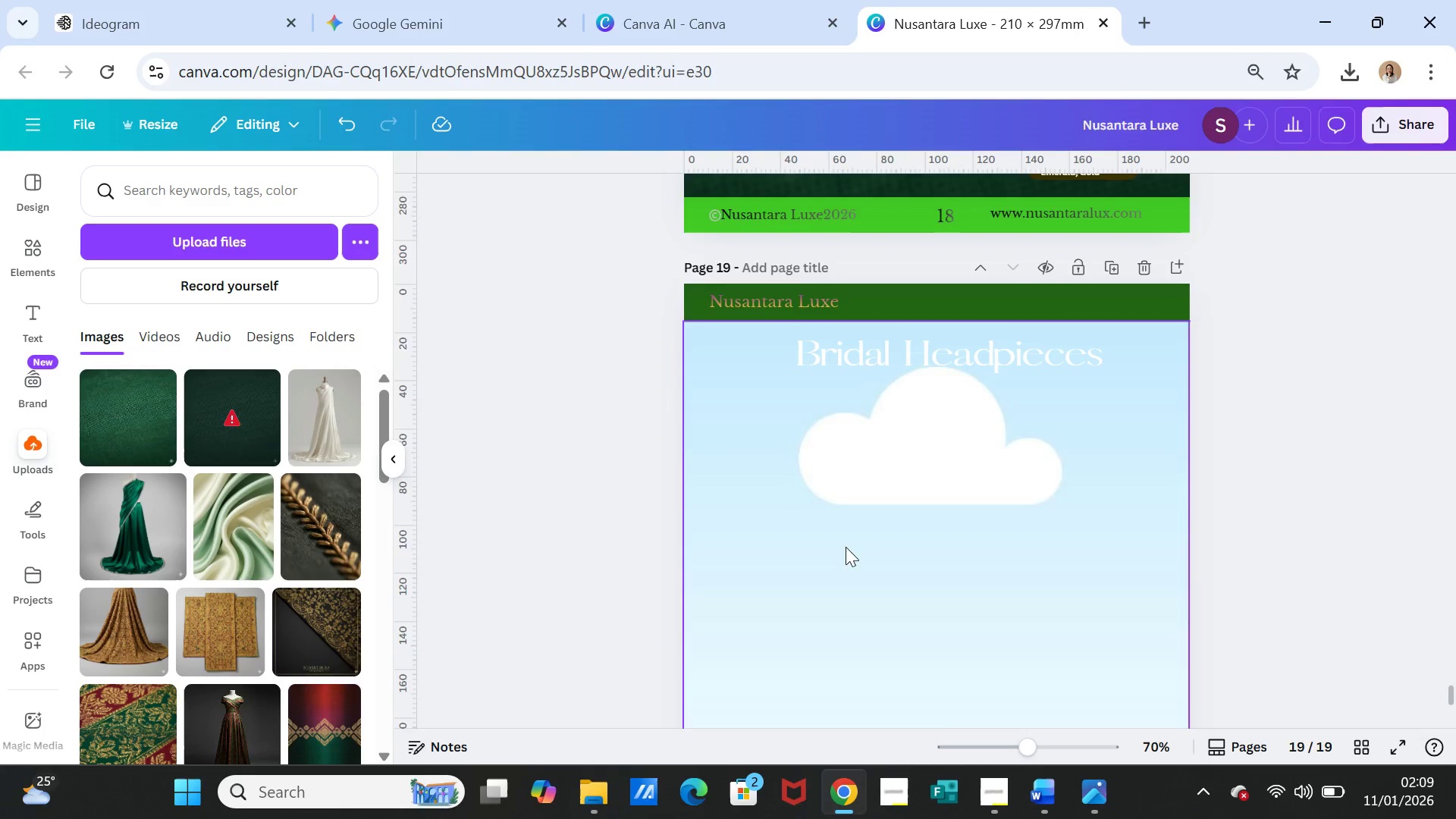 
scroll: coordinate [836, 584], scroll_direction: down, amount: 4.0
 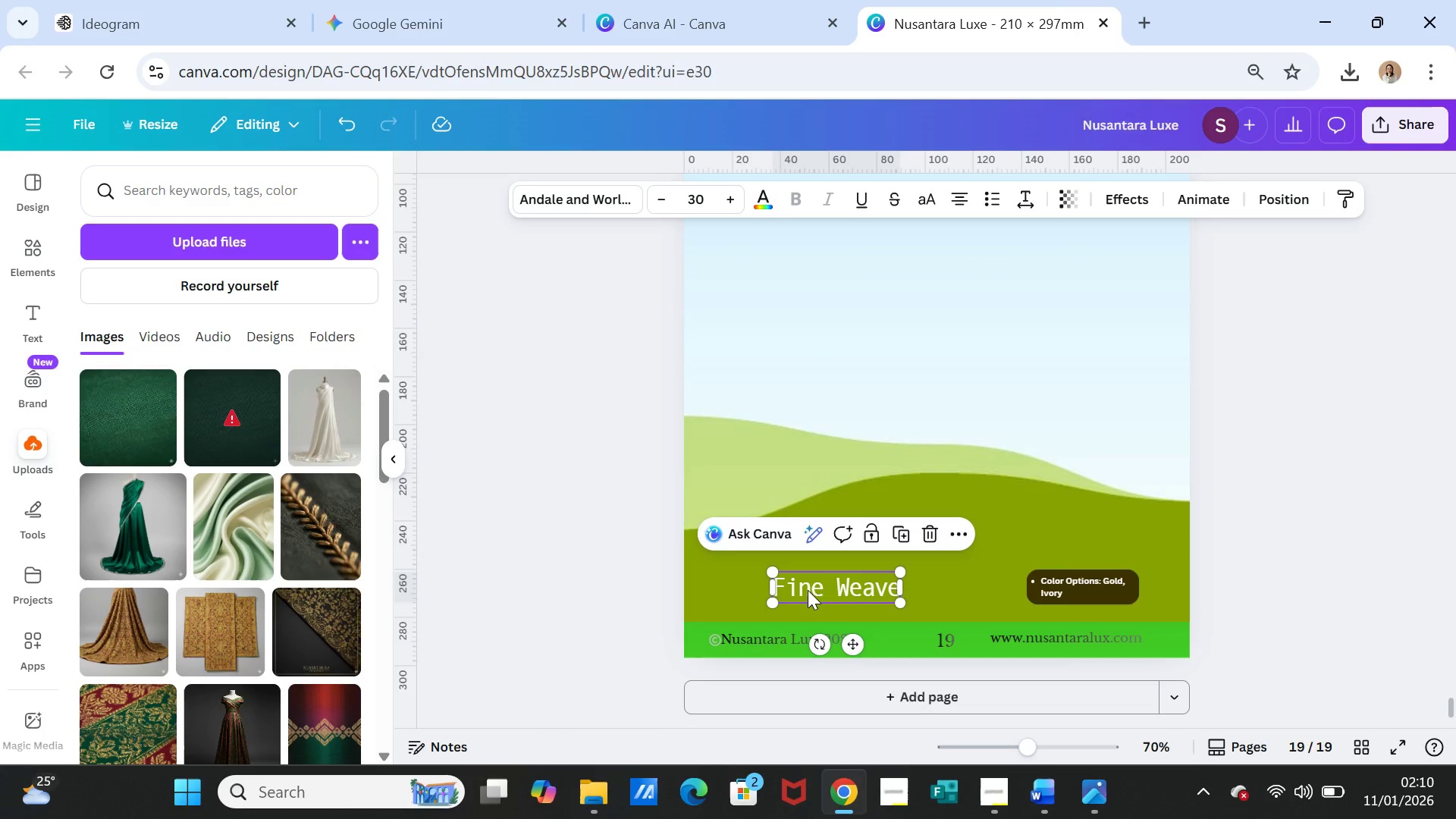 
double_click([808, 590])
 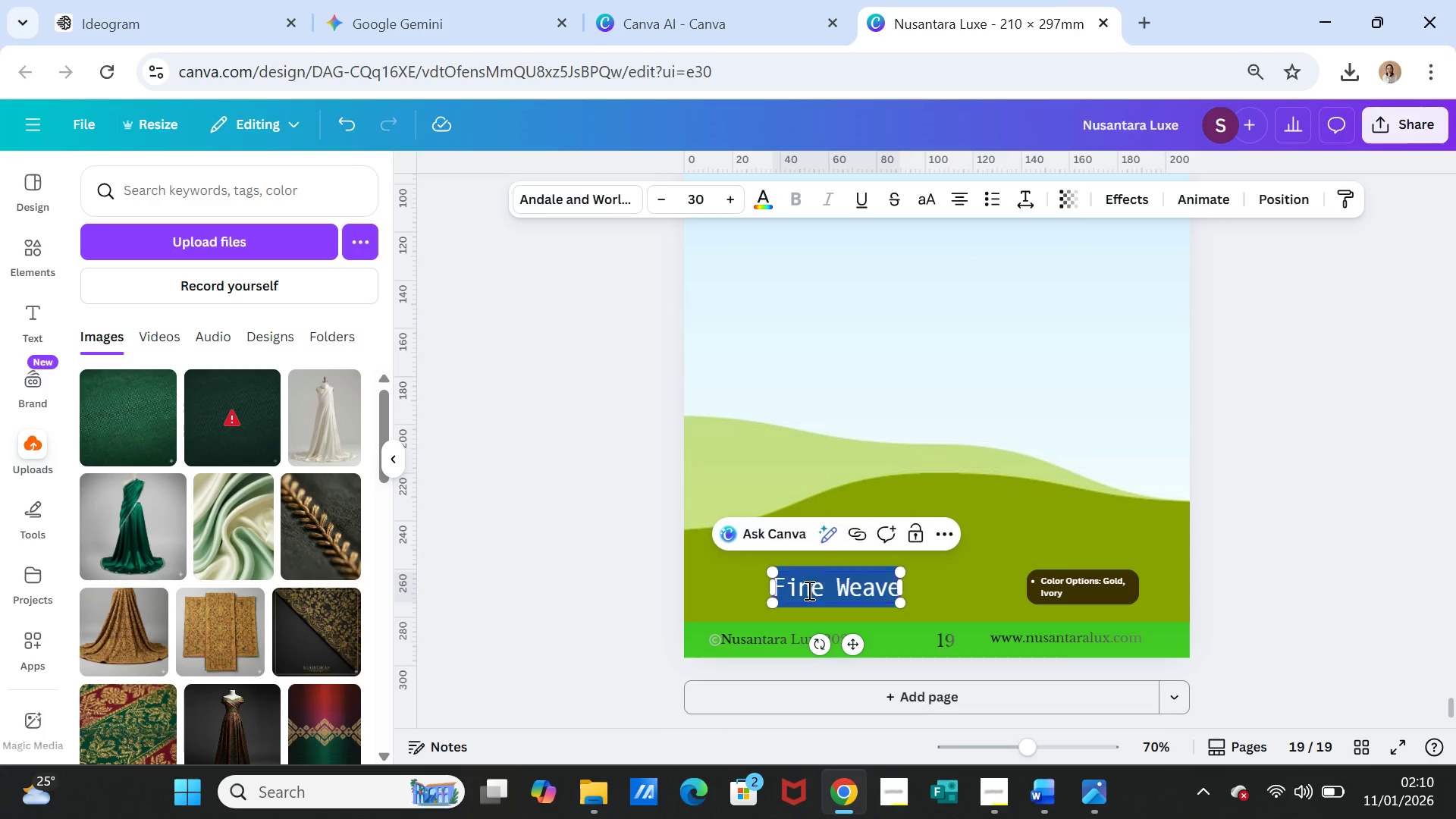 
triple_click([808, 590])
 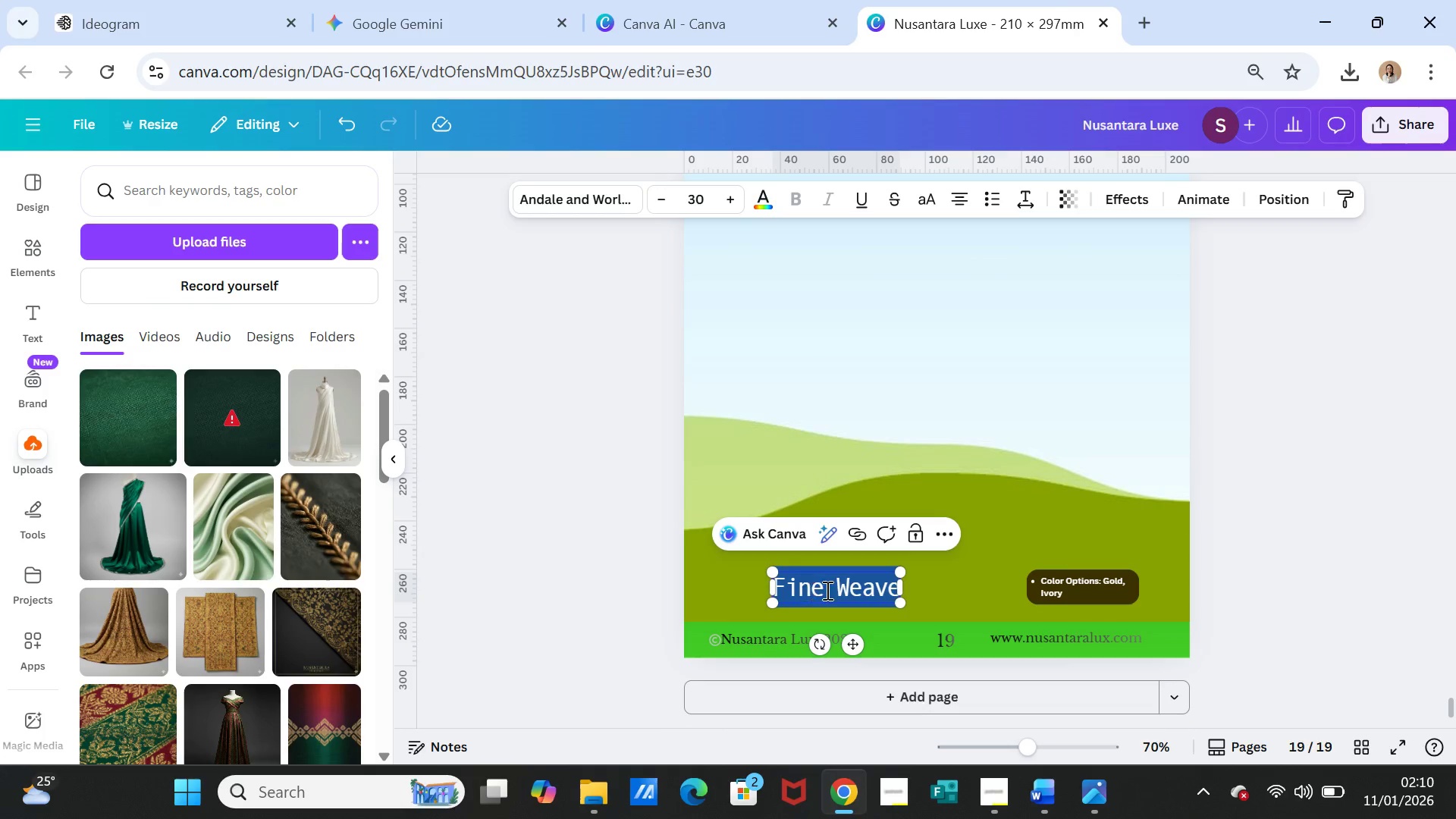 
key(Control+V)
 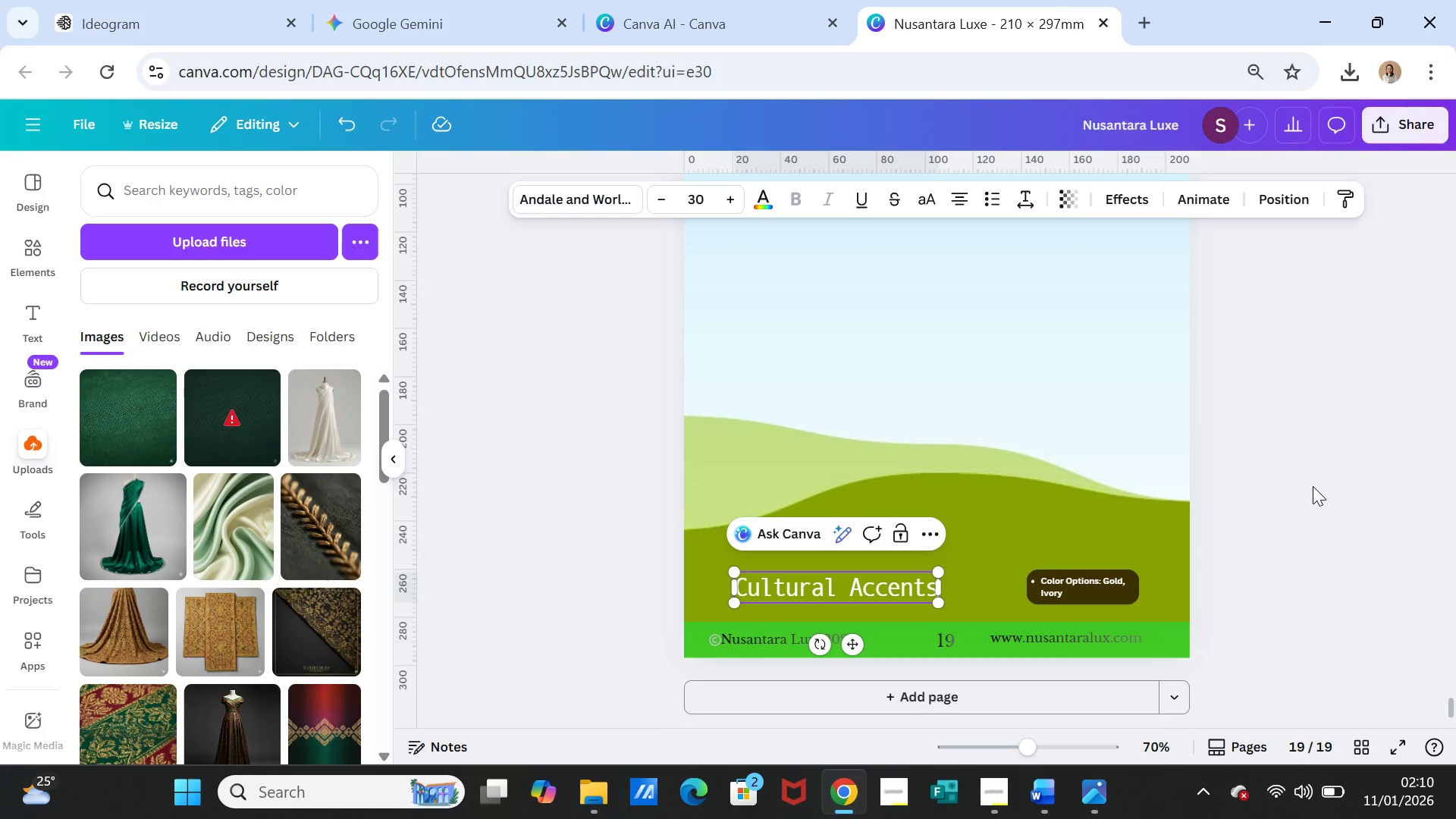 
left_click([1313, 486])
 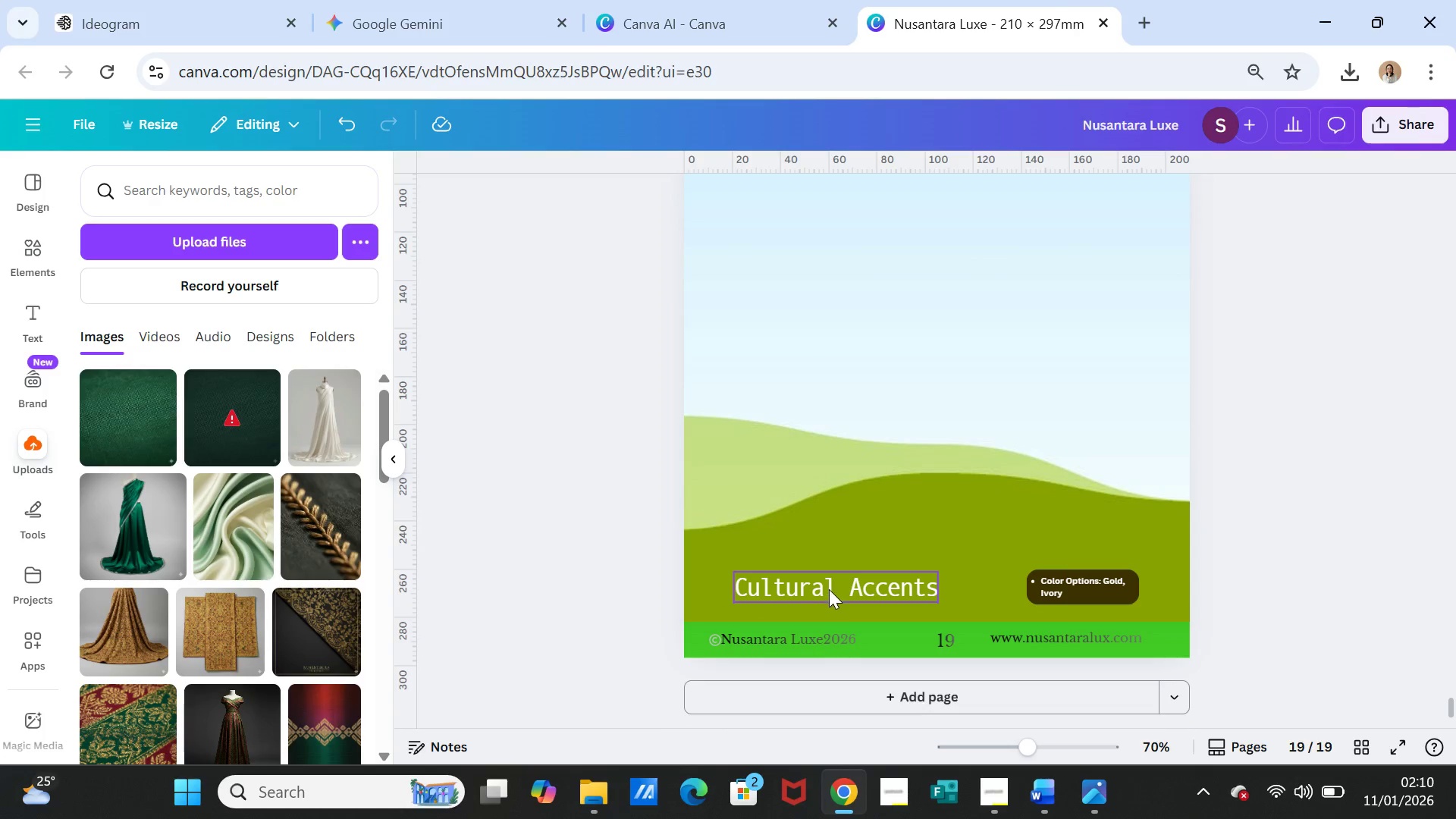 
left_click_drag(start_coordinate=[829, 589], to_coordinate=[833, 587])
 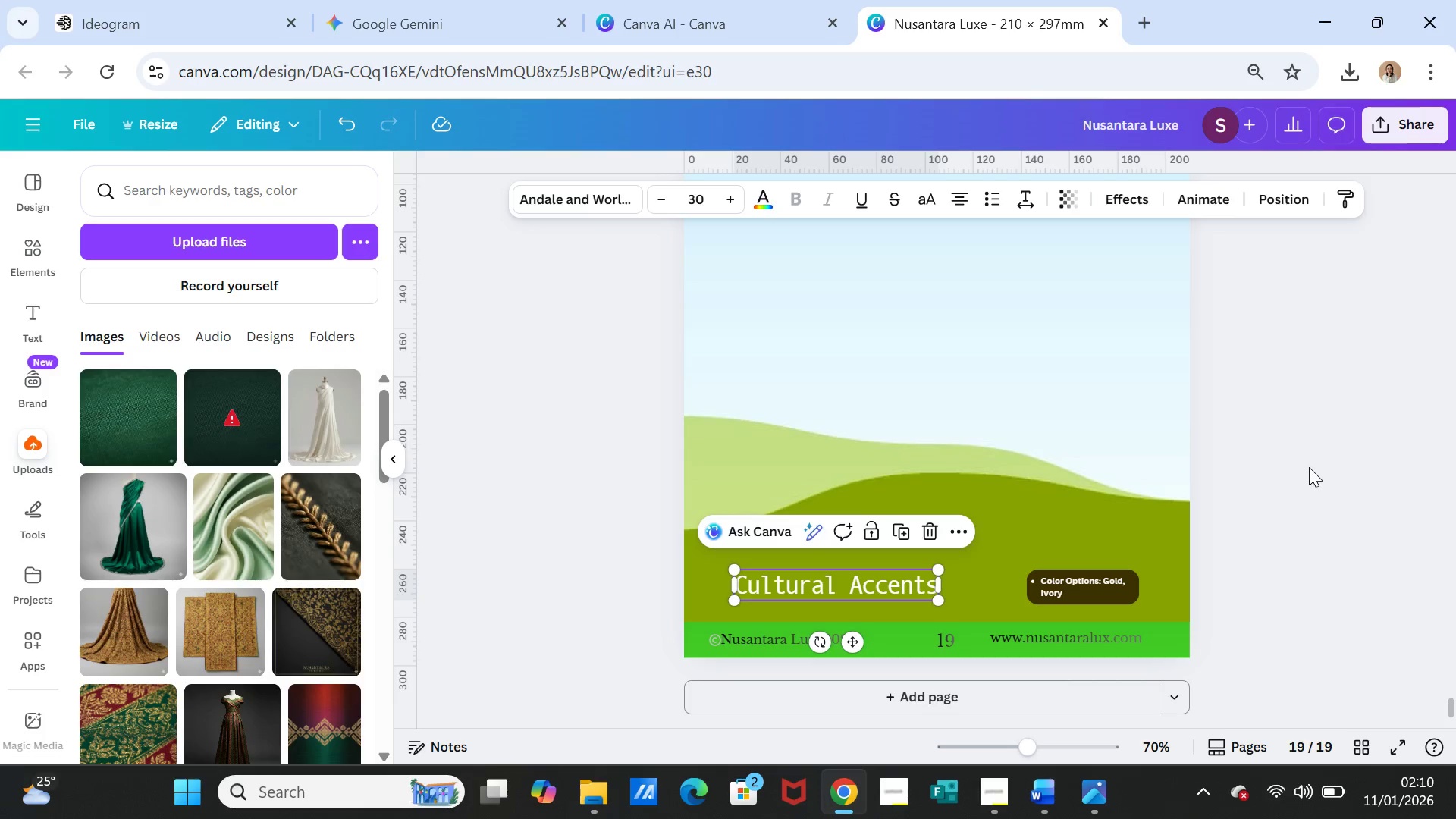 
left_click([1309, 467])
 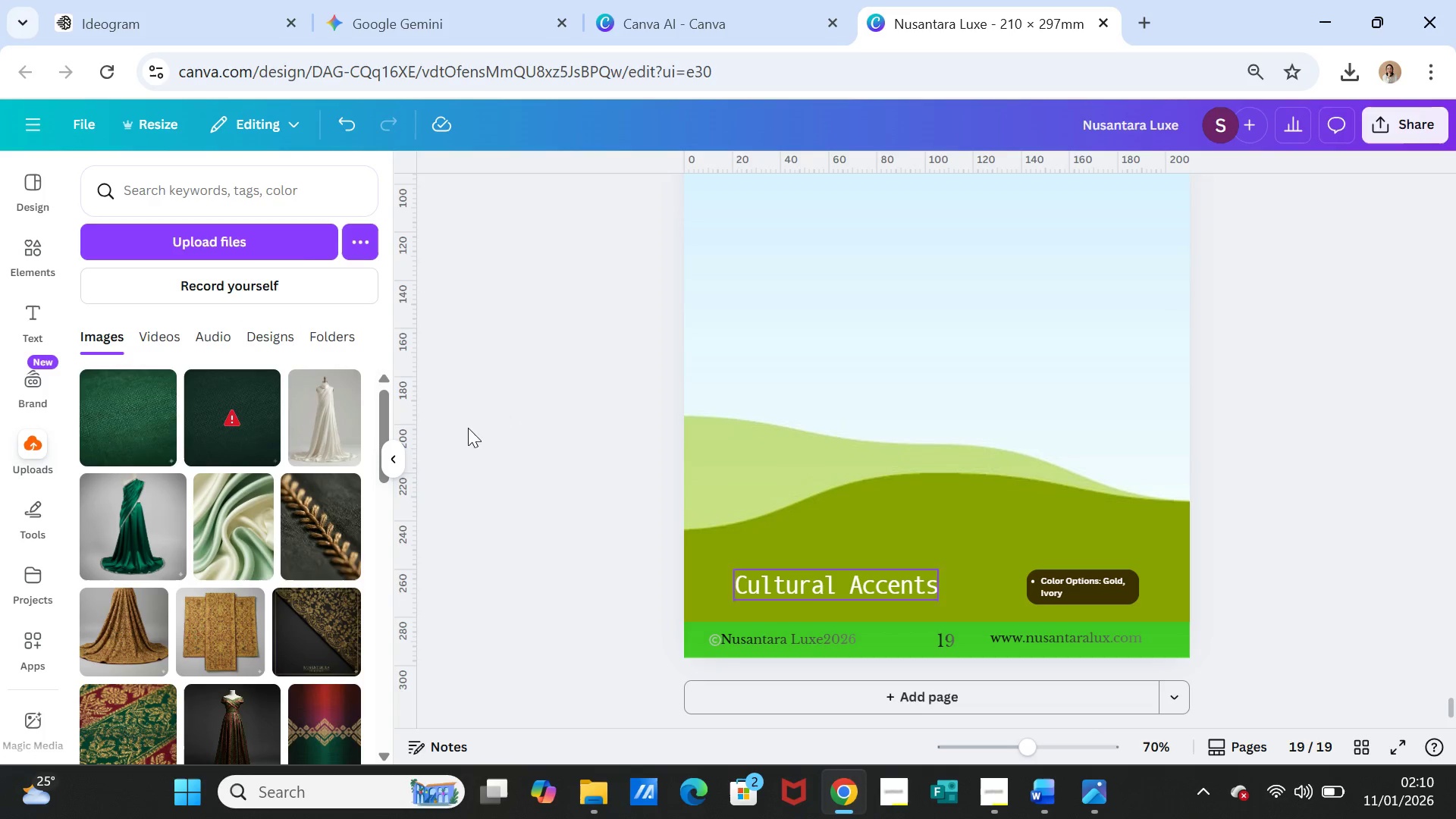 
left_click([416, 35])
 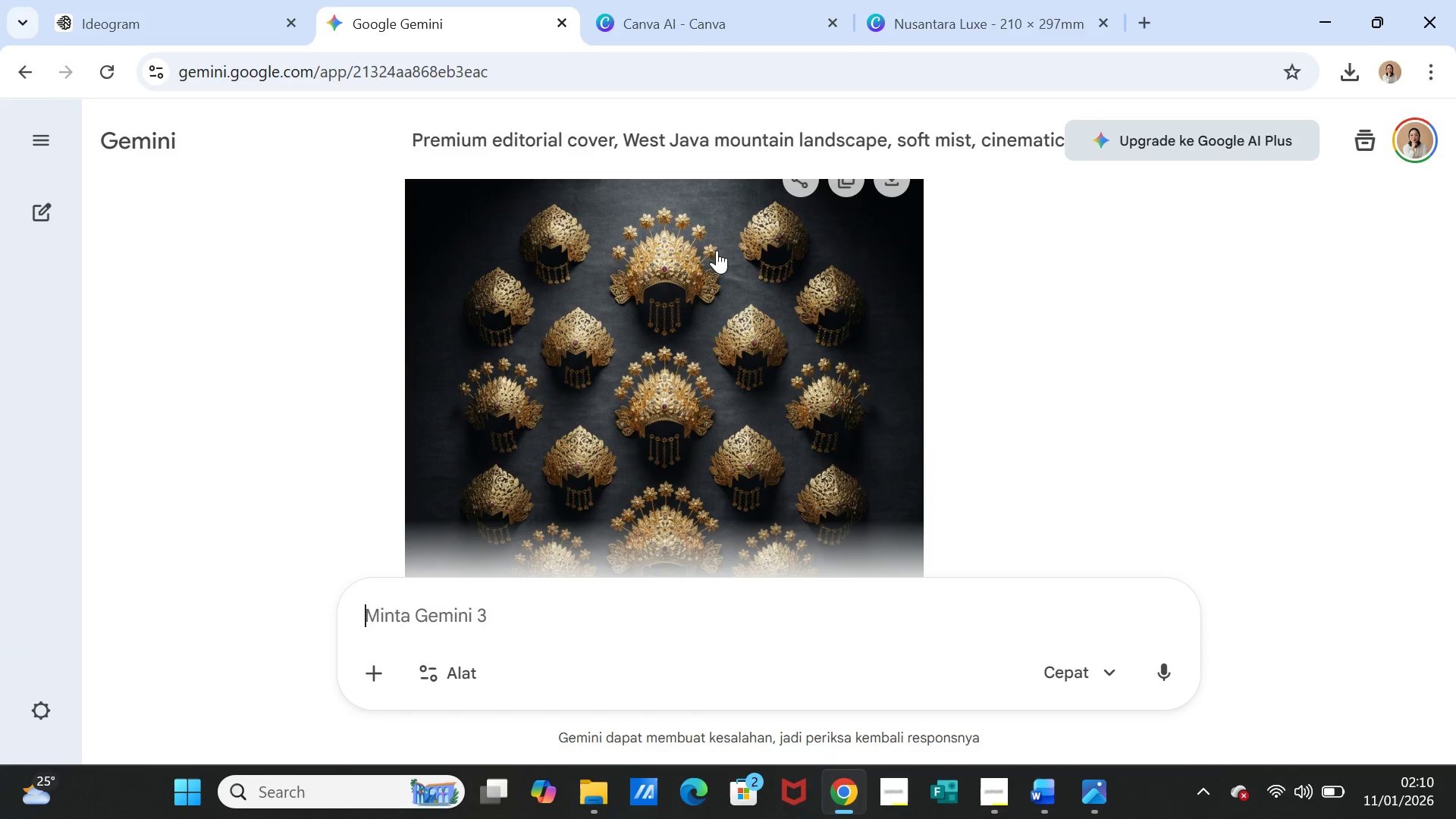 
scroll: coordinate [1050, 332], scroll_direction: up, amount: 3.0
 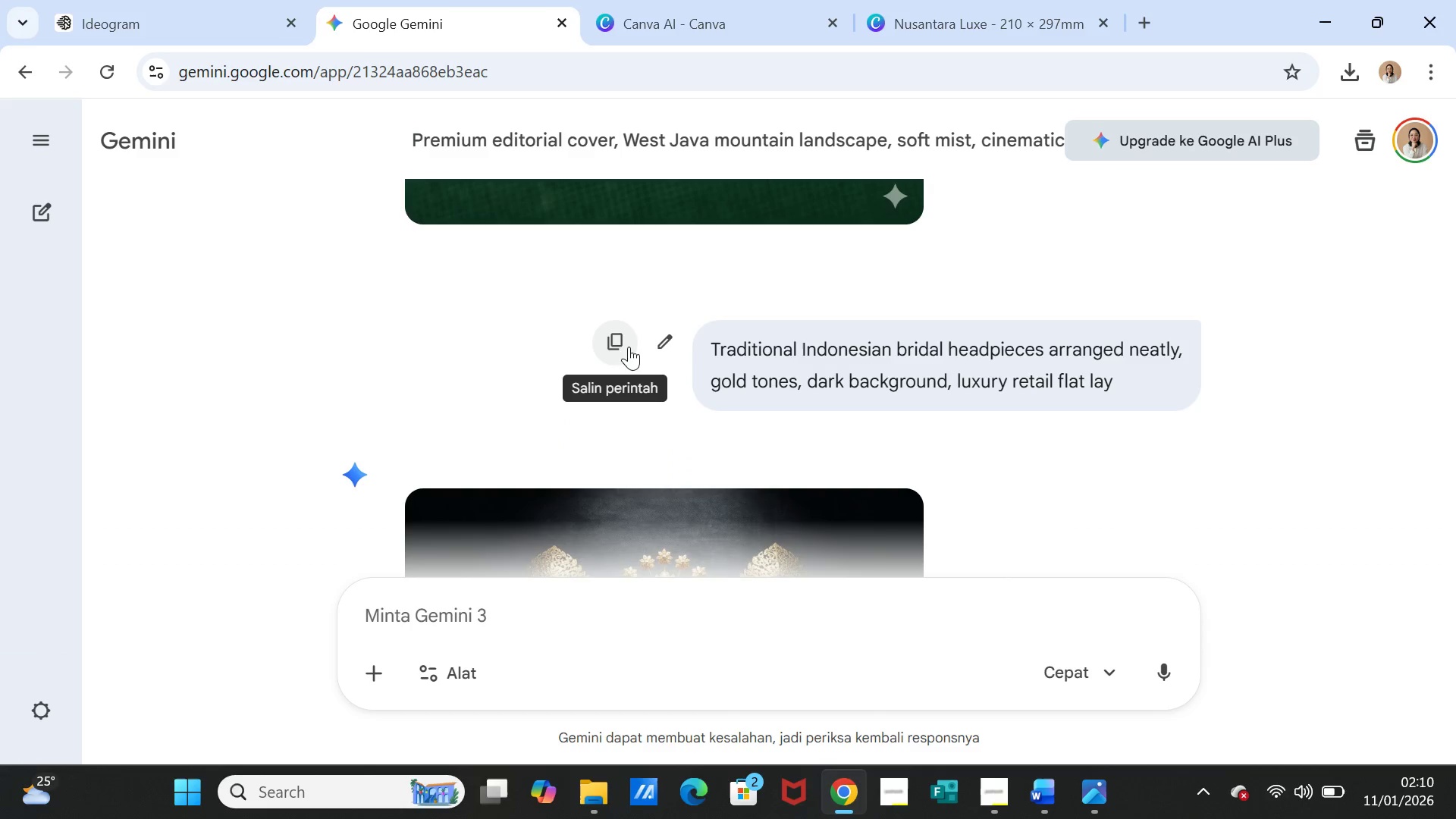 
left_click([616, 338])
 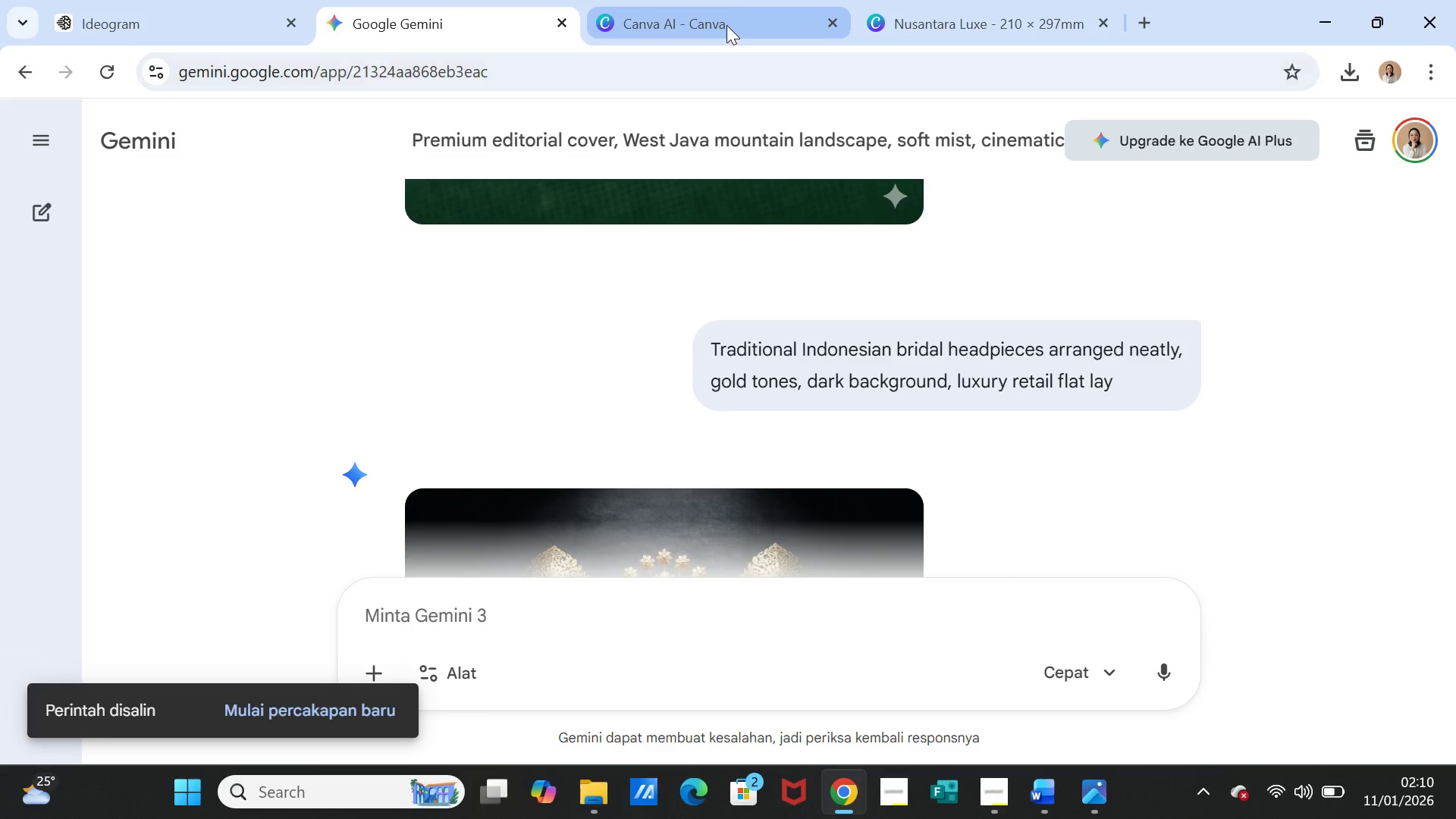 
left_click([726, 25])
 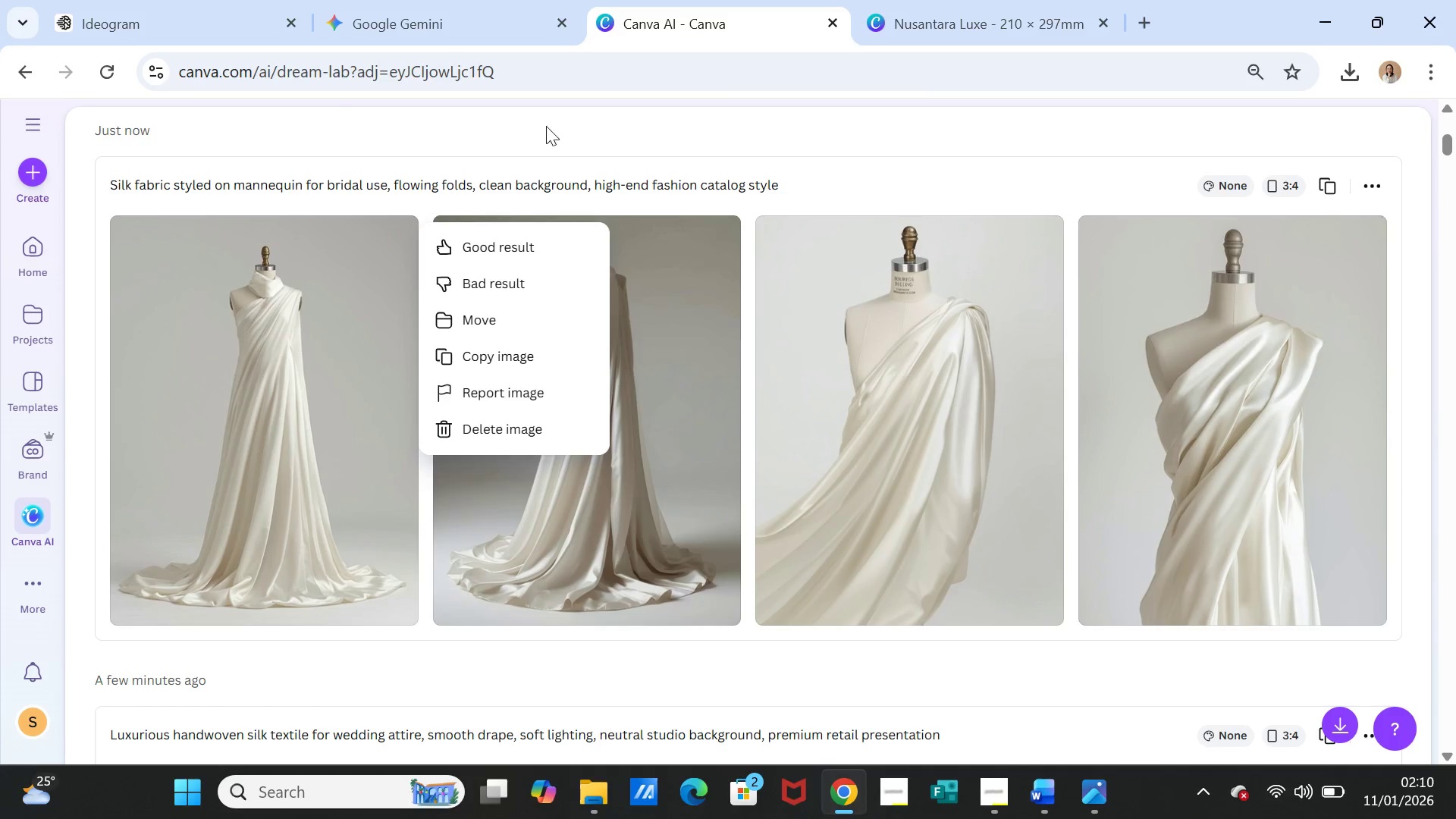 
scroll: coordinate [578, 246], scroll_direction: up, amount: 4.0
 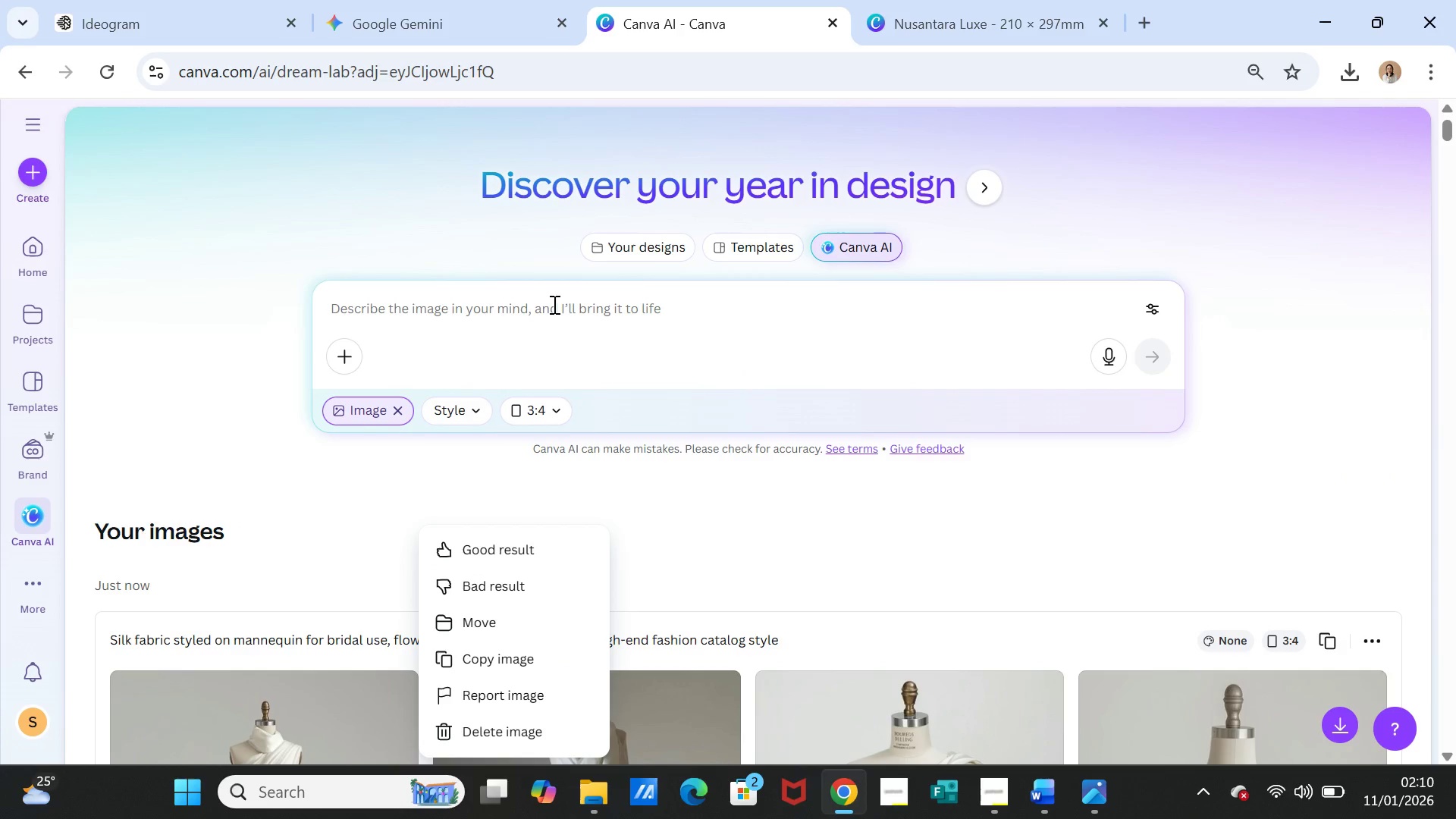 
left_click([553, 304])
 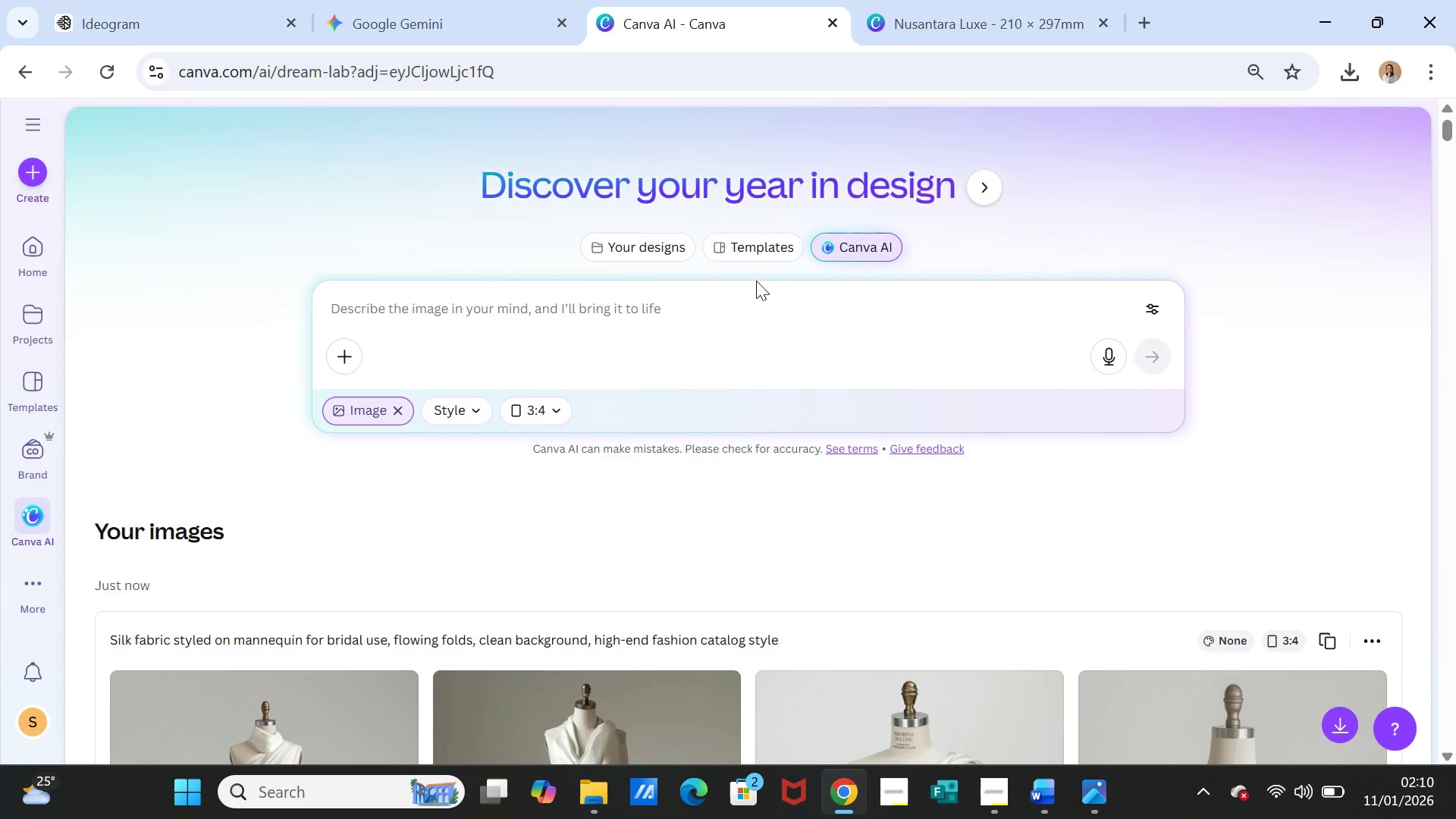 
key(Control+V)
 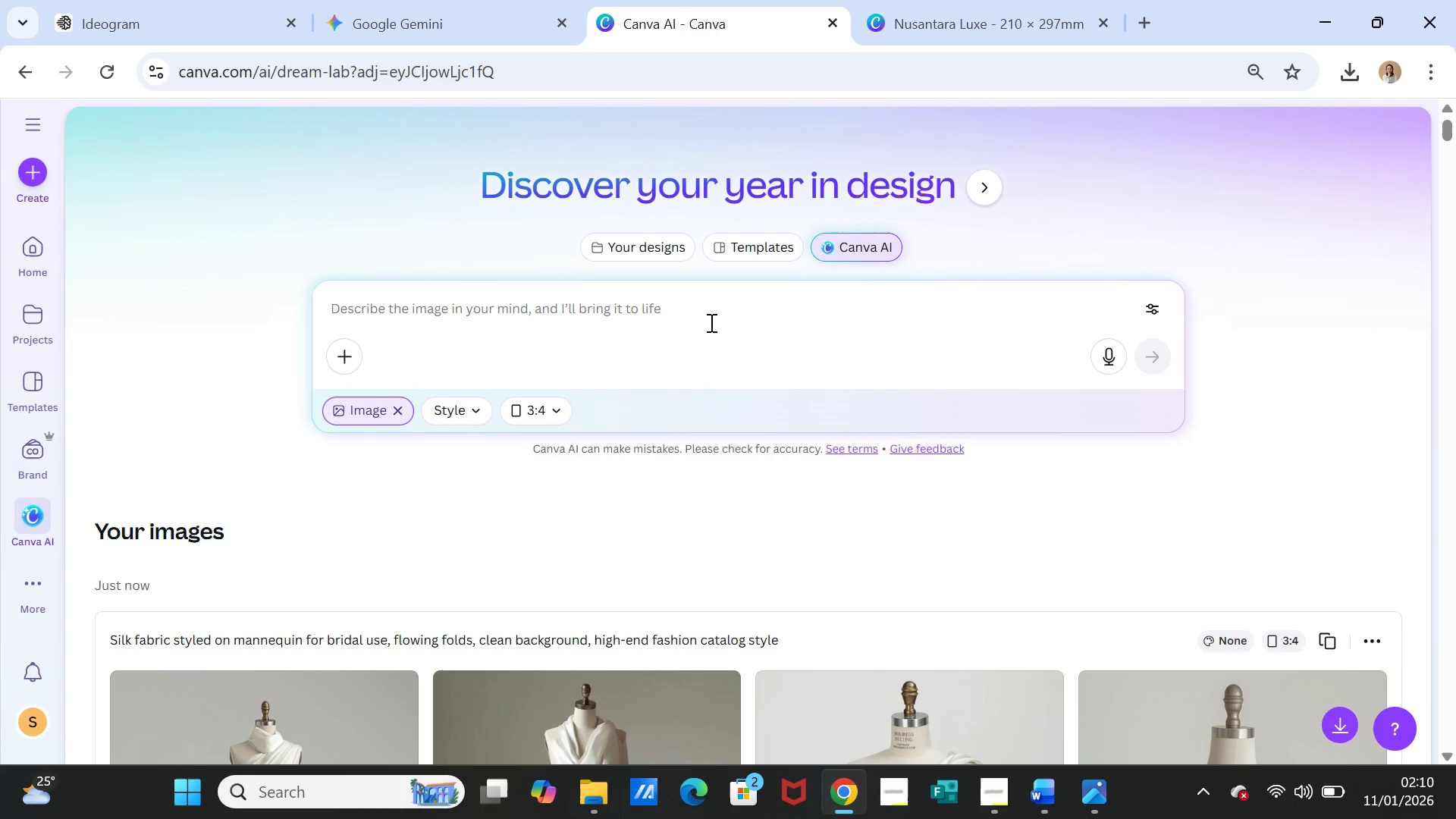 
left_click([704, 311])
 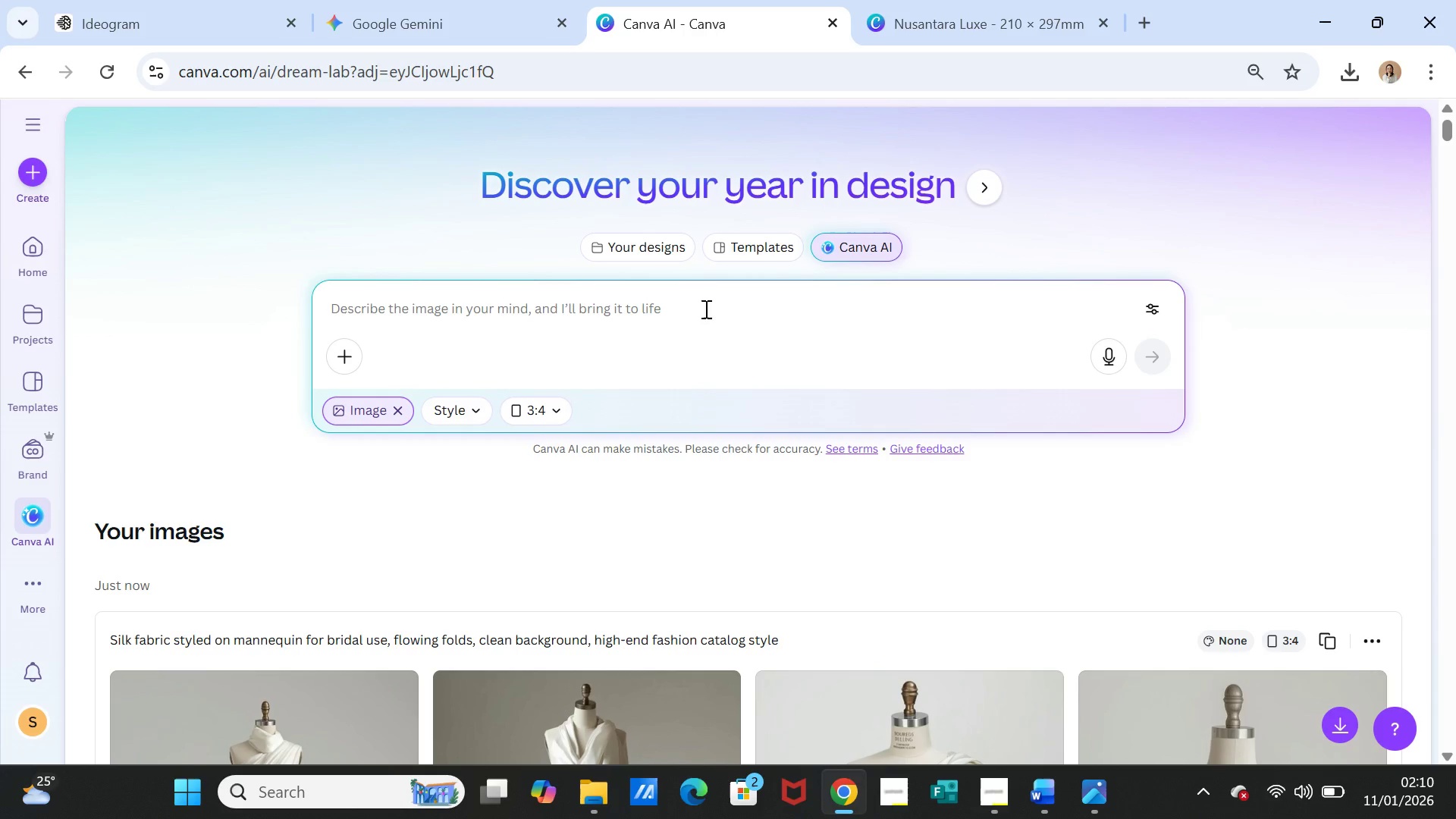 
key(Control+C)
 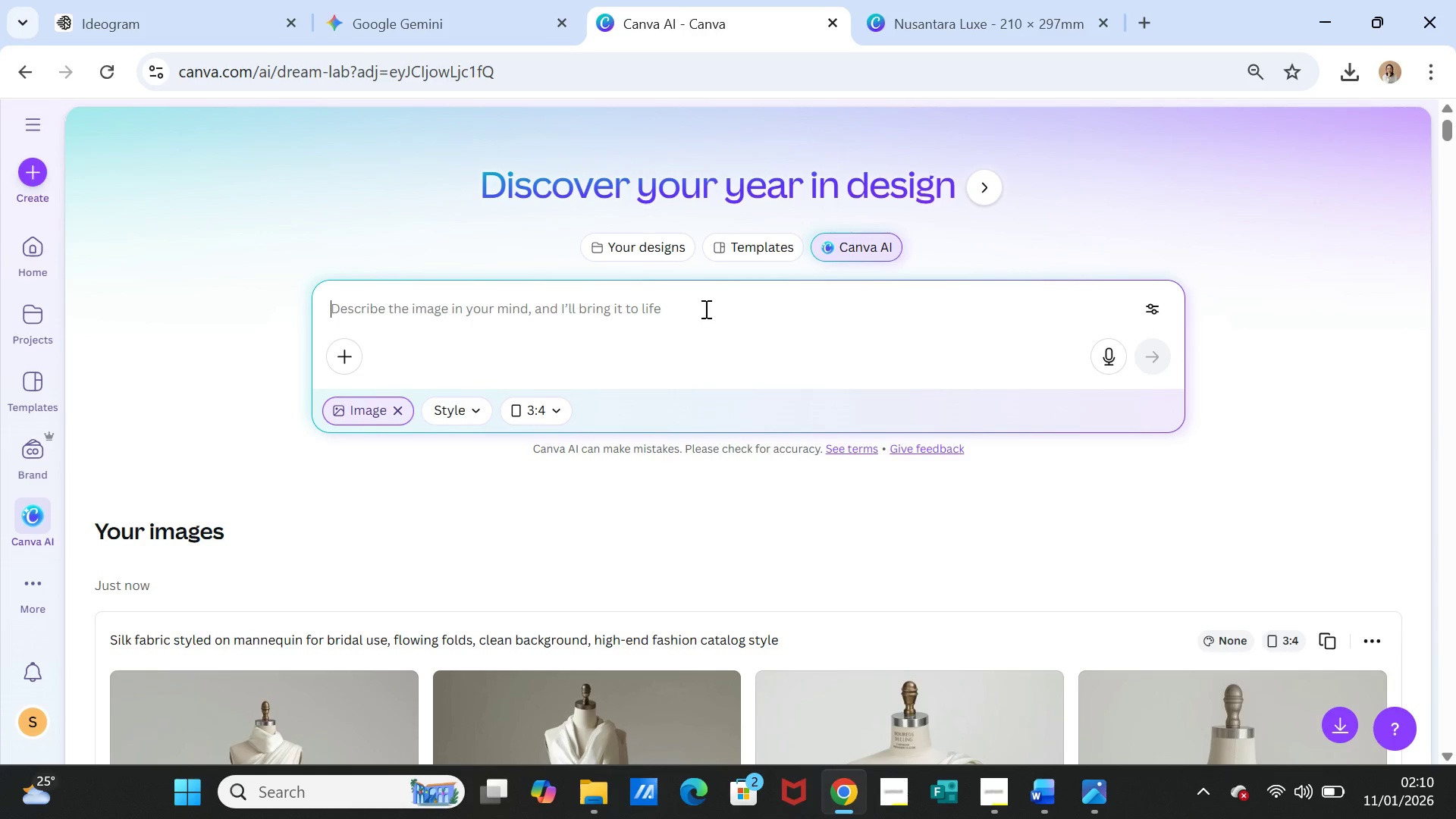 
key(Control+V)
 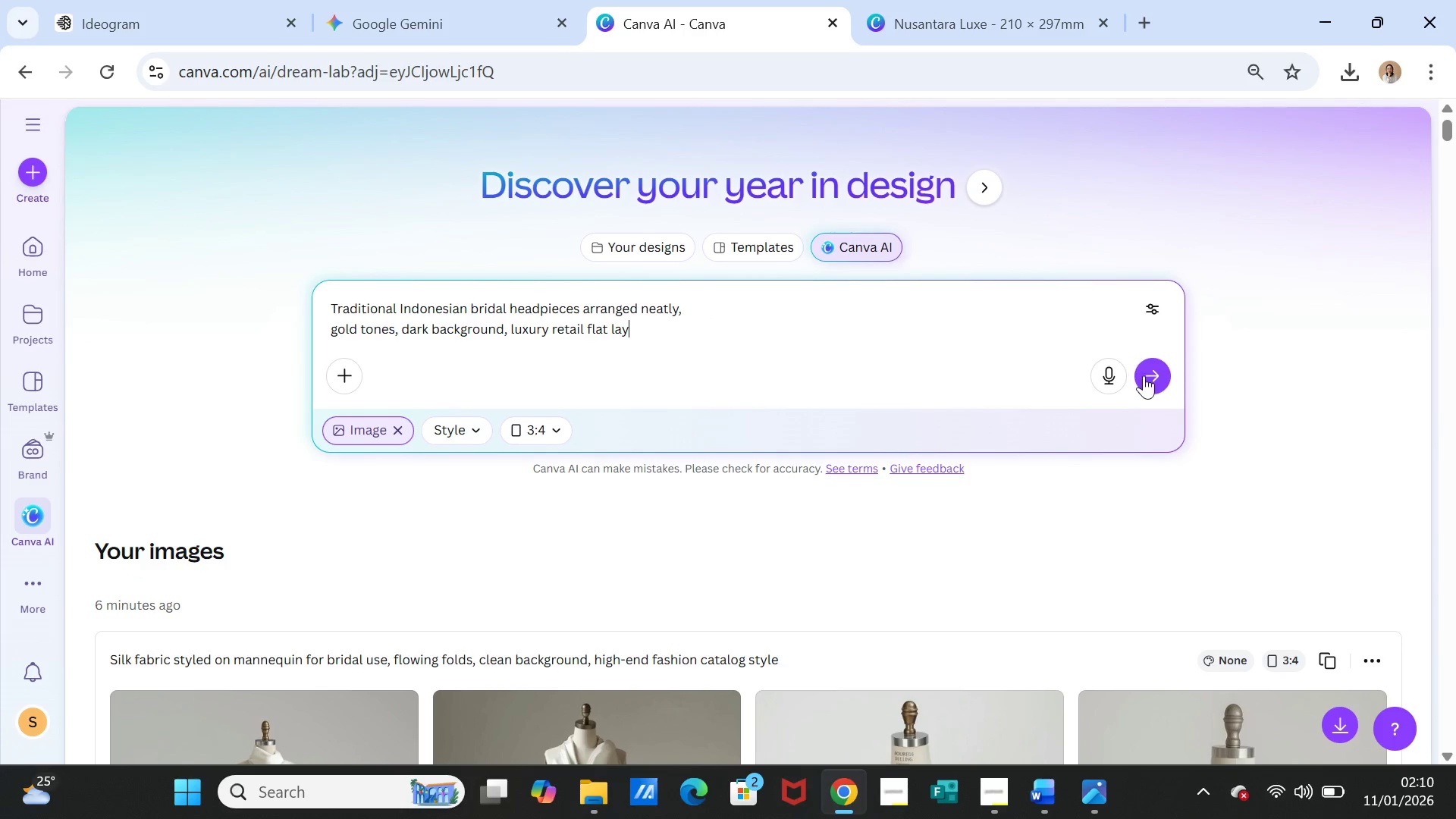 
left_click([1153, 375])
 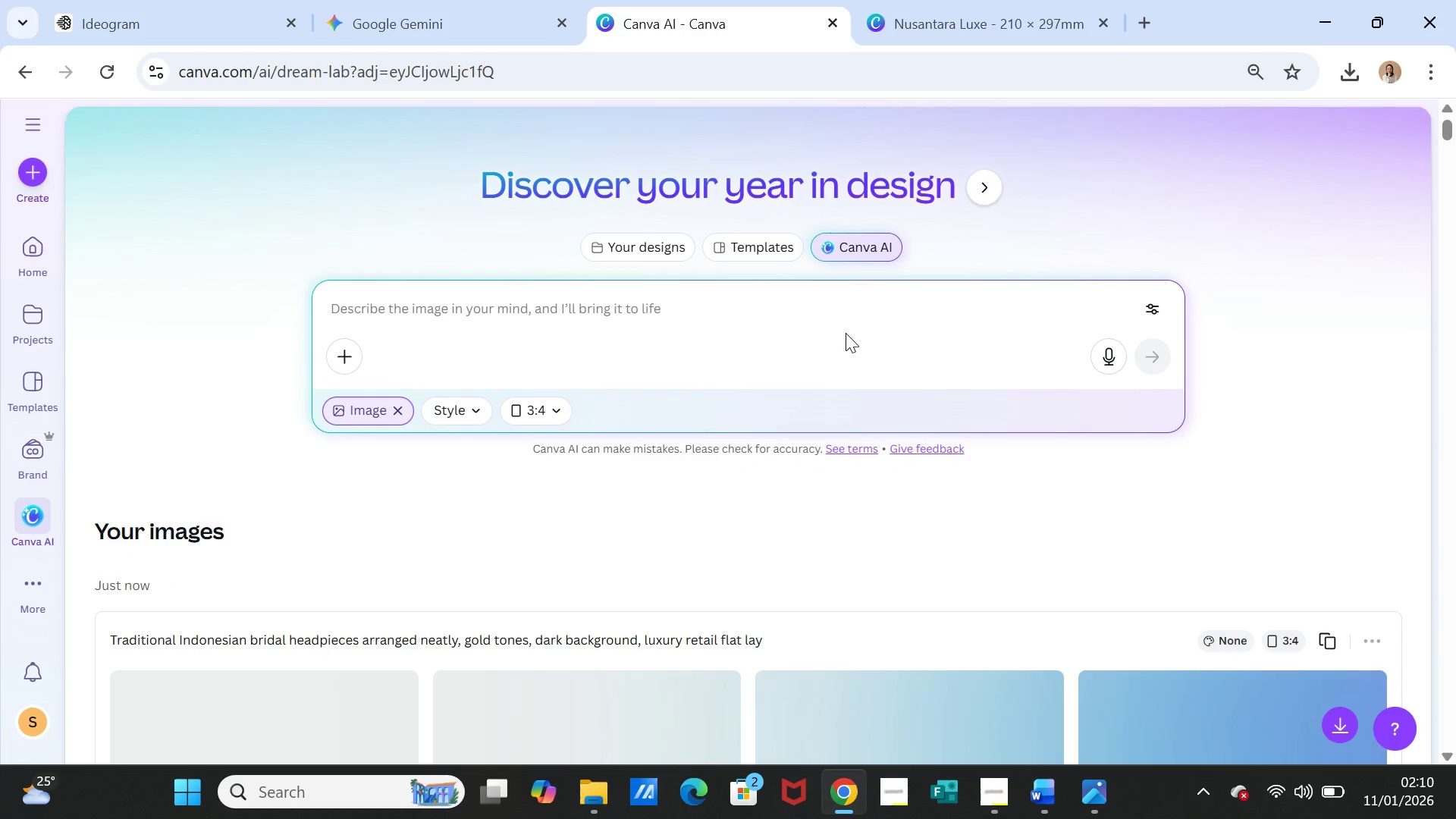 
scroll: coordinate [830, 355], scroll_direction: down, amount: 2.0
 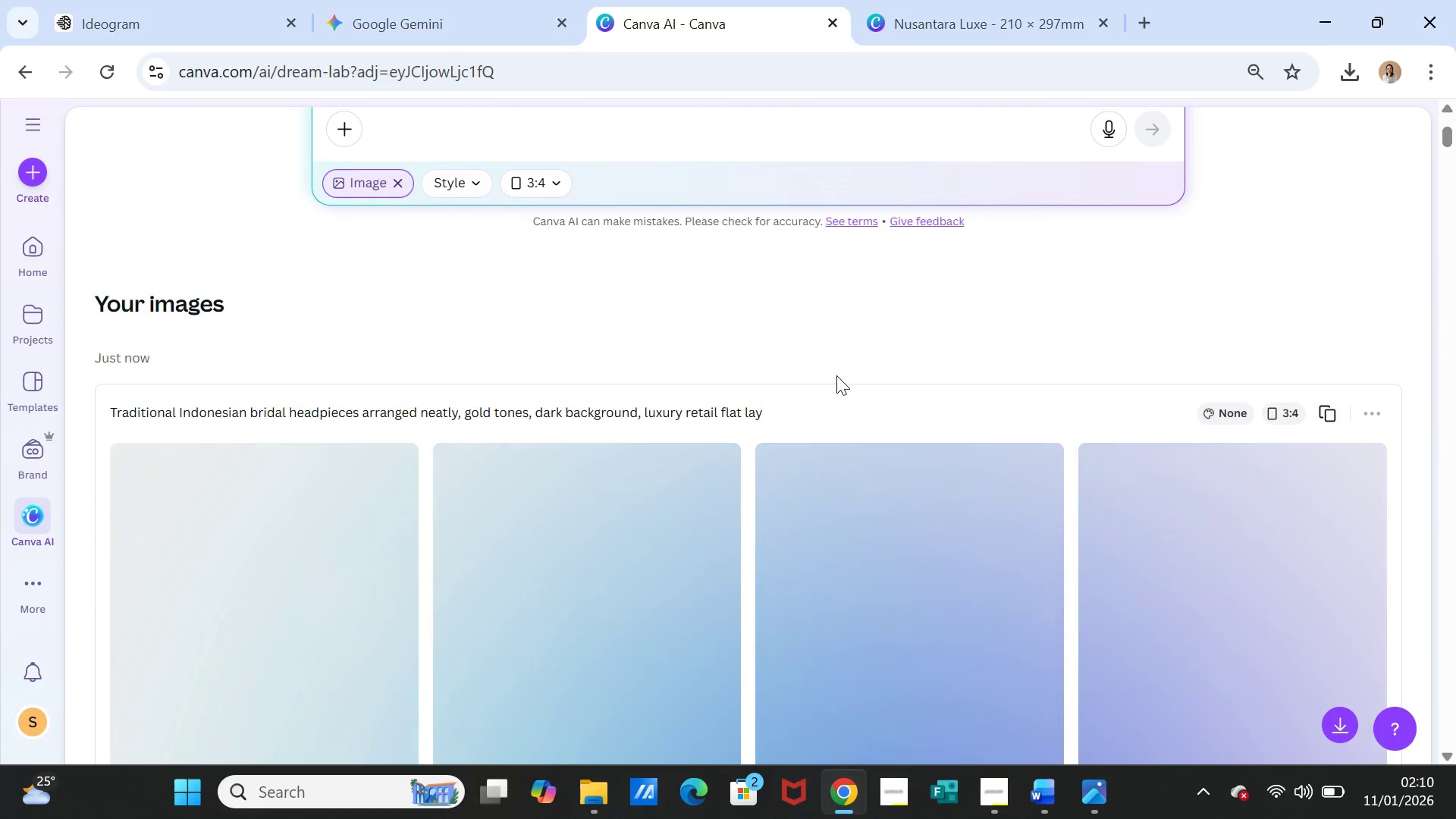 
wait(8.45)
 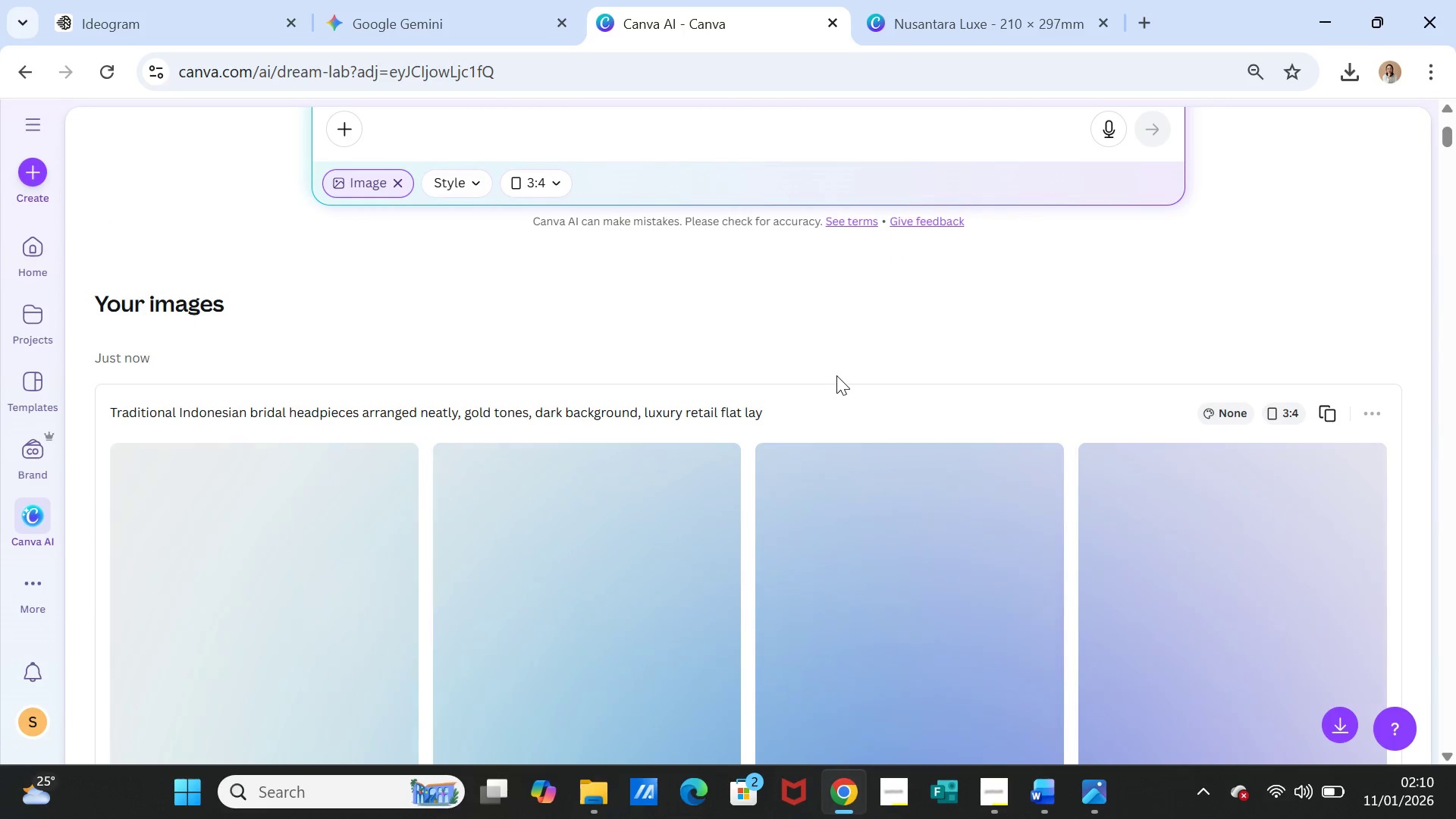 
scroll: coordinate [834, 373], scroll_direction: down, amount: 1.0
 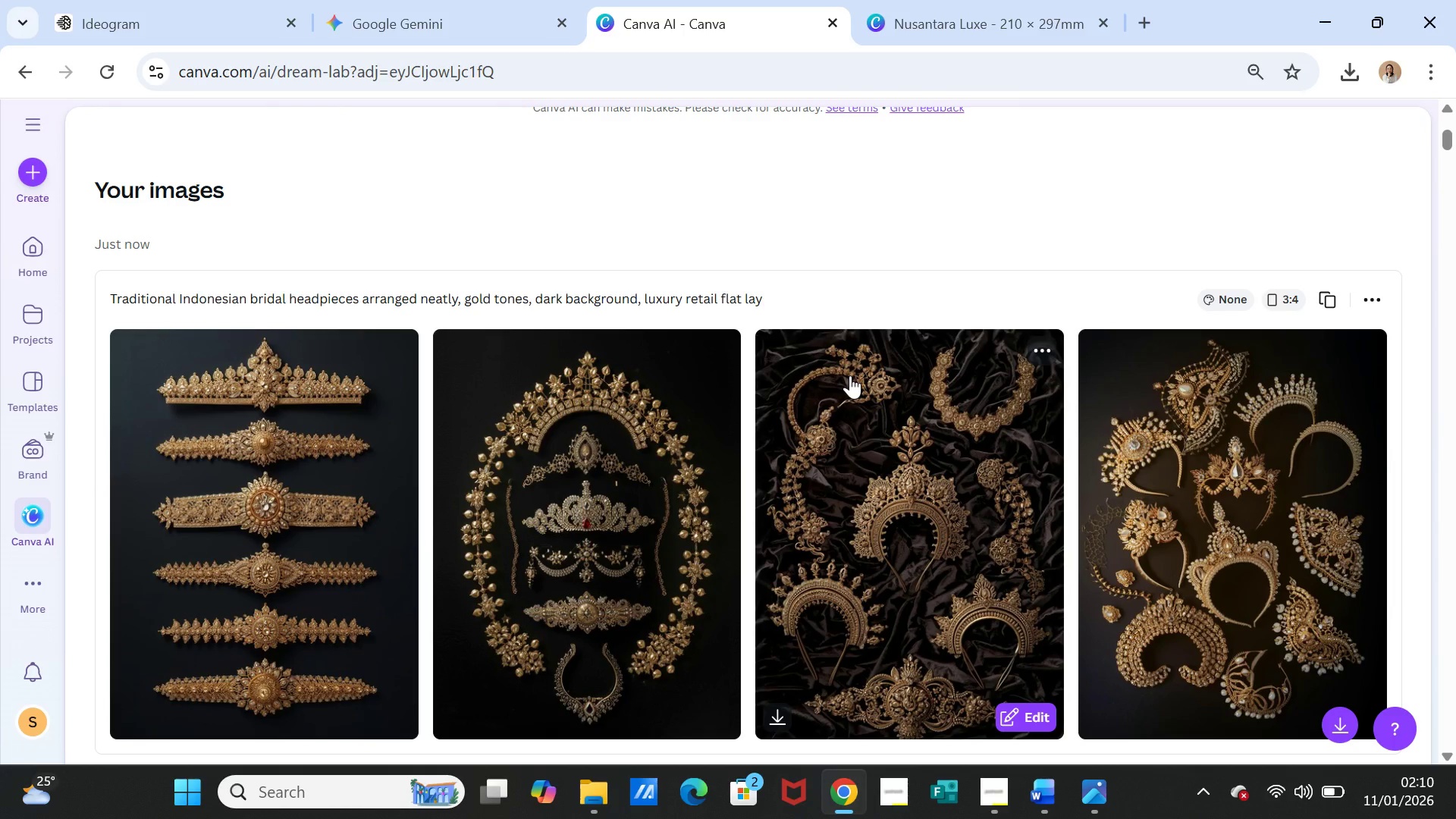 
wait(7.49)
 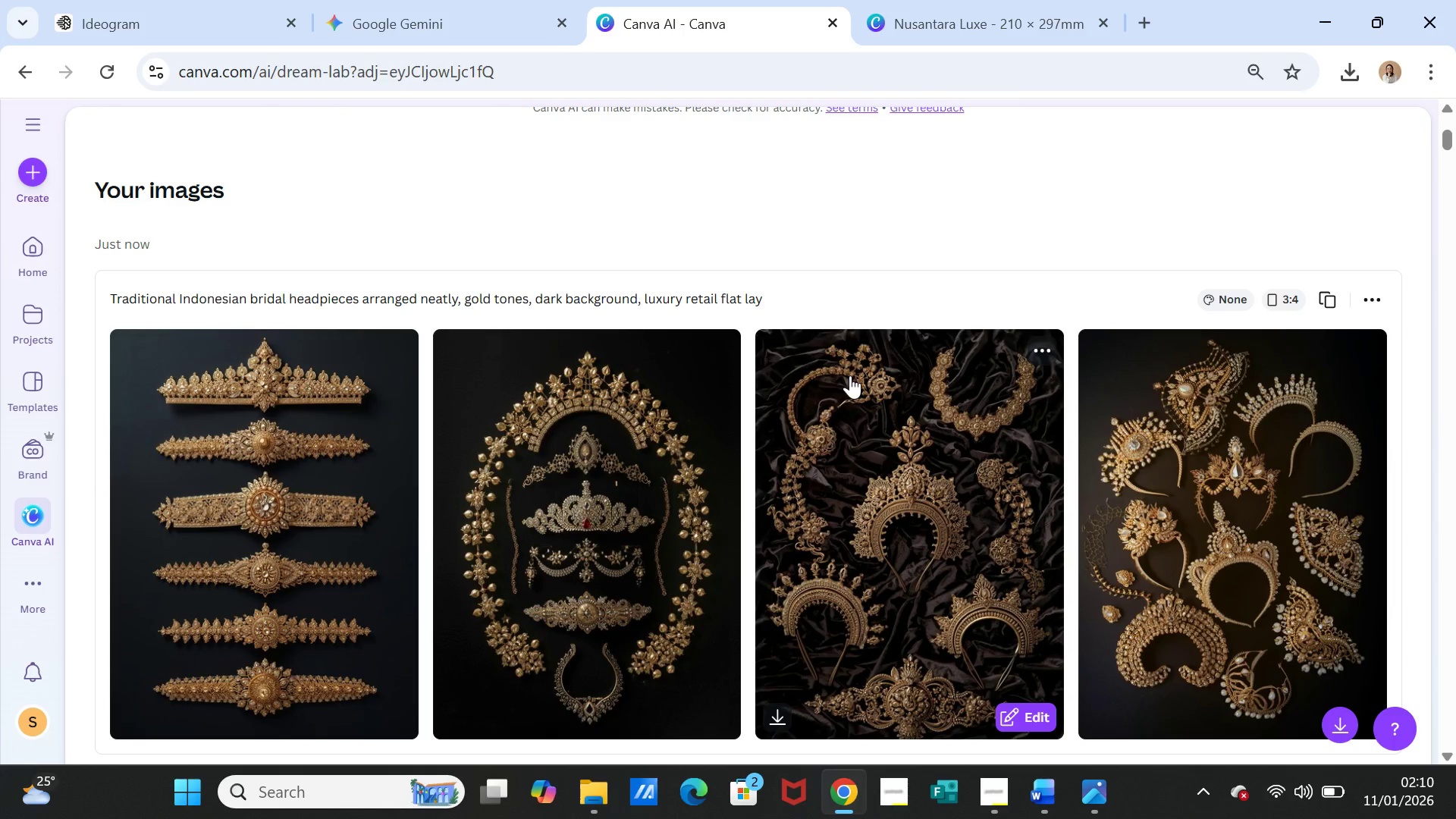 
left_click([1040, 344])
 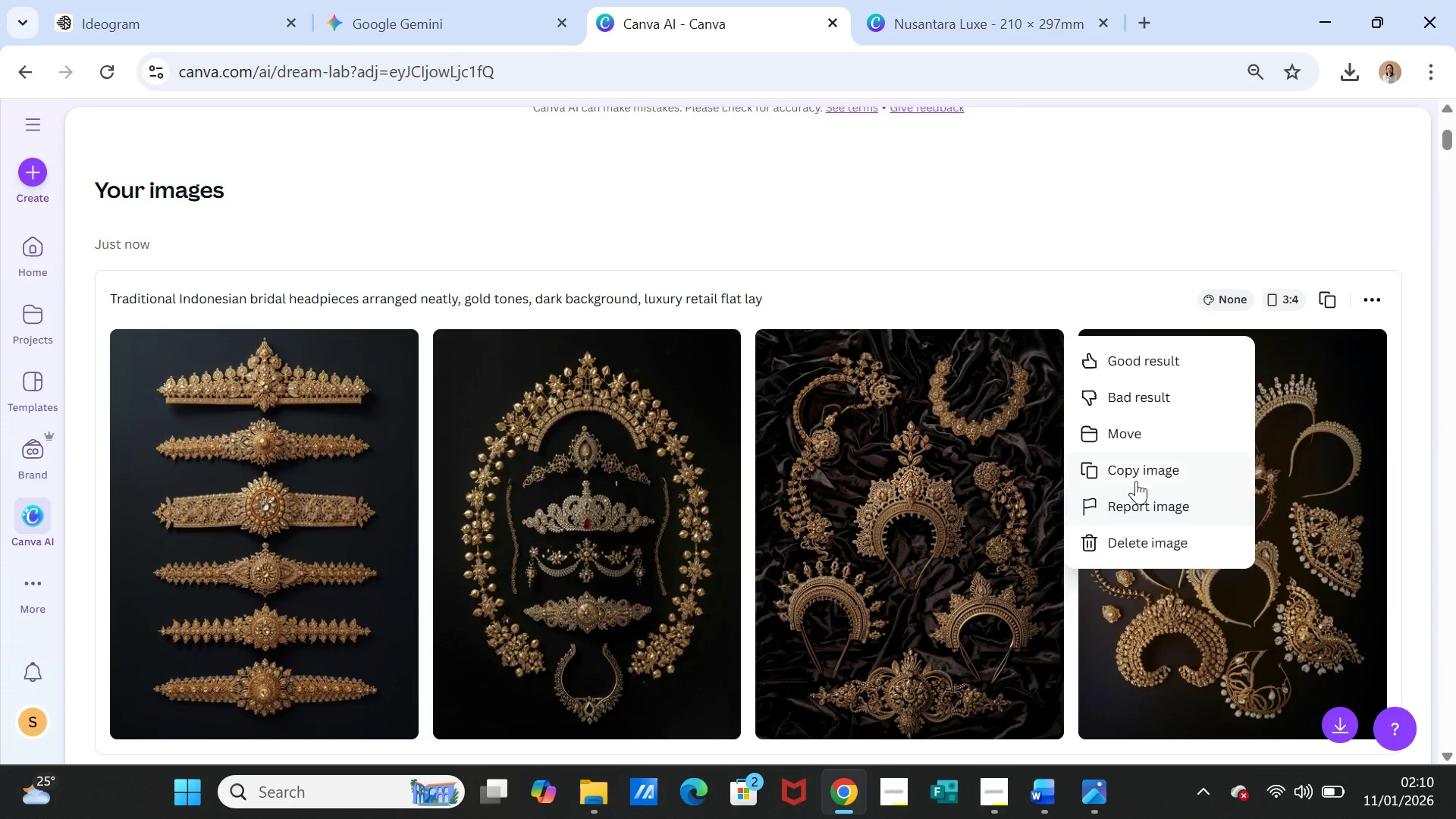 
left_click([1136, 469])
 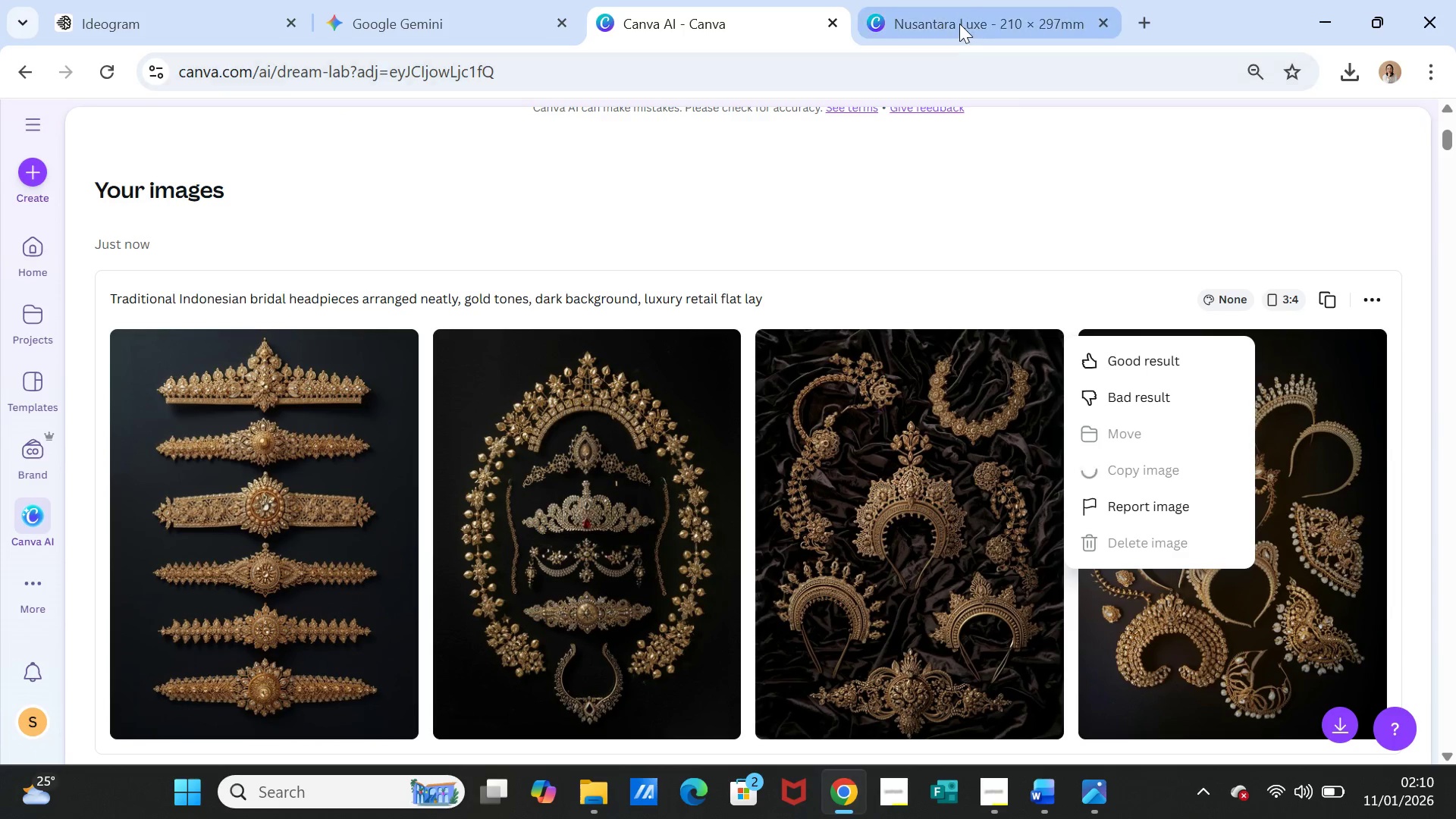 
left_click([959, 21])
 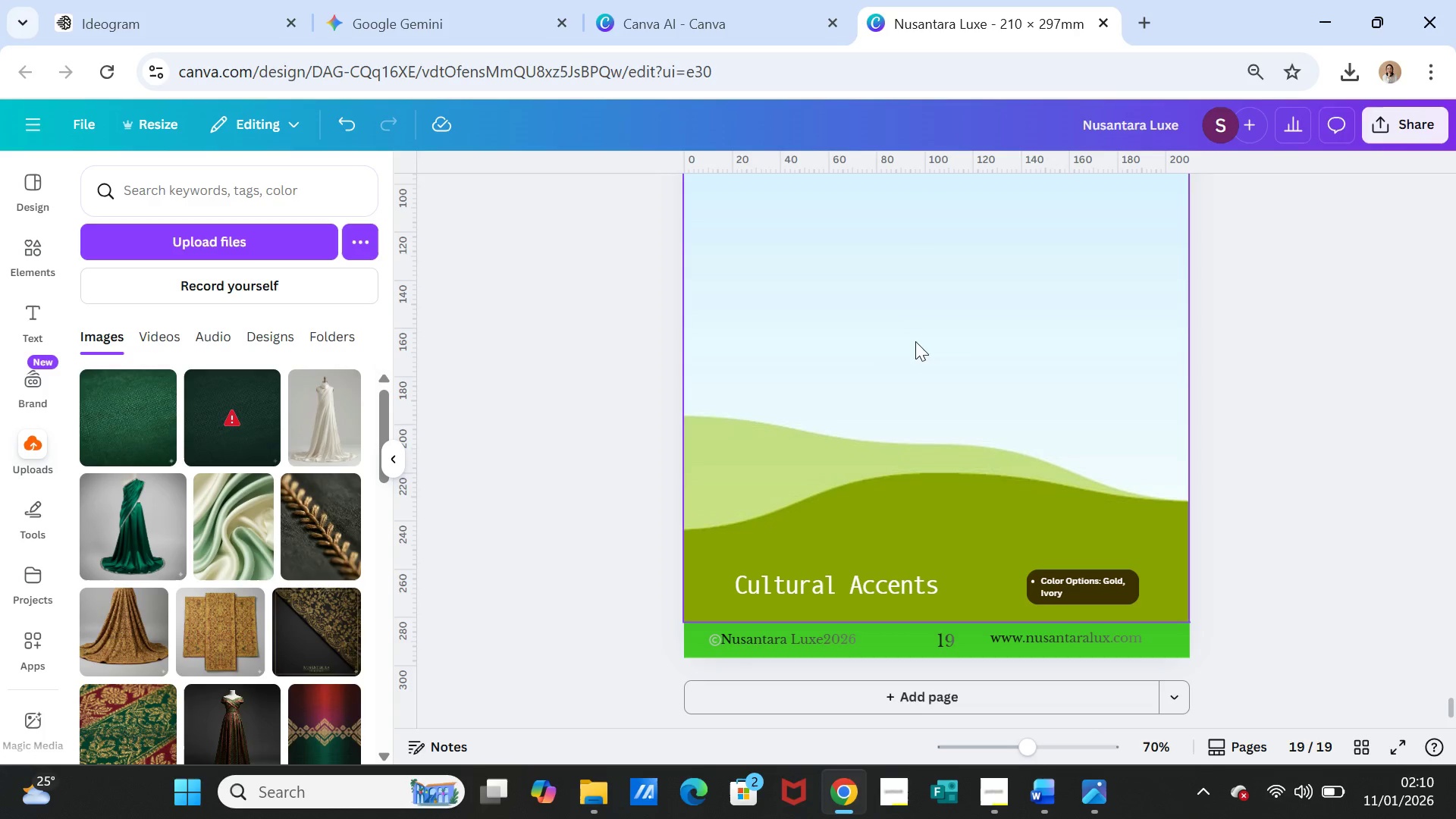 
left_click([919, 350])
 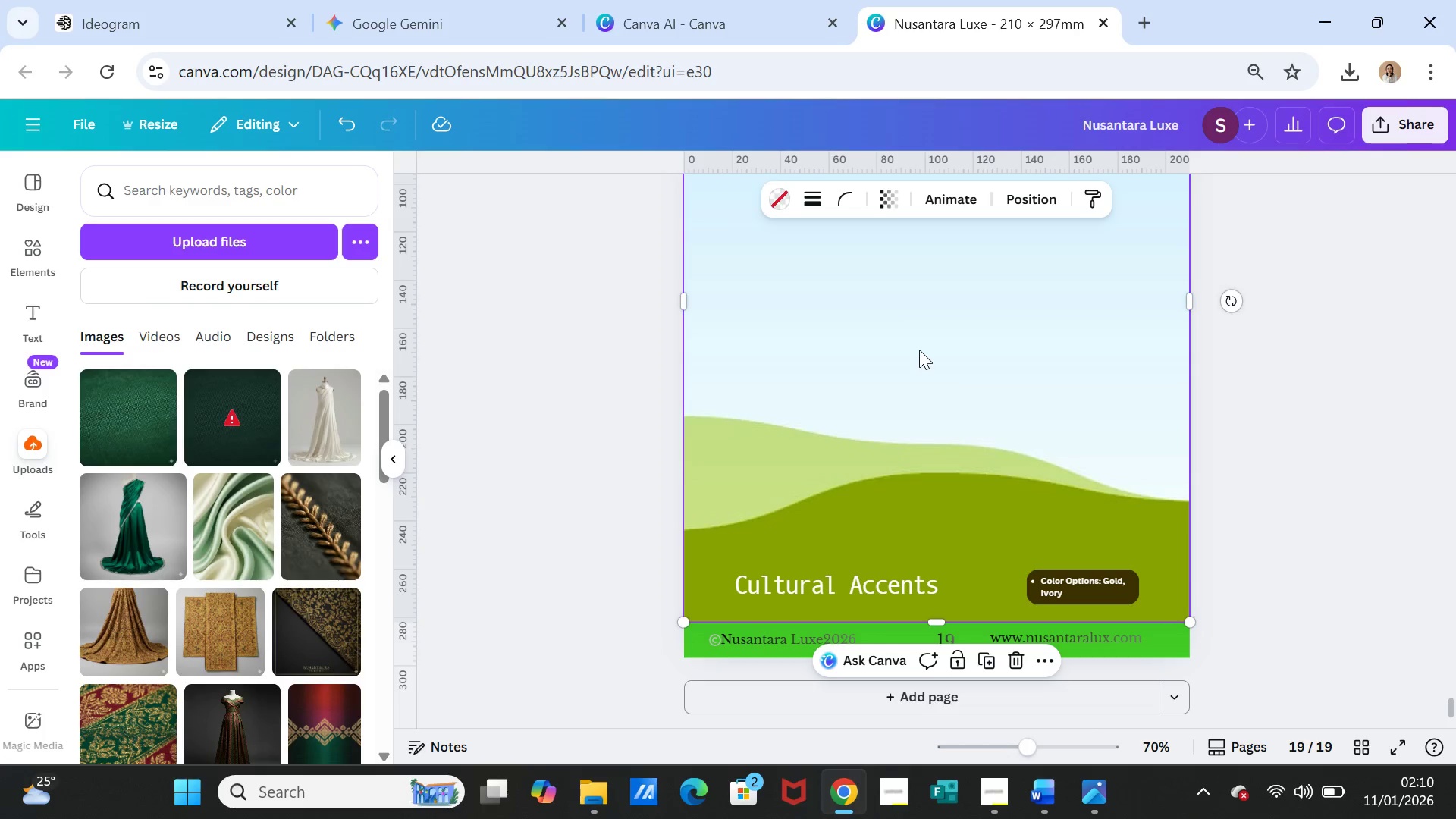 
right_click([919, 350])
 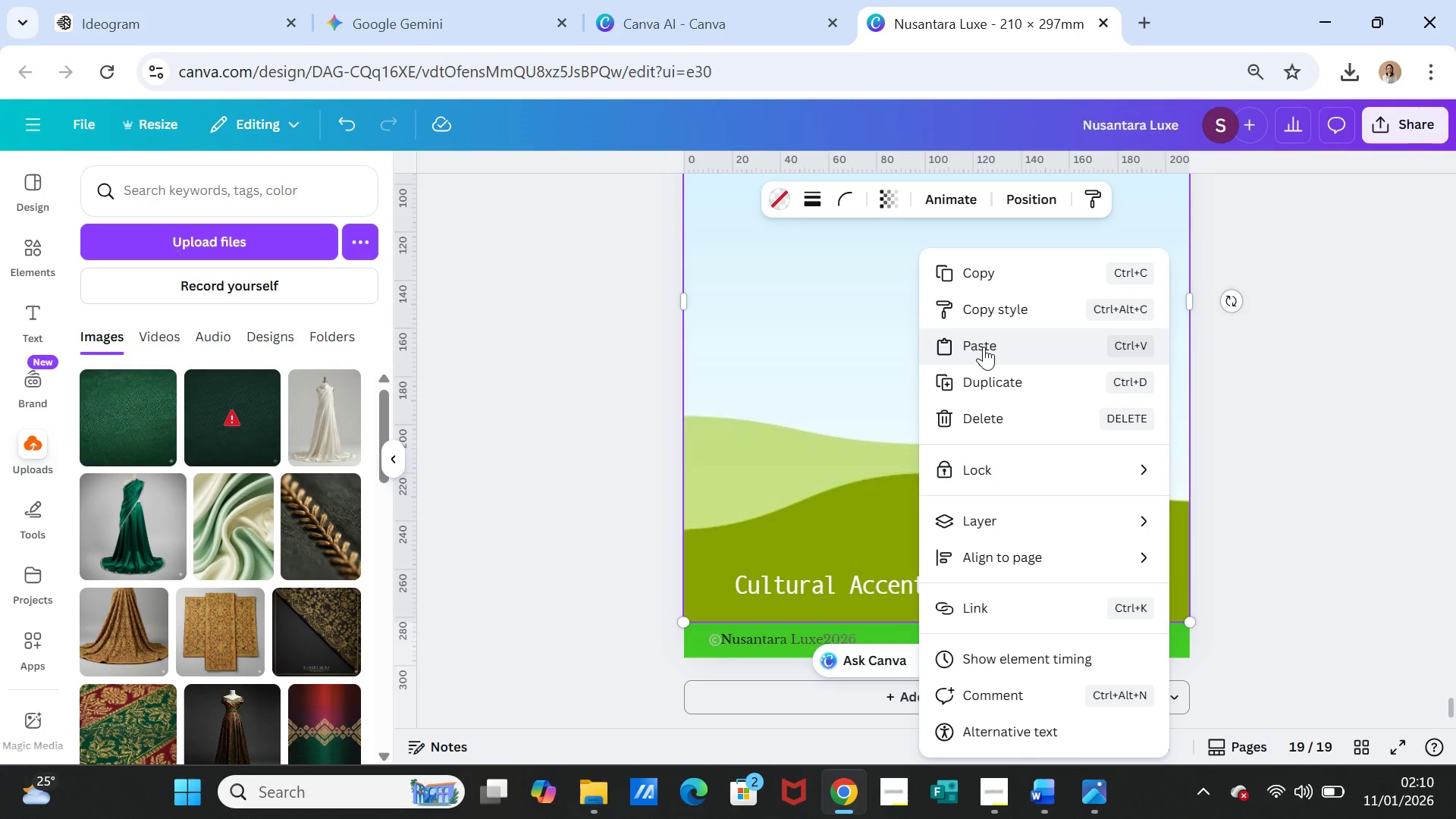 
left_click([984, 347])
 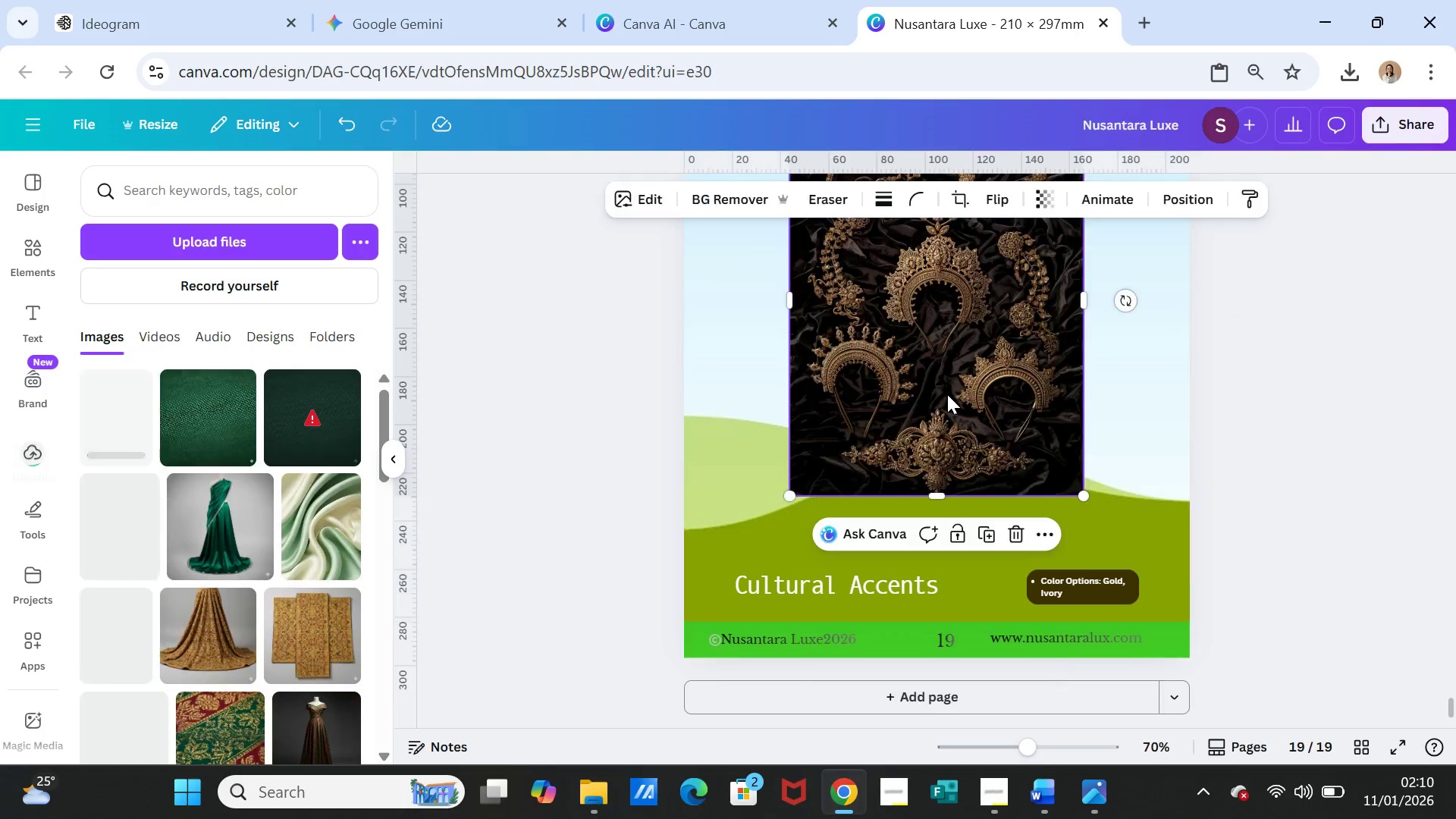 
left_click_drag(start_coordinate=[947, 394], to_coordinate=[948, 386])
 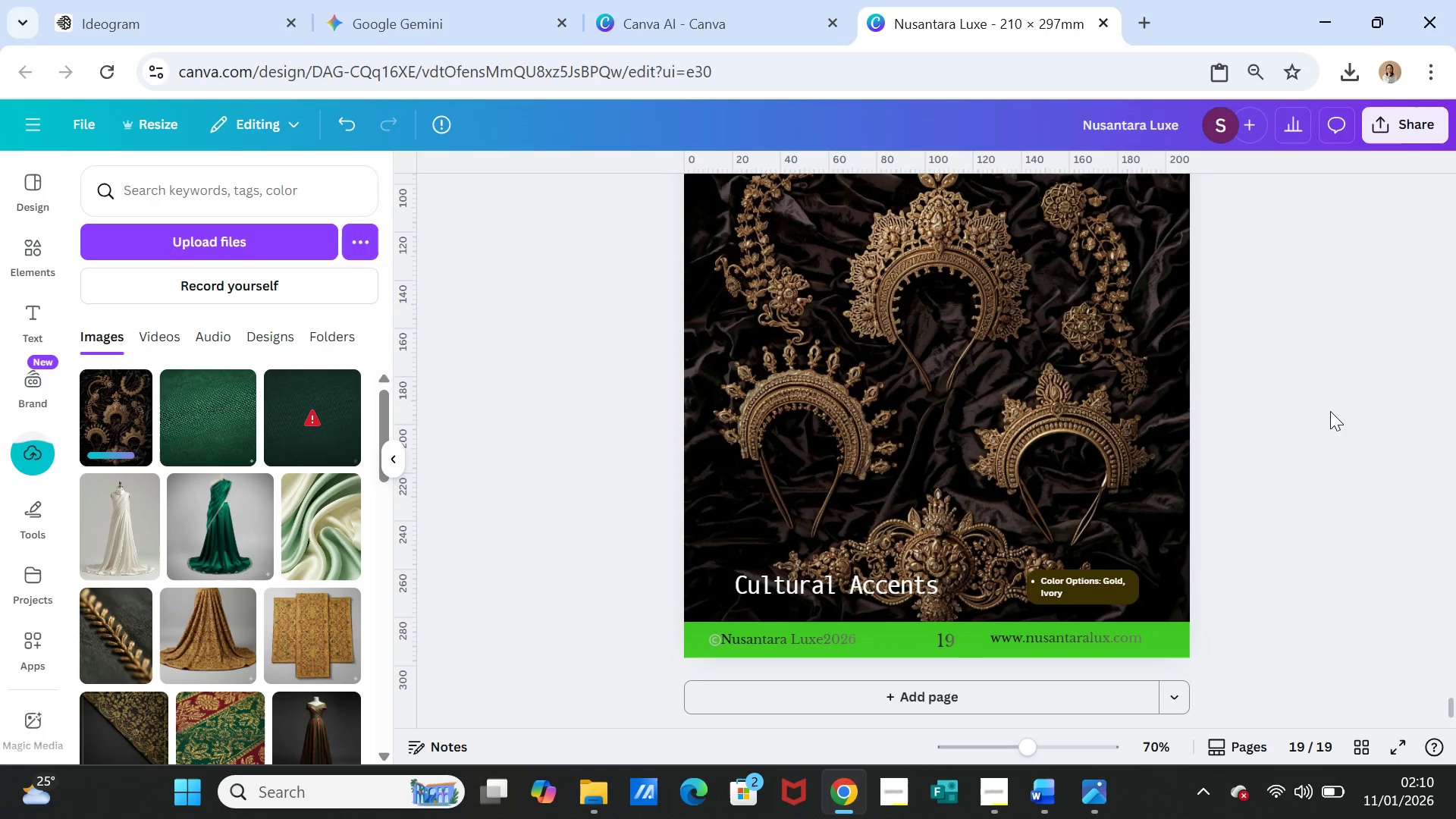 
left_click([1330, 411])
 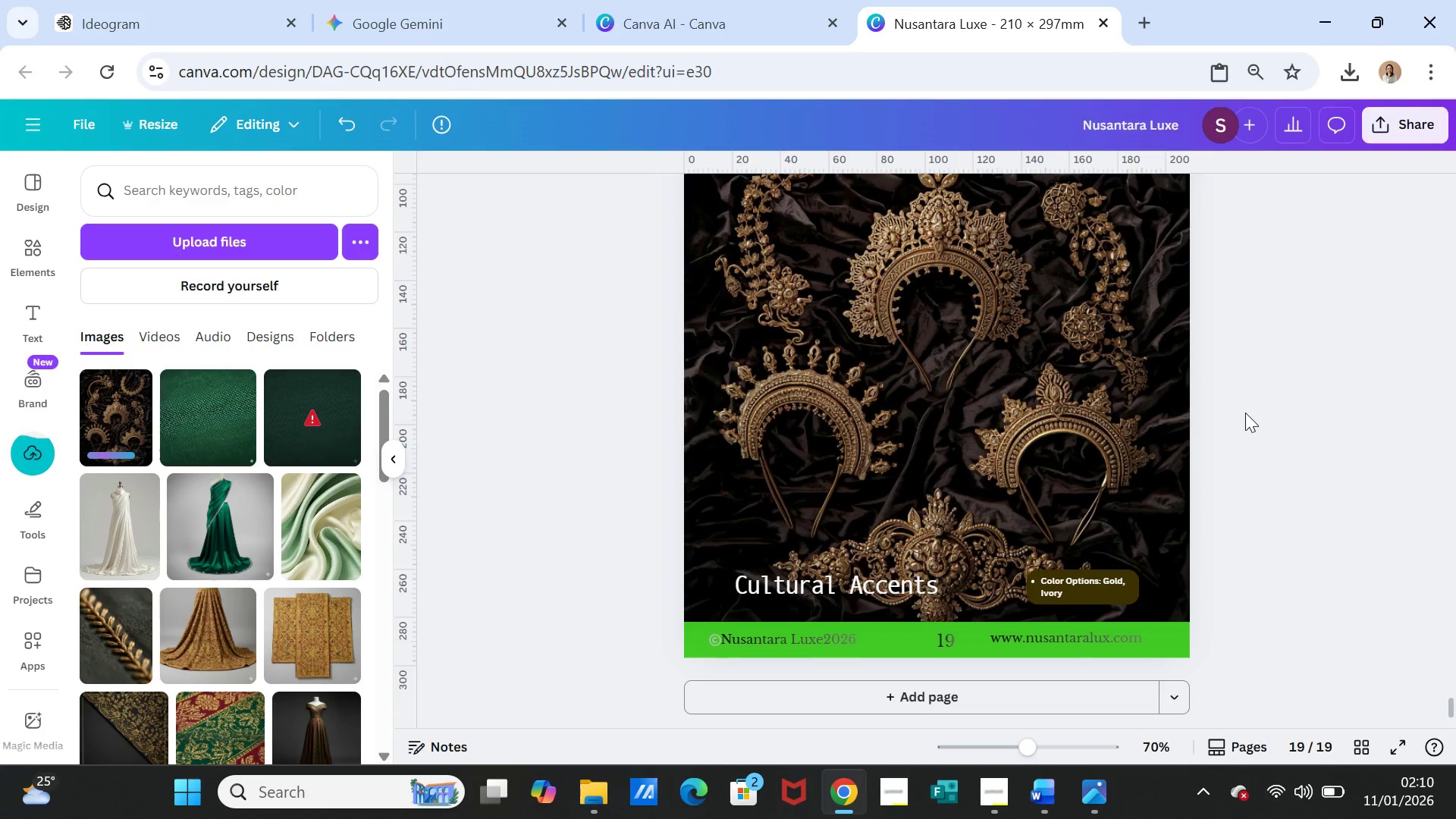 
scroll: coordinate [1245, 413], scroll_direction: up, amount: 3.0
 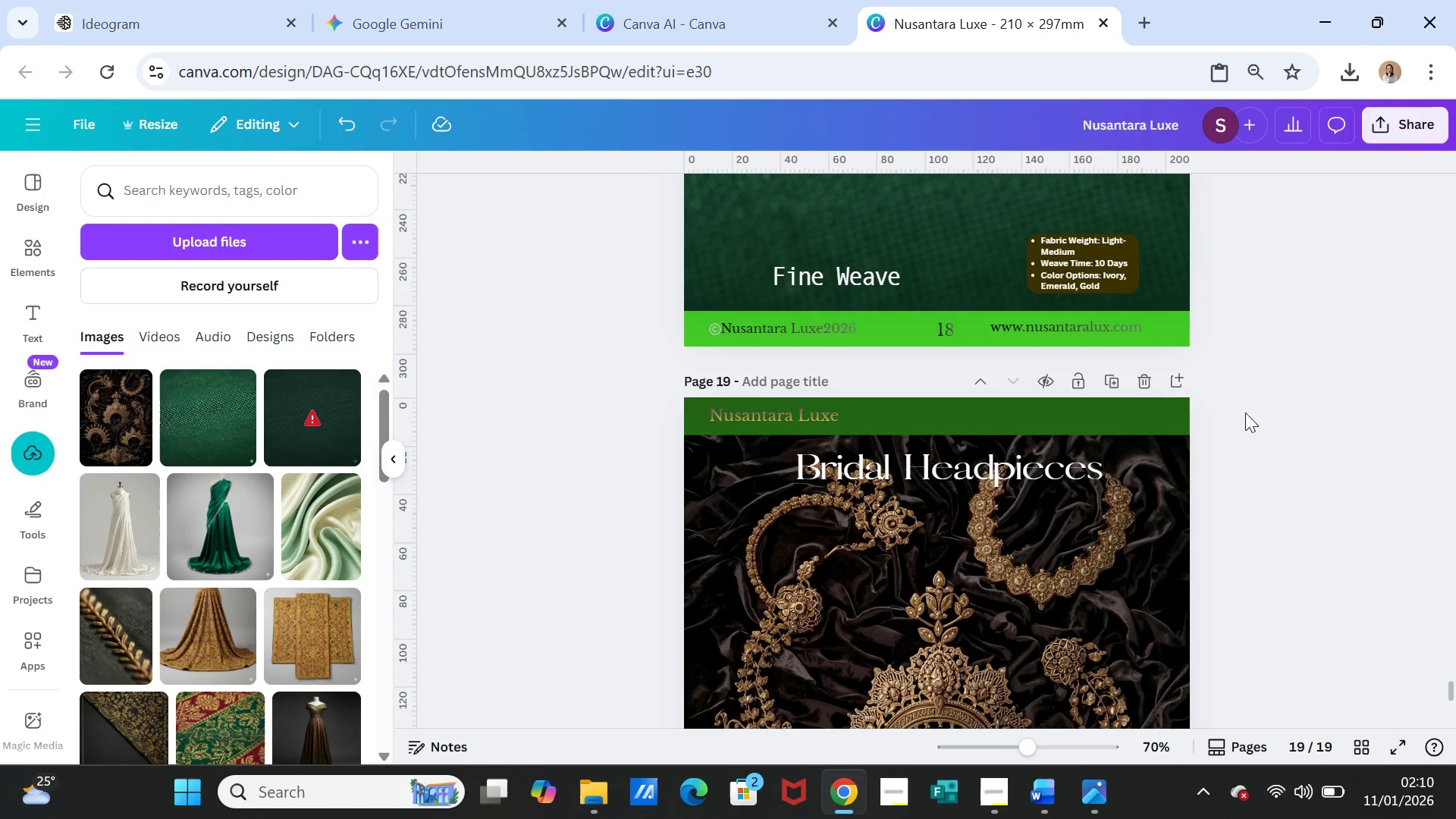 
scroll: coordinate [1245, 413], scroll_direction: down, amount: 5.0
 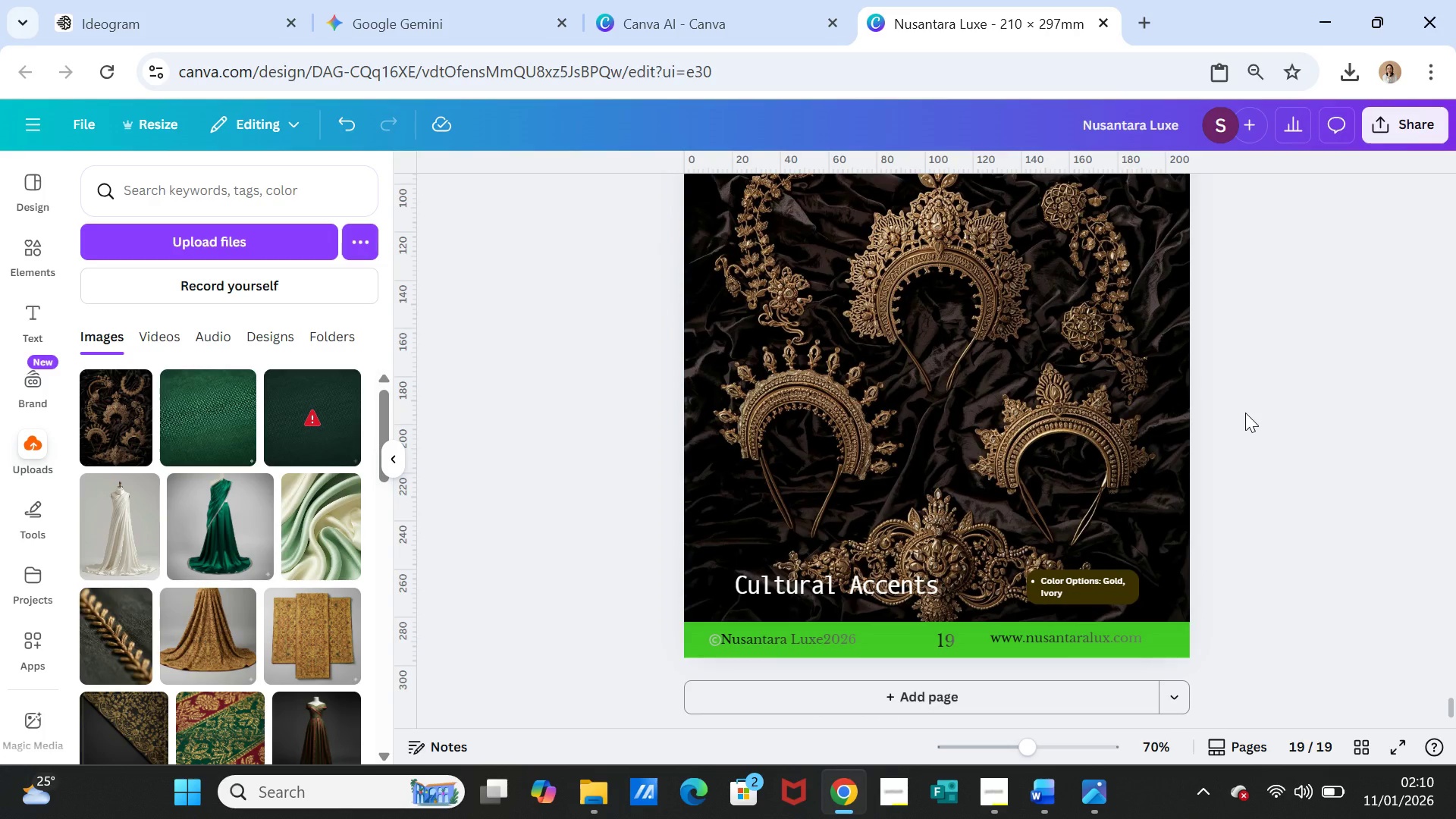 
scroll: coordinate [1245, 413], scroll_direction: up, amount: 2.0
 